 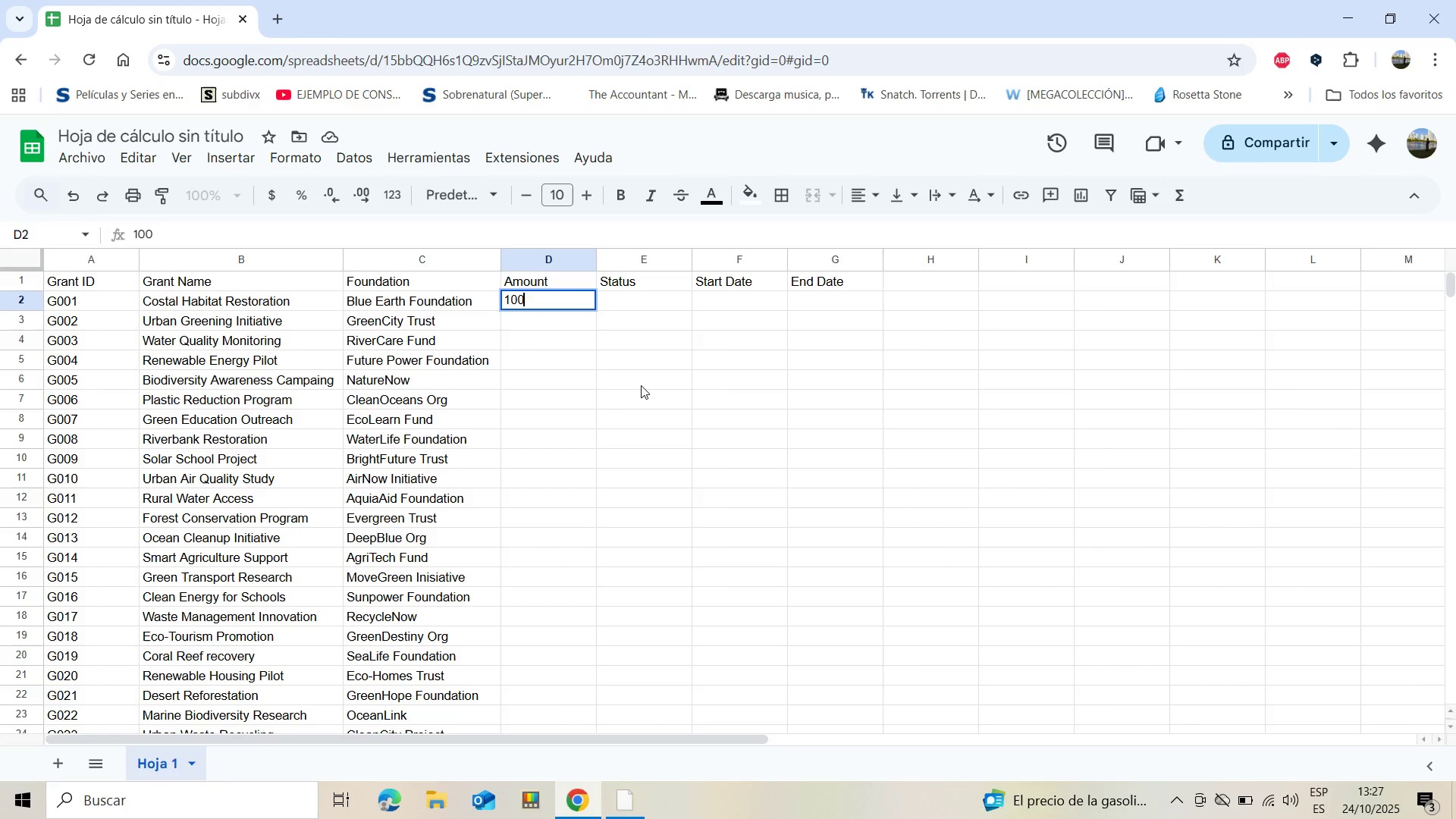 
key(Backspace)
 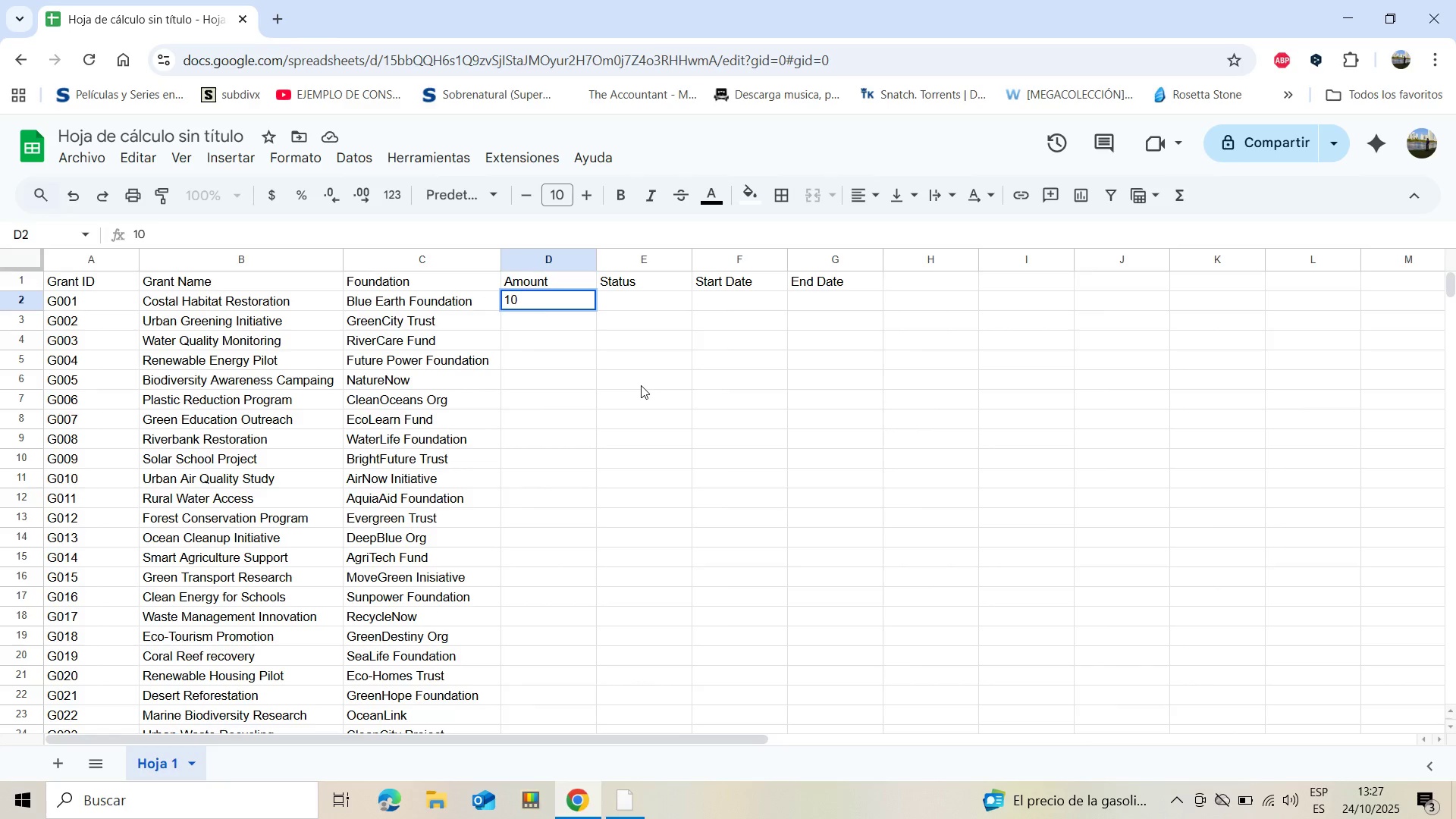 
key(Backspace)
 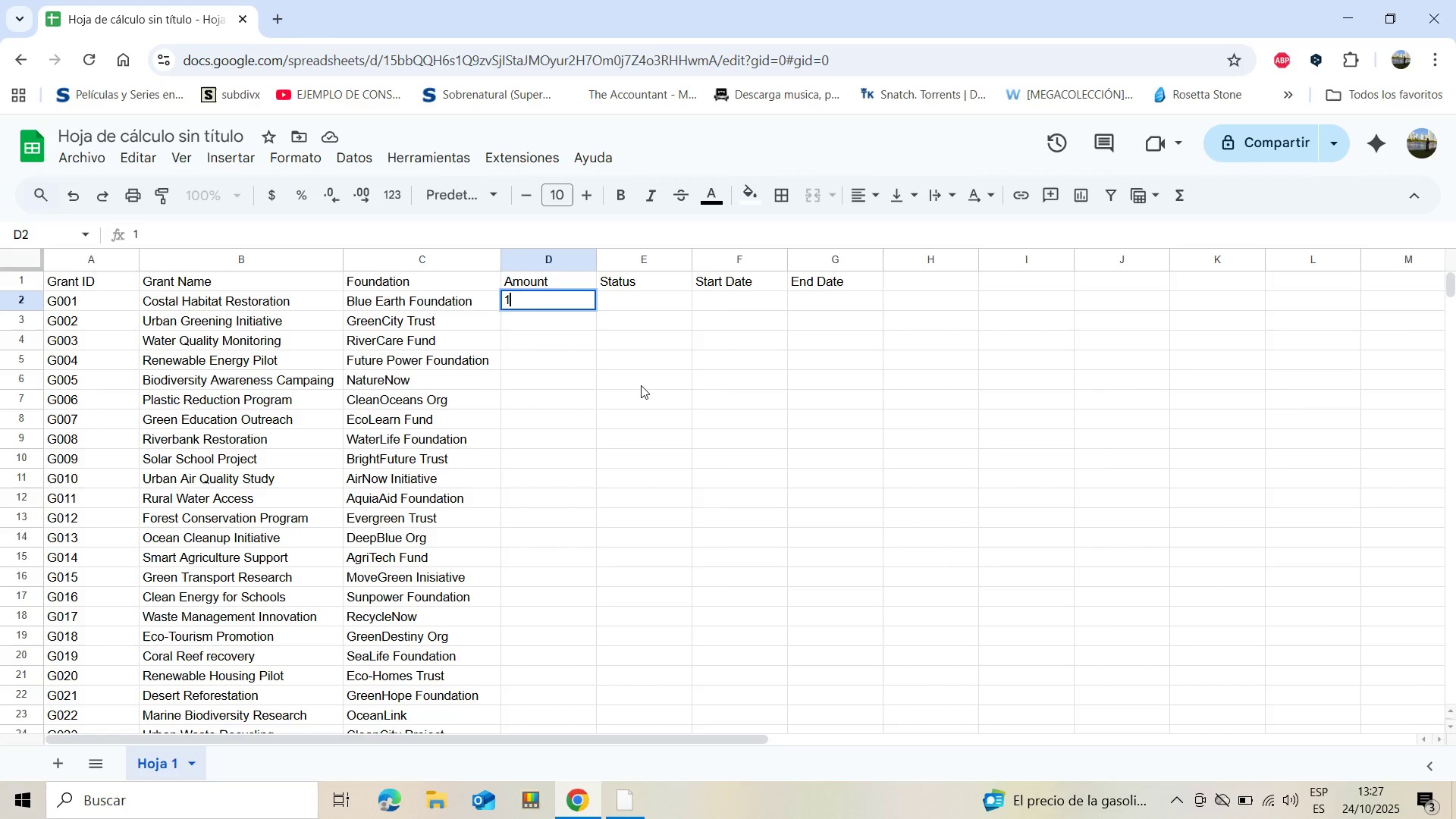 
key(Backspace)
 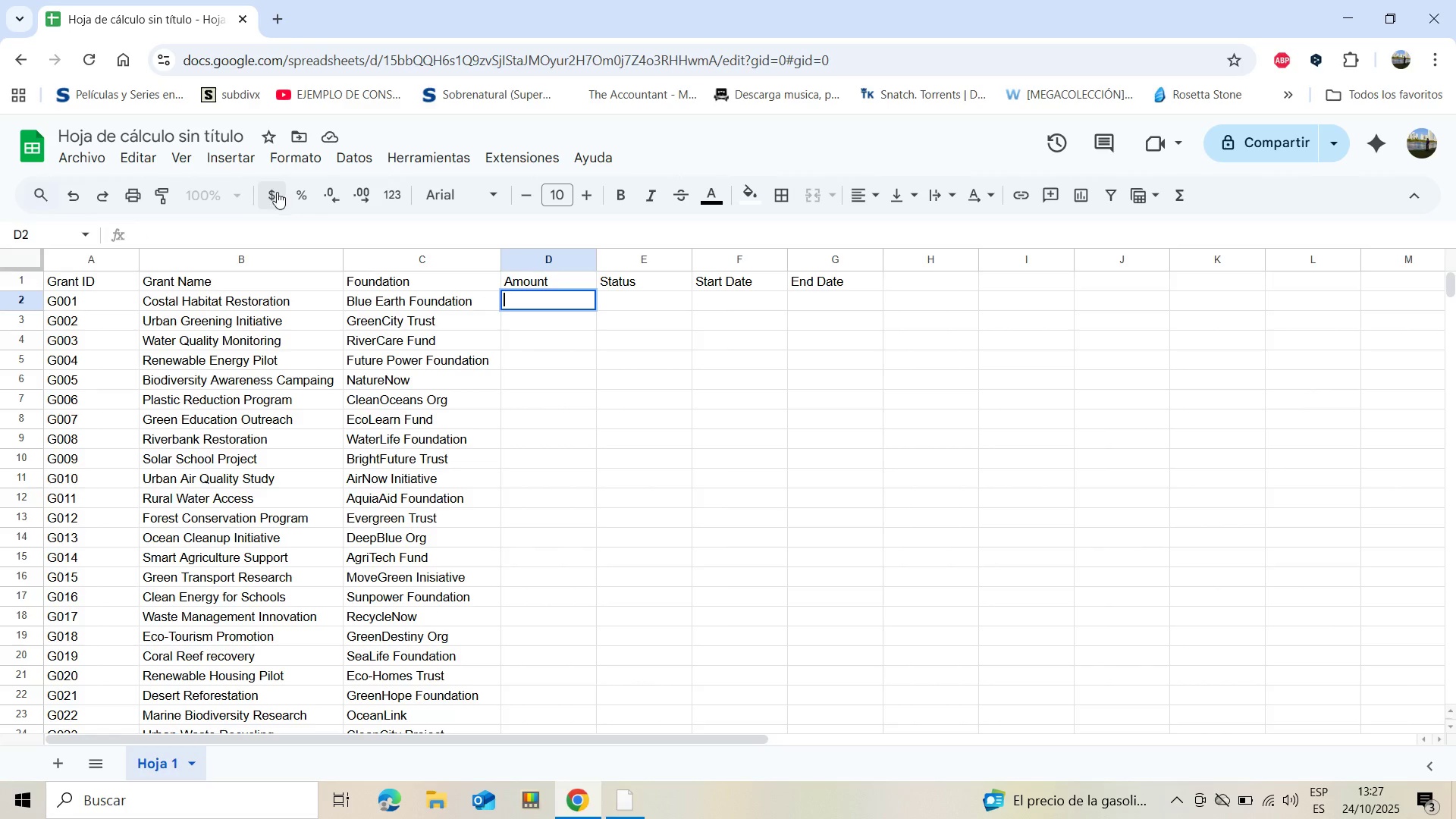 
left_click([276, 192])
 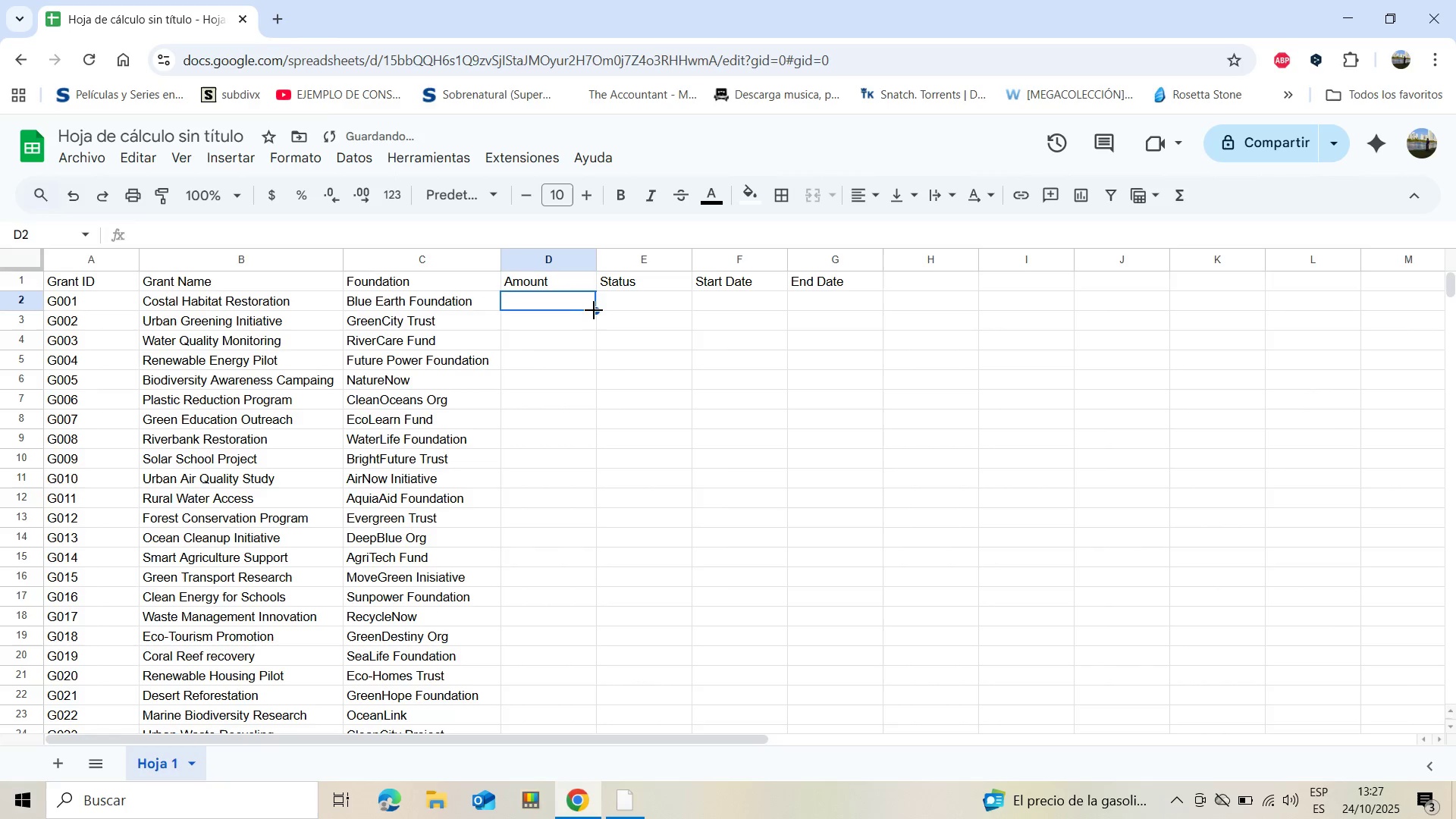 
left_click_drag(start_coordinate=[595, 312], to_coordinate=[638, 619])
 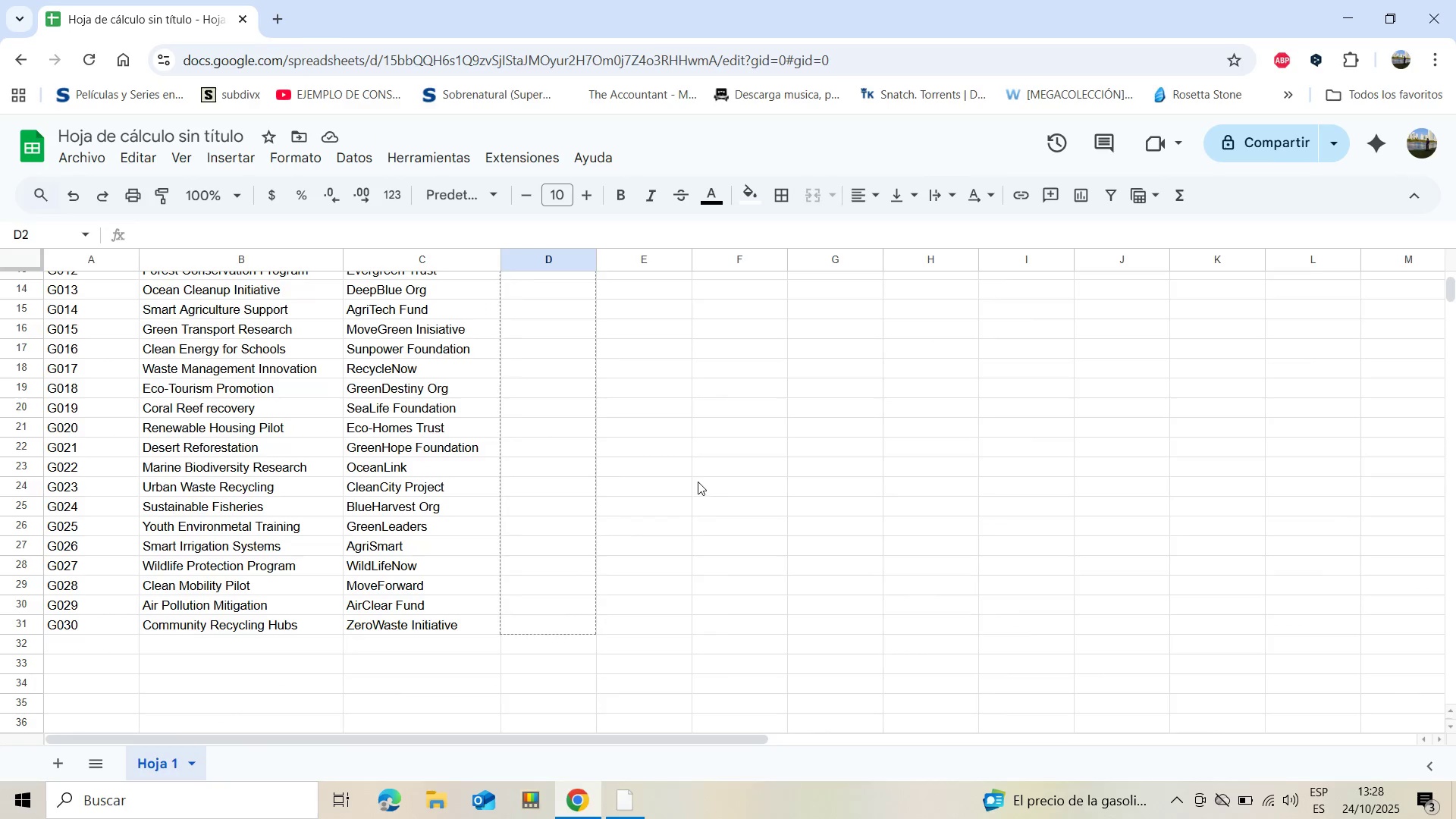 
scroll: coordinate [703, 455], scroll_direction: up, amount: 7.0
 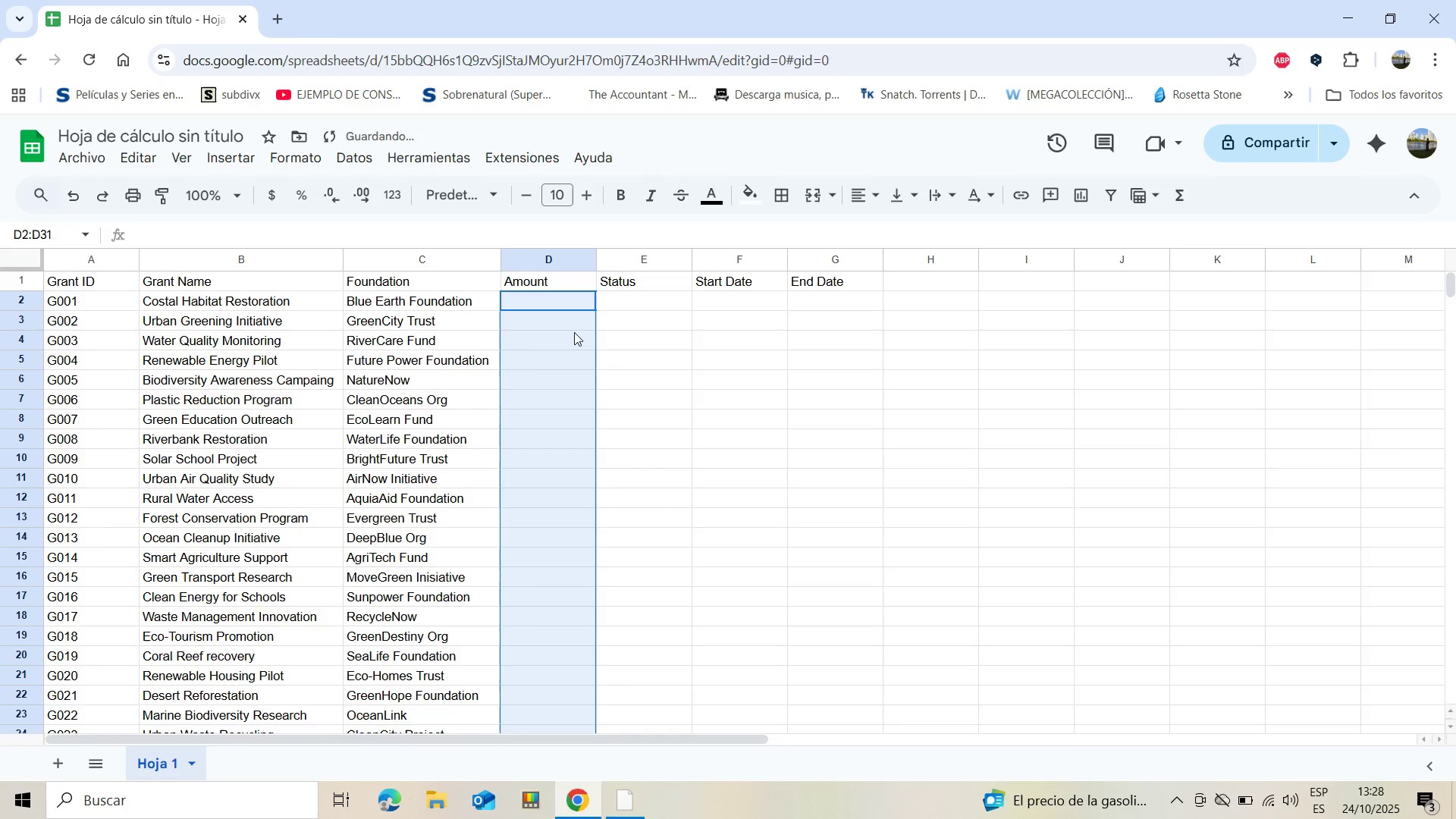 
left_click([573, 332])
 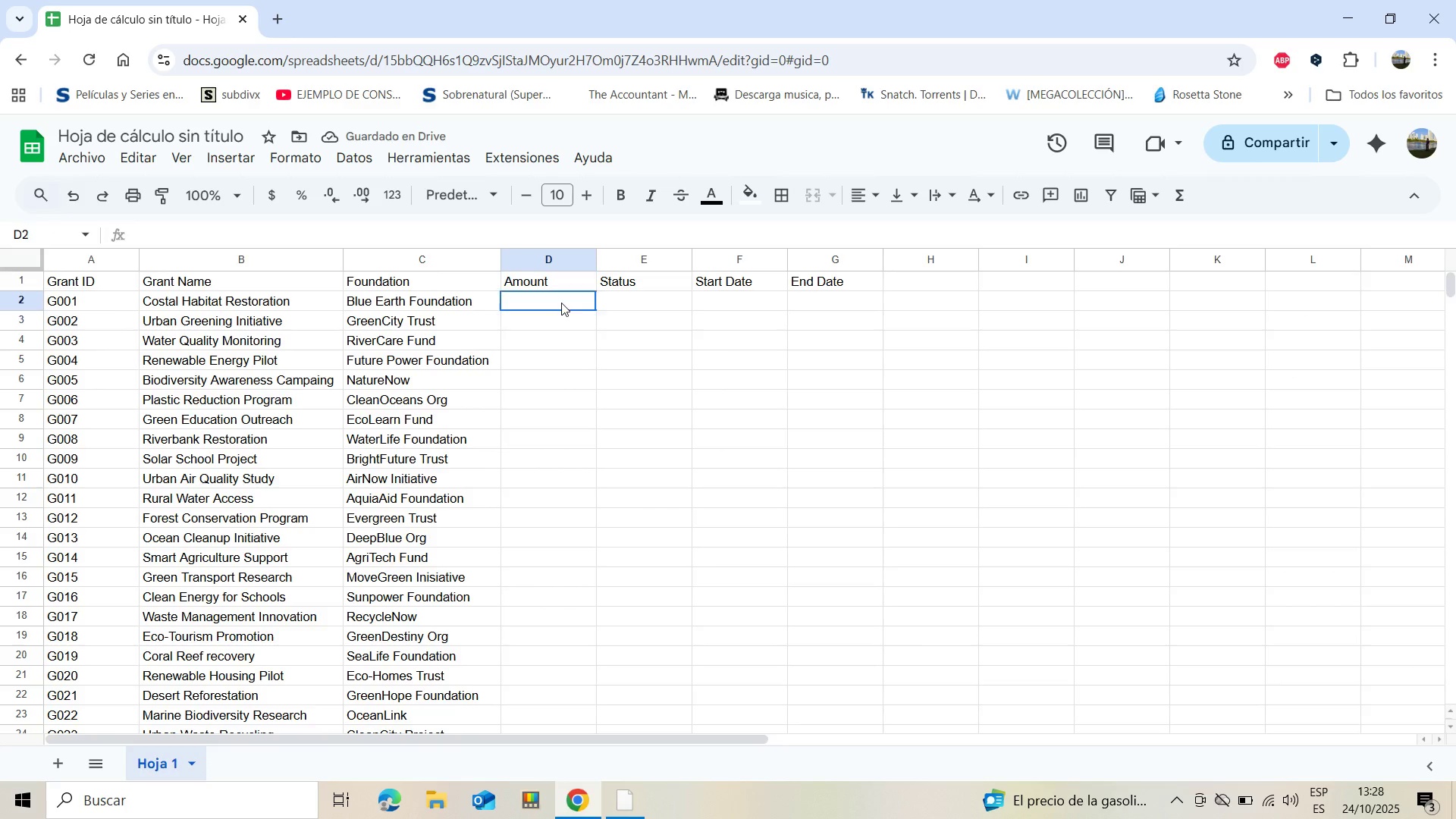 
left_click([561, 303])
 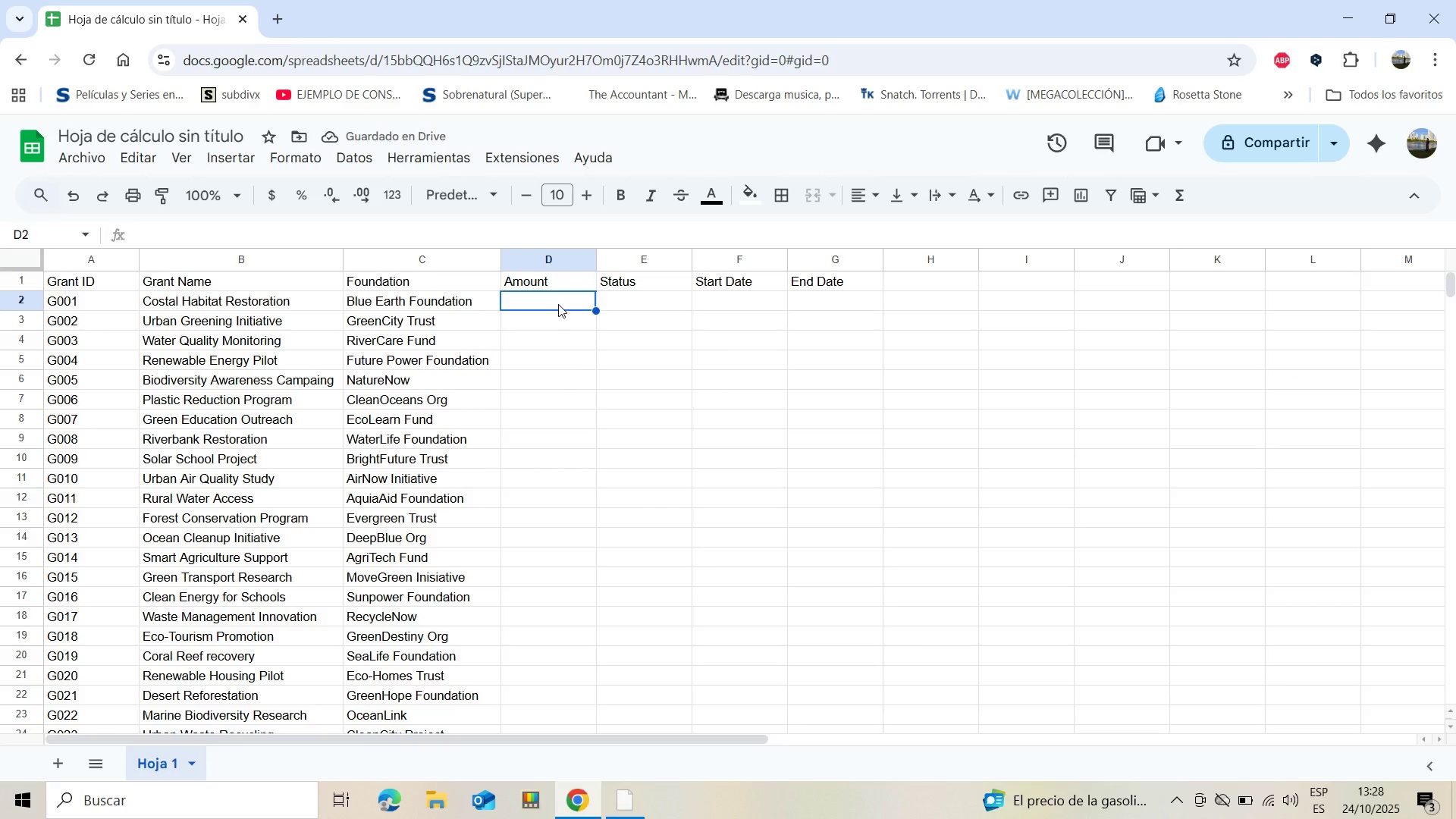 
type(100000)
 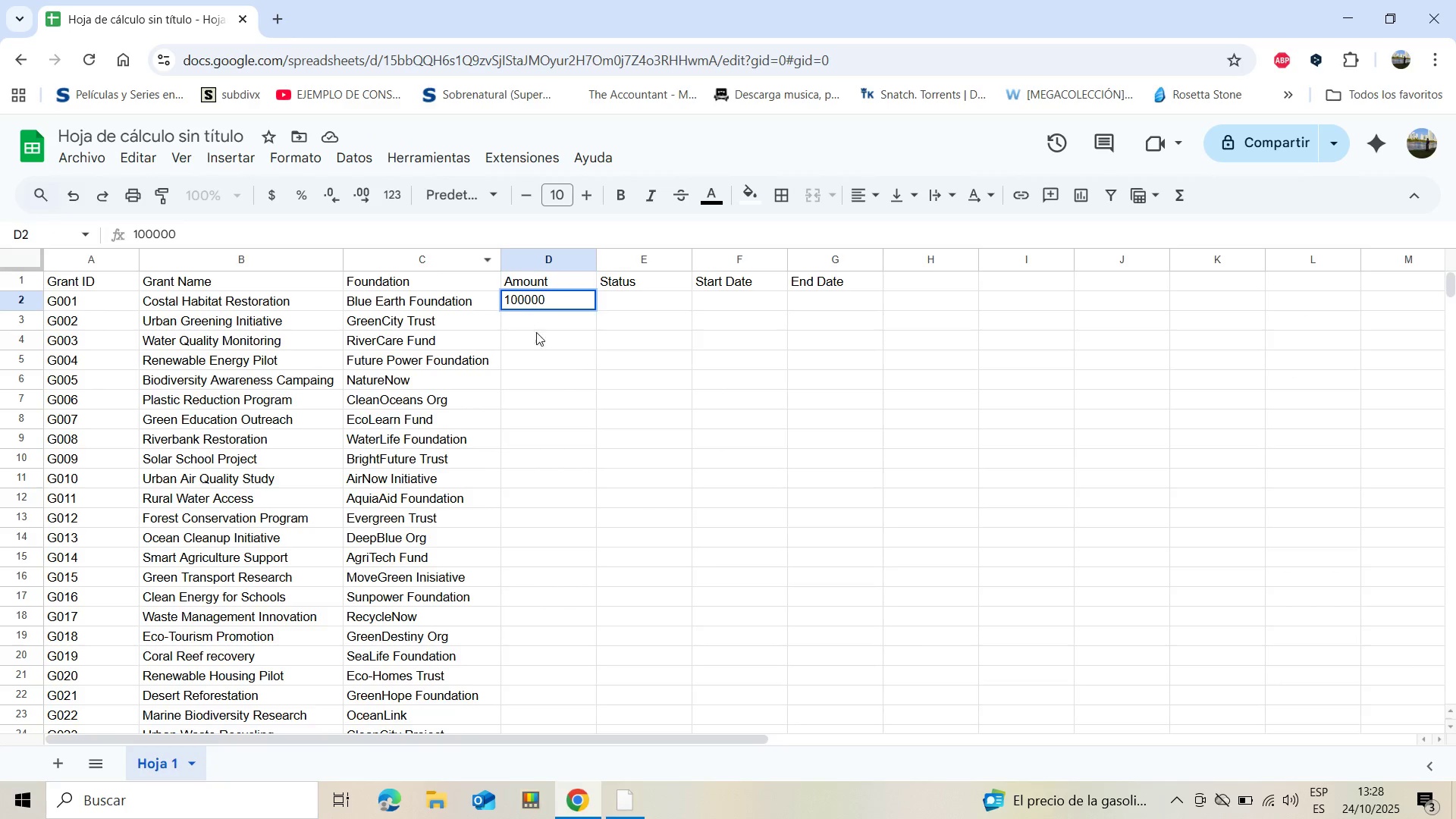 
key(Enter)
 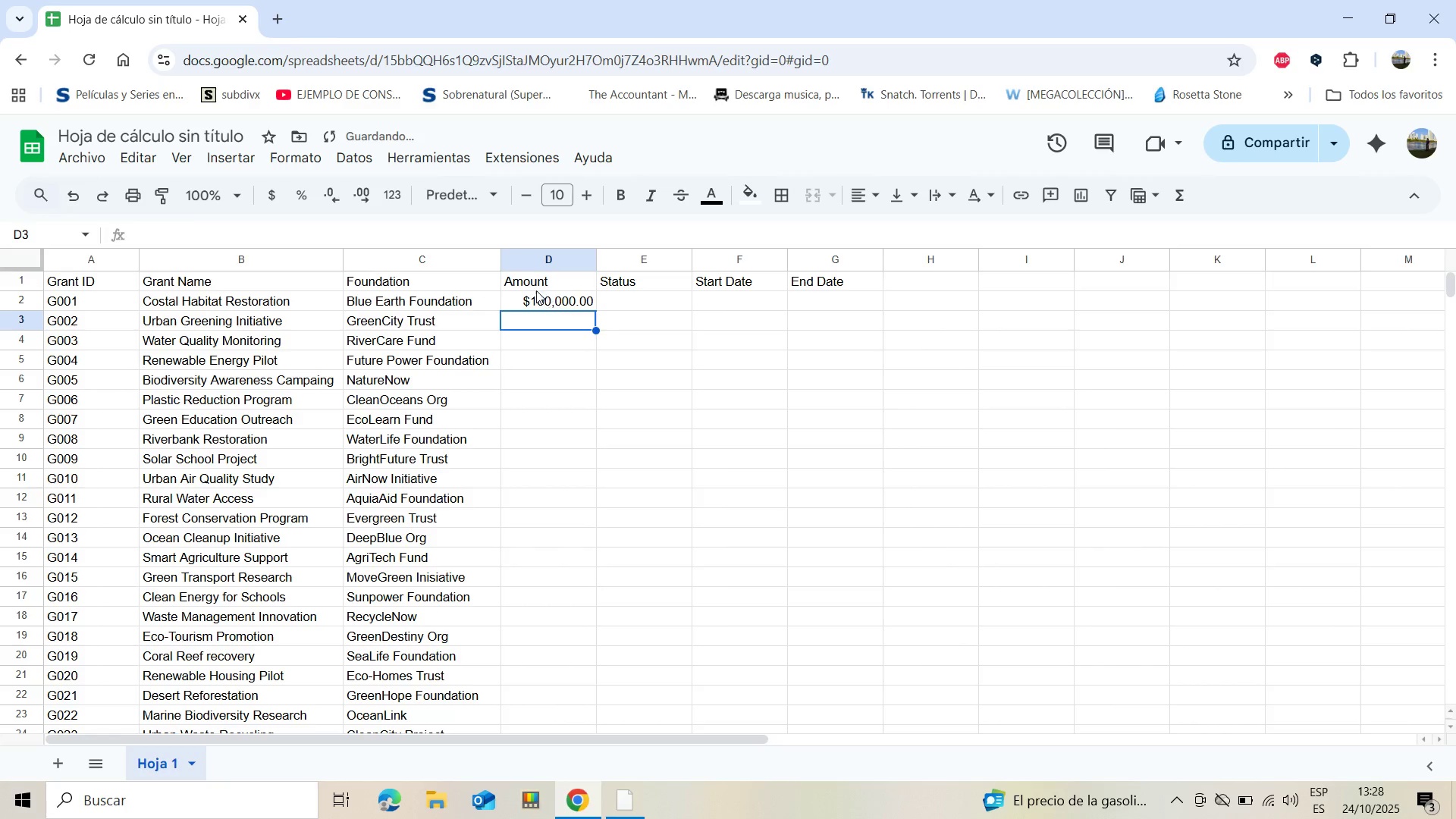 
left_click([553, 302])
 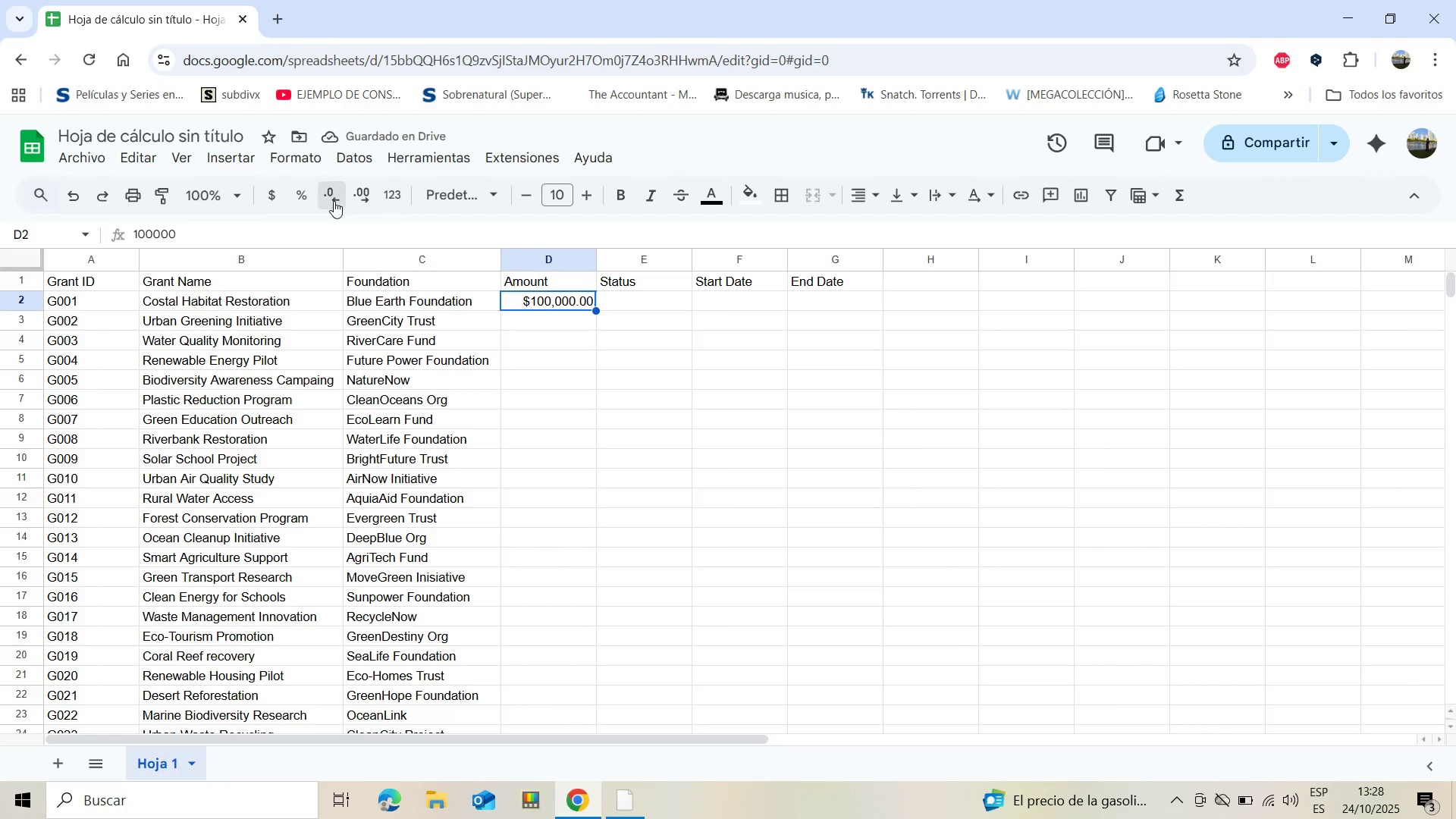 
double_click([334, 201])
 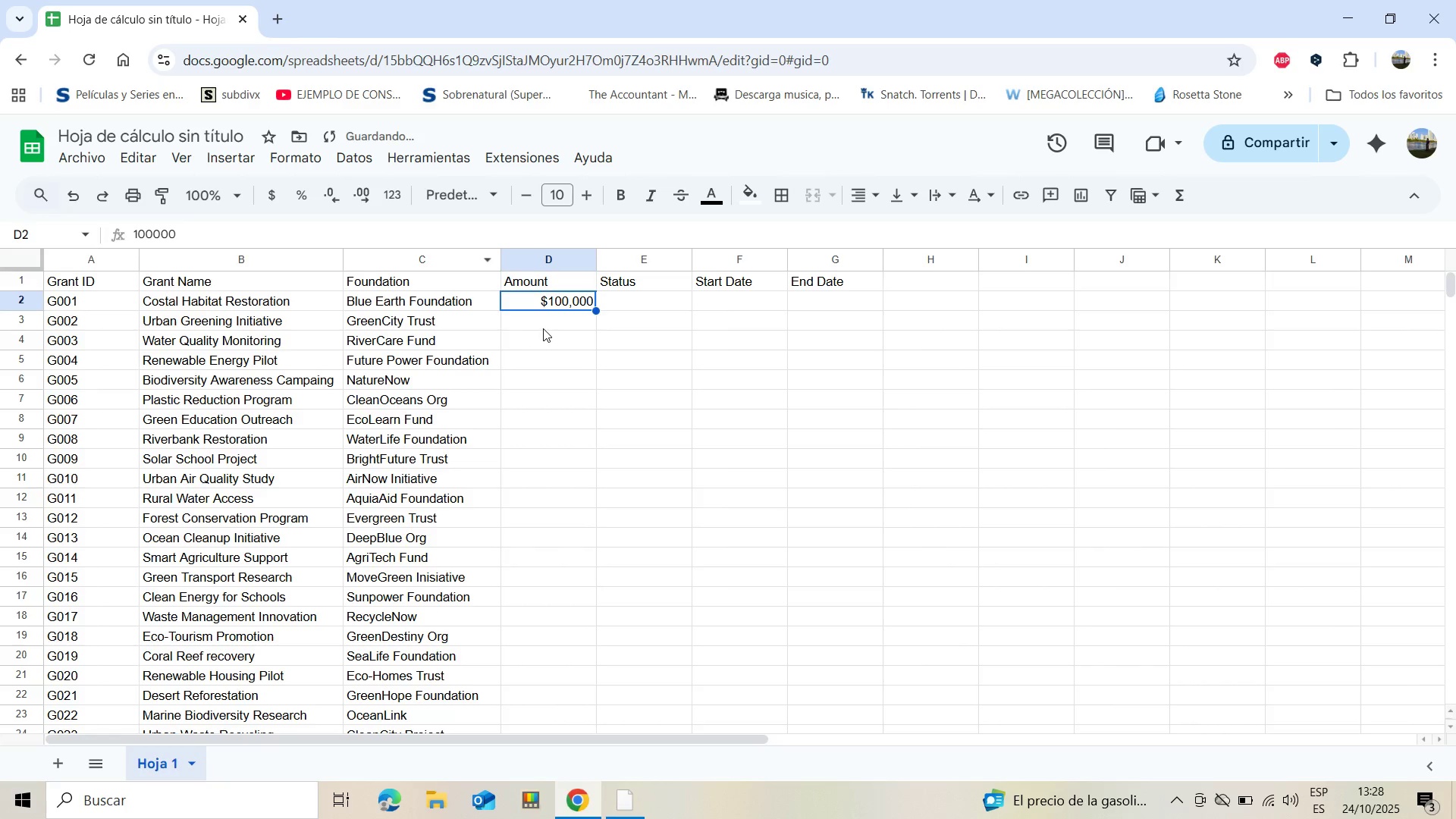 
left_click([546, 326])
 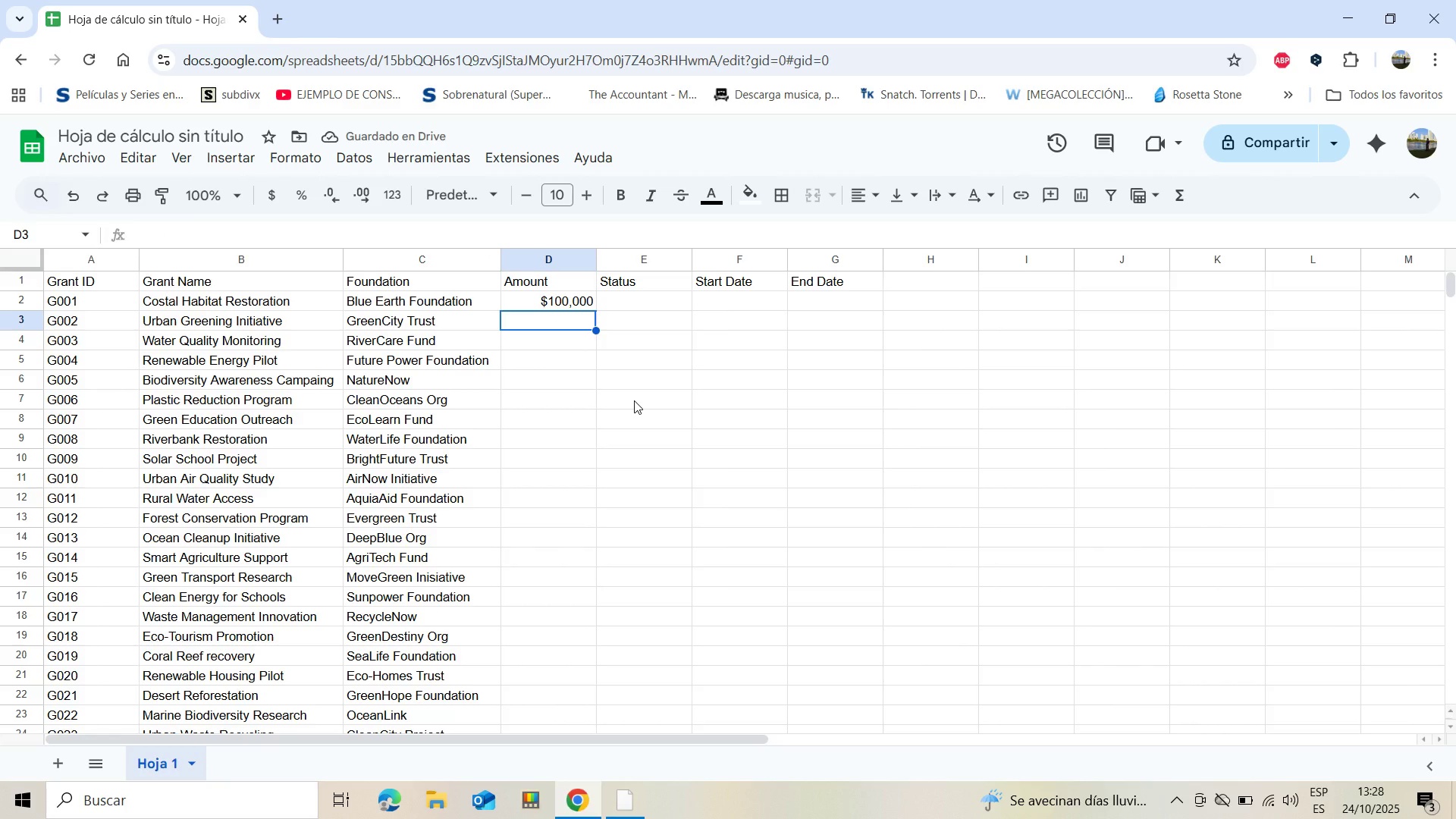 
type(75000)
 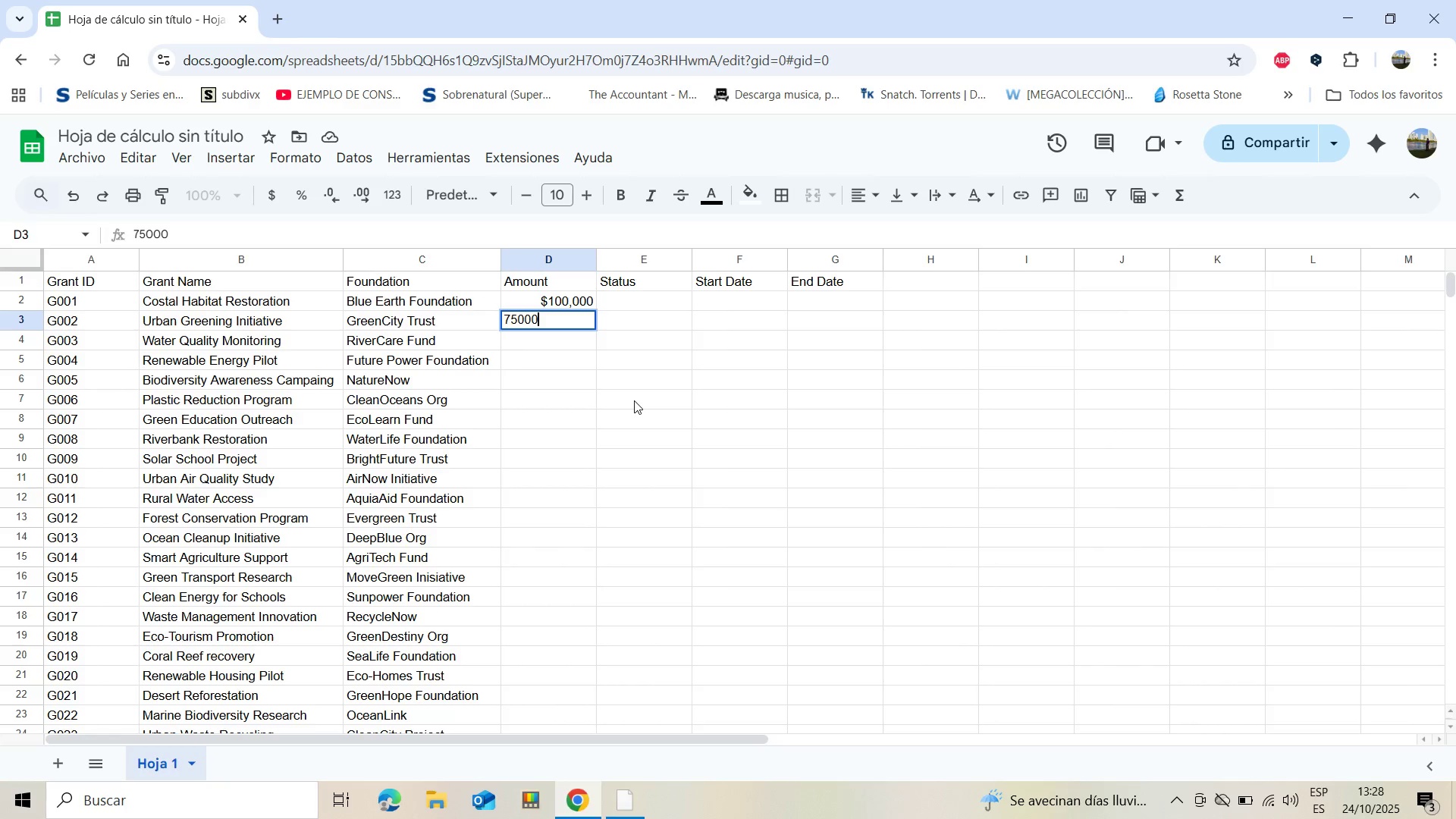 
key(Enter)
 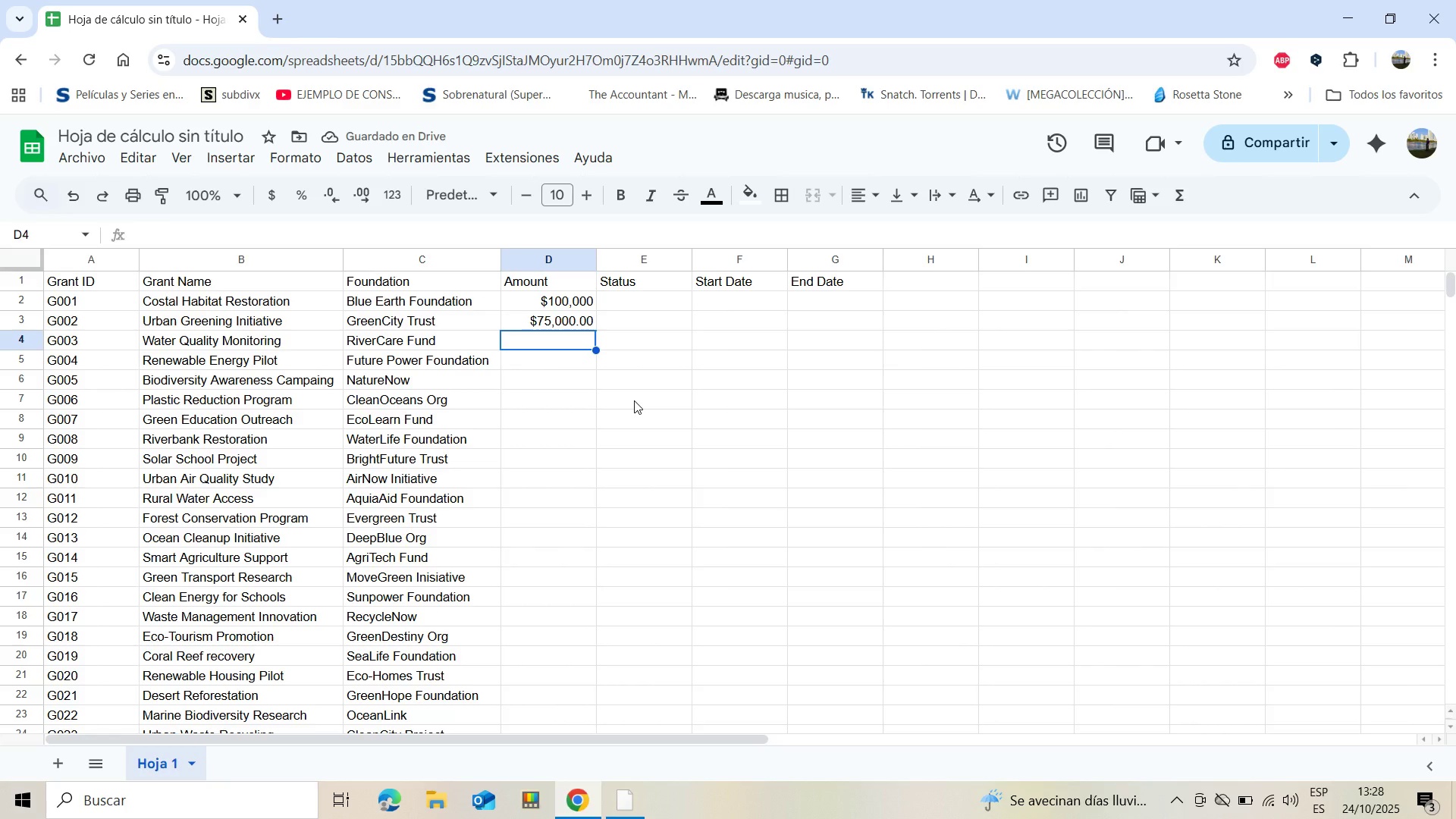 
type(50000)
 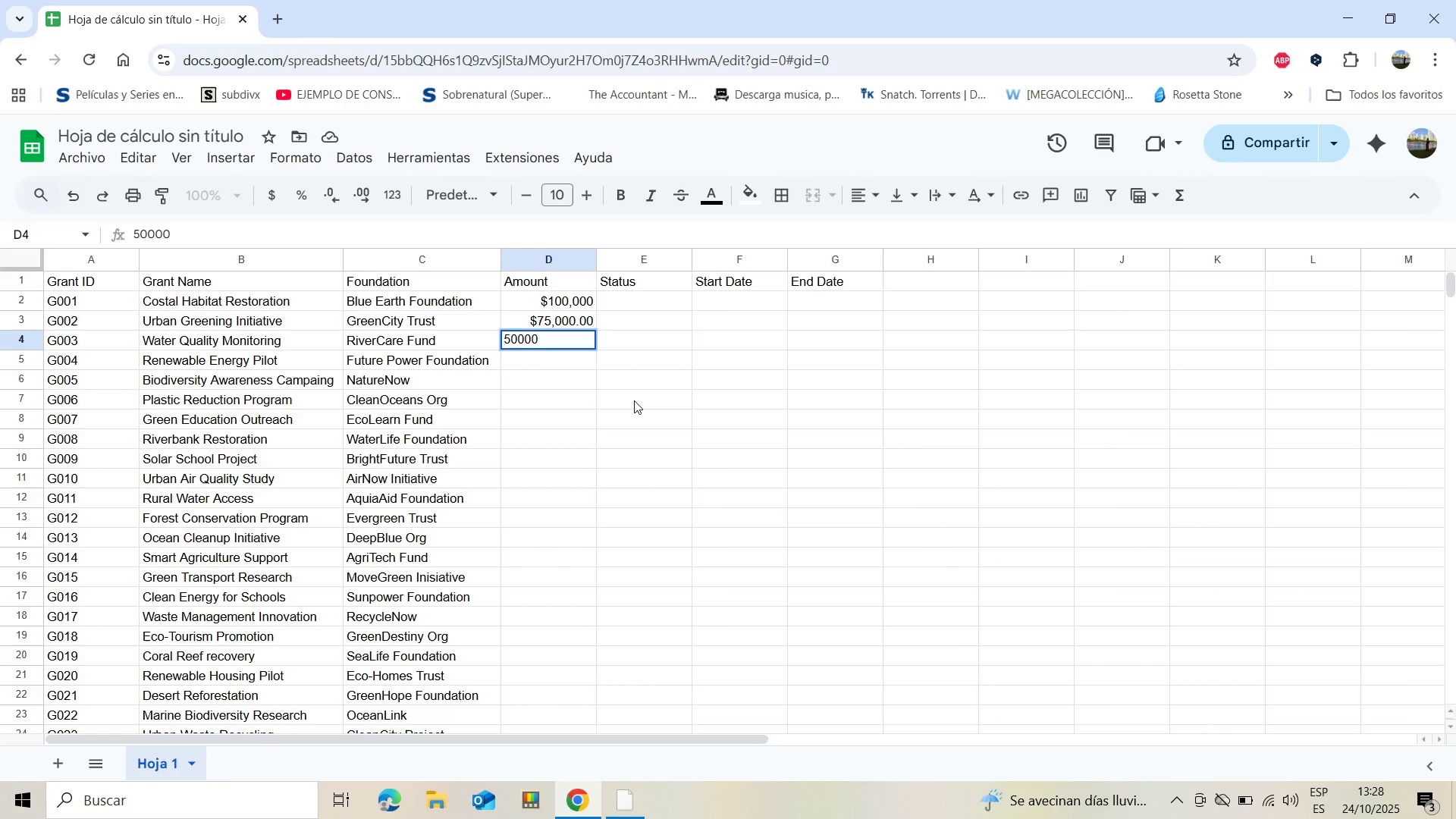 
key(Enter)
 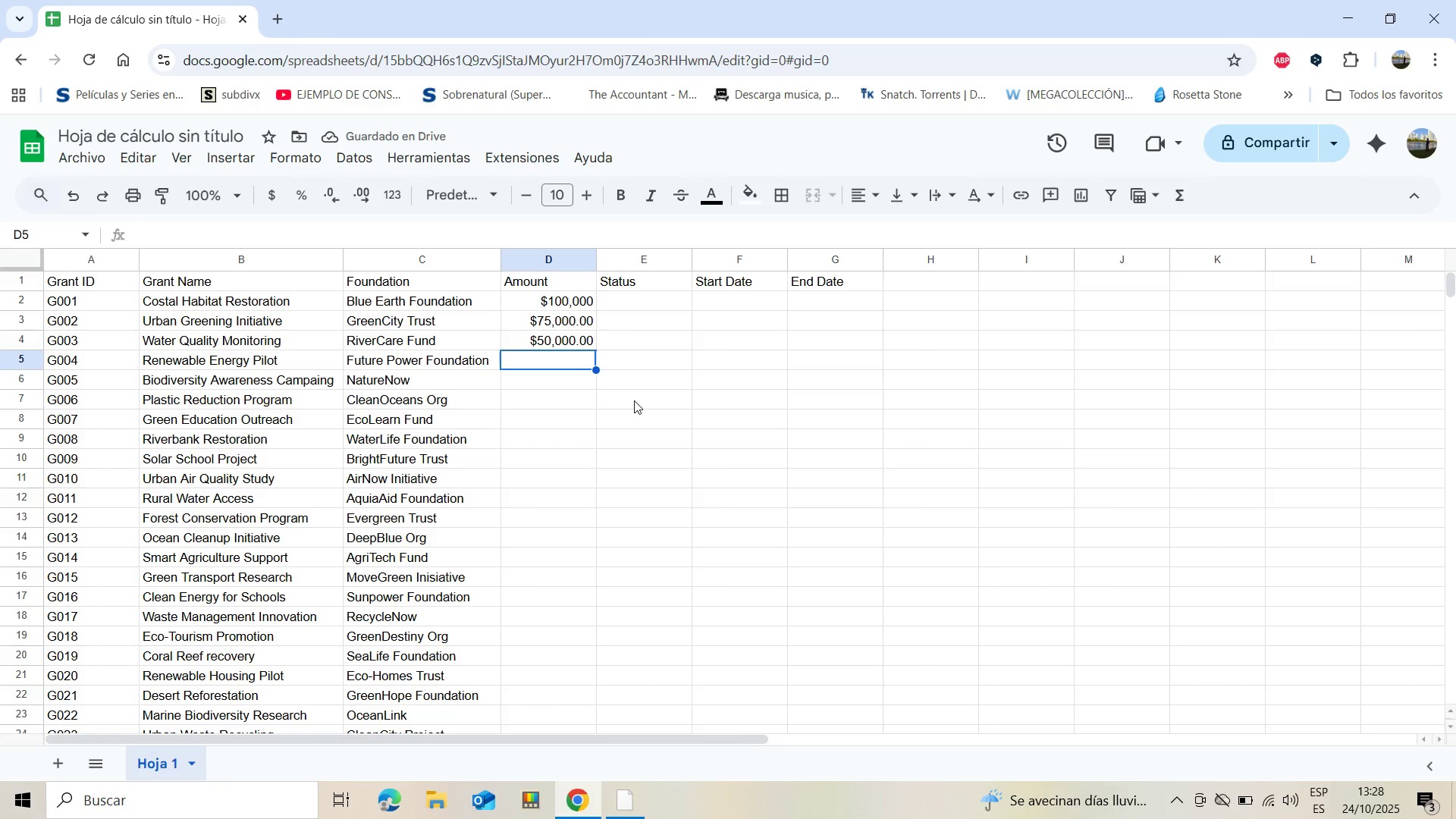 
type(90000)
 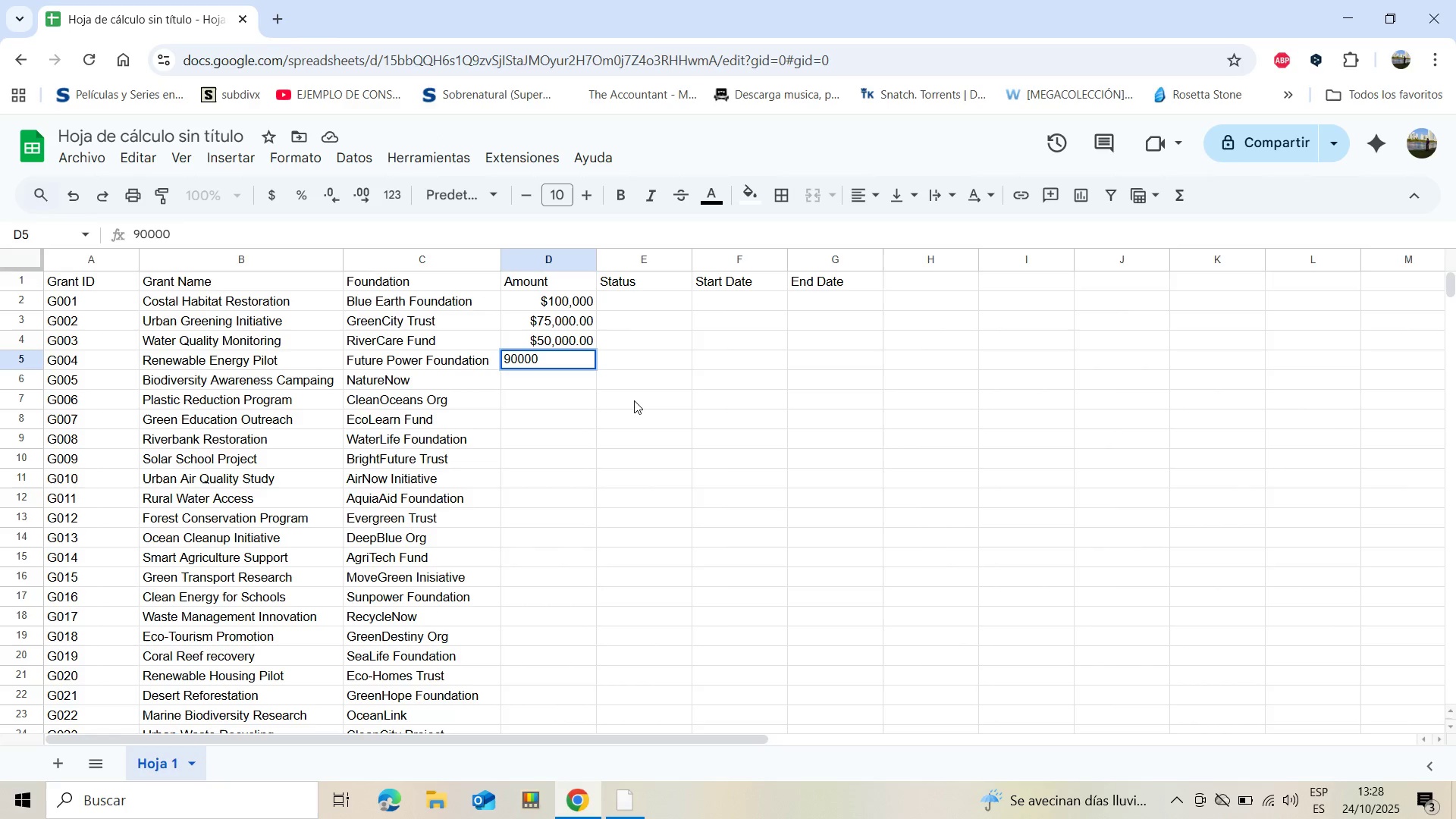 
key(Enter)
 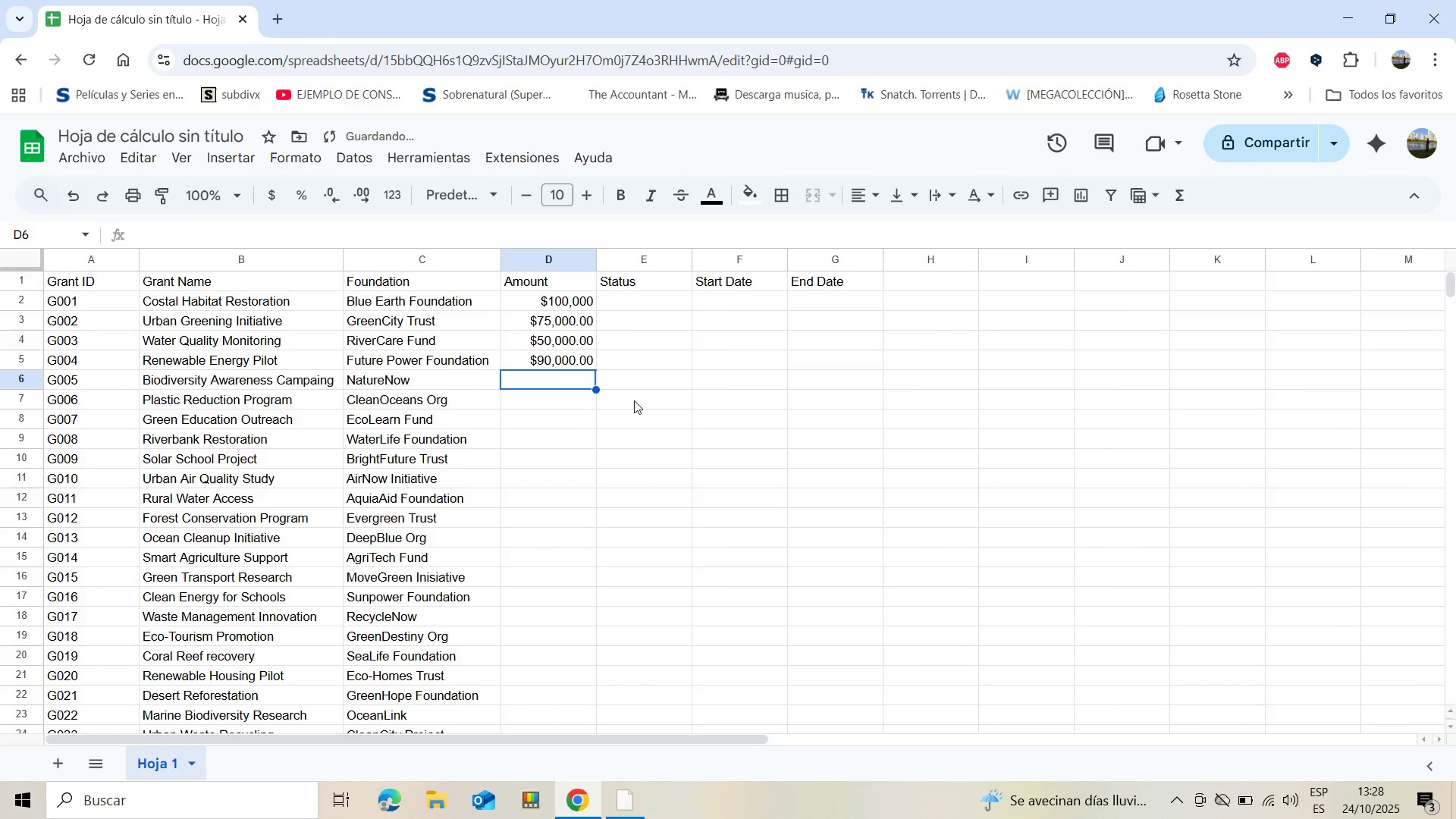 
type(40000)
 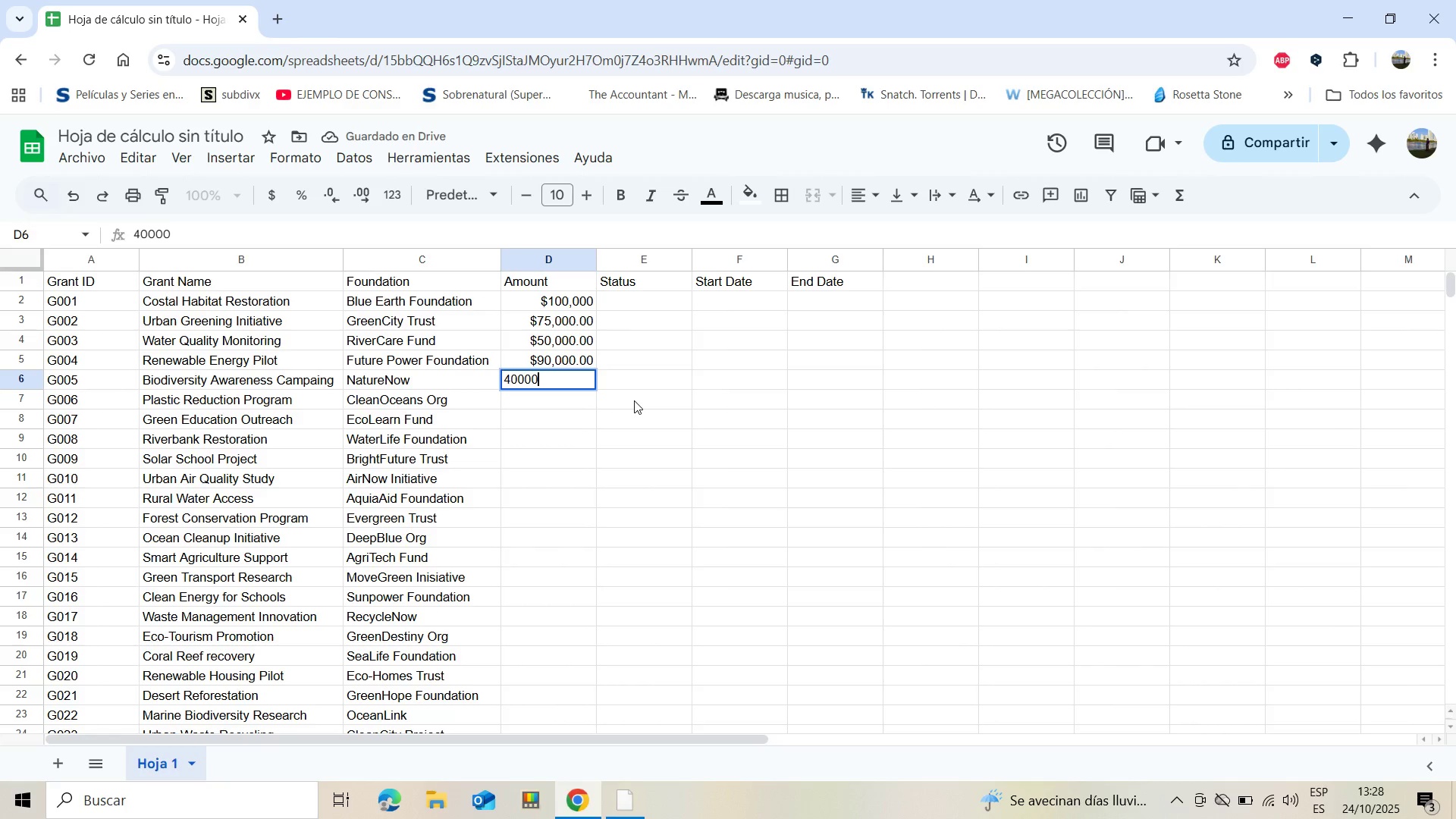 
key(Enter)
 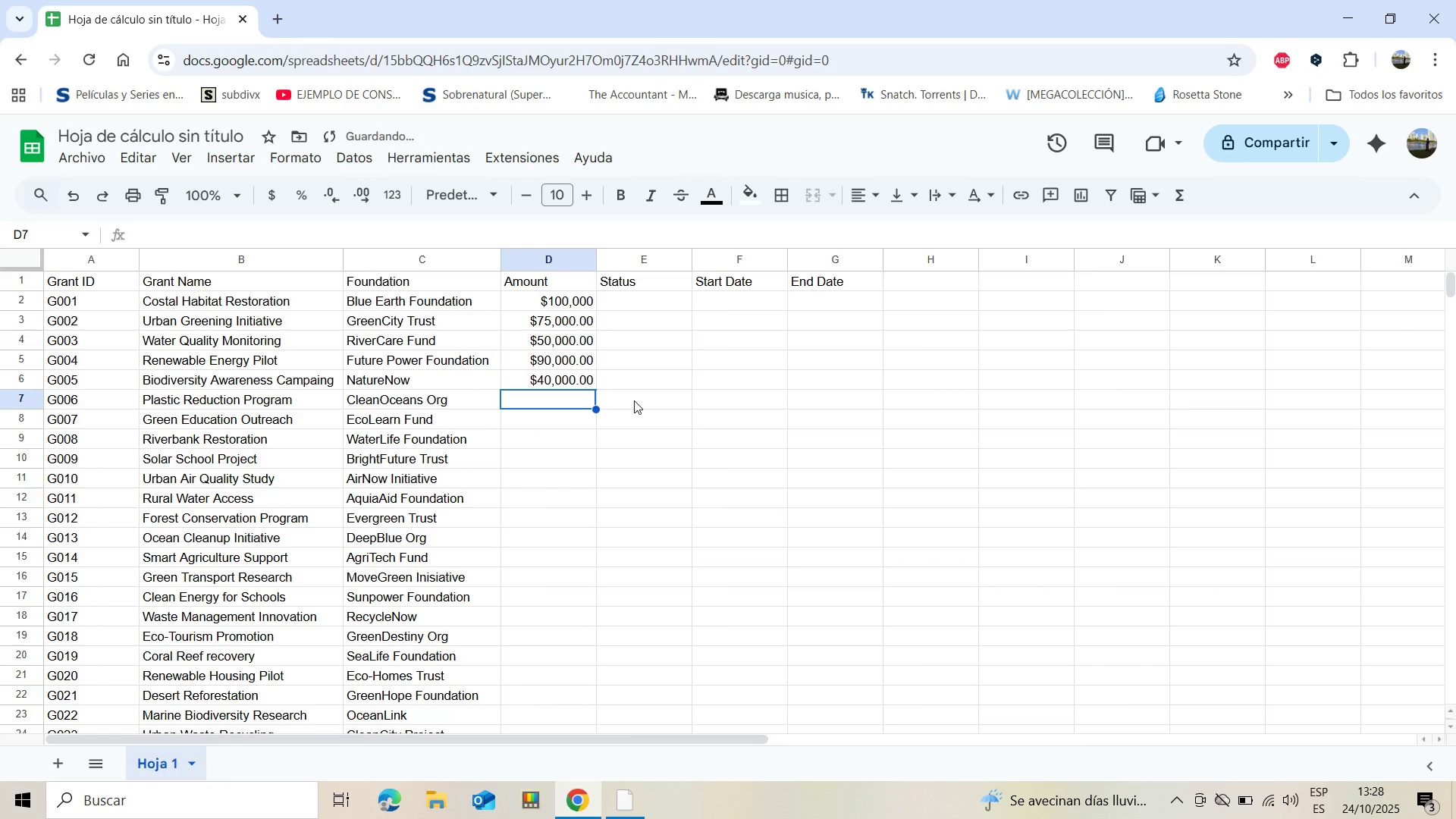 
type(65000)
 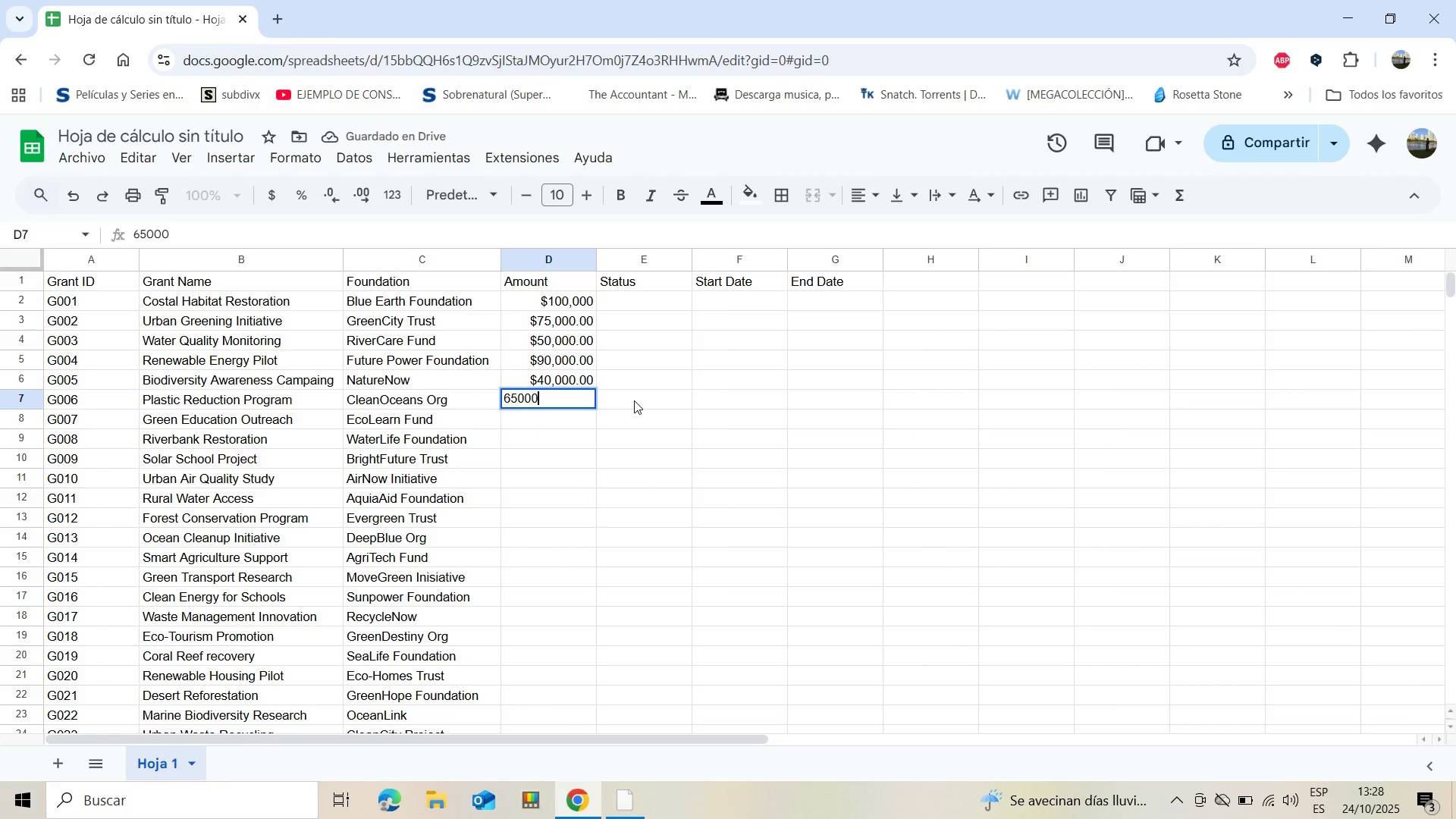 
key(Enter)
 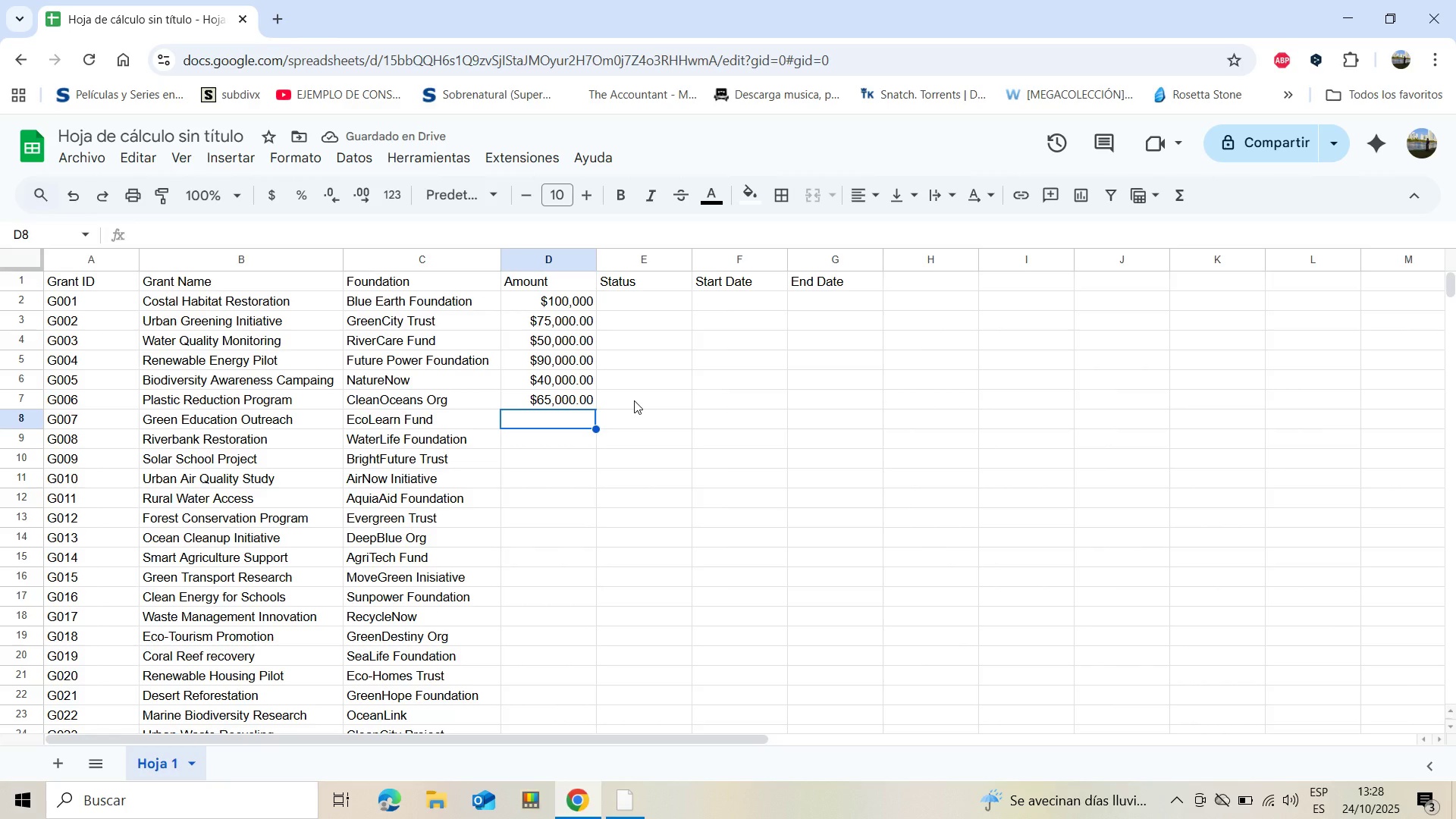 
type(55000)
 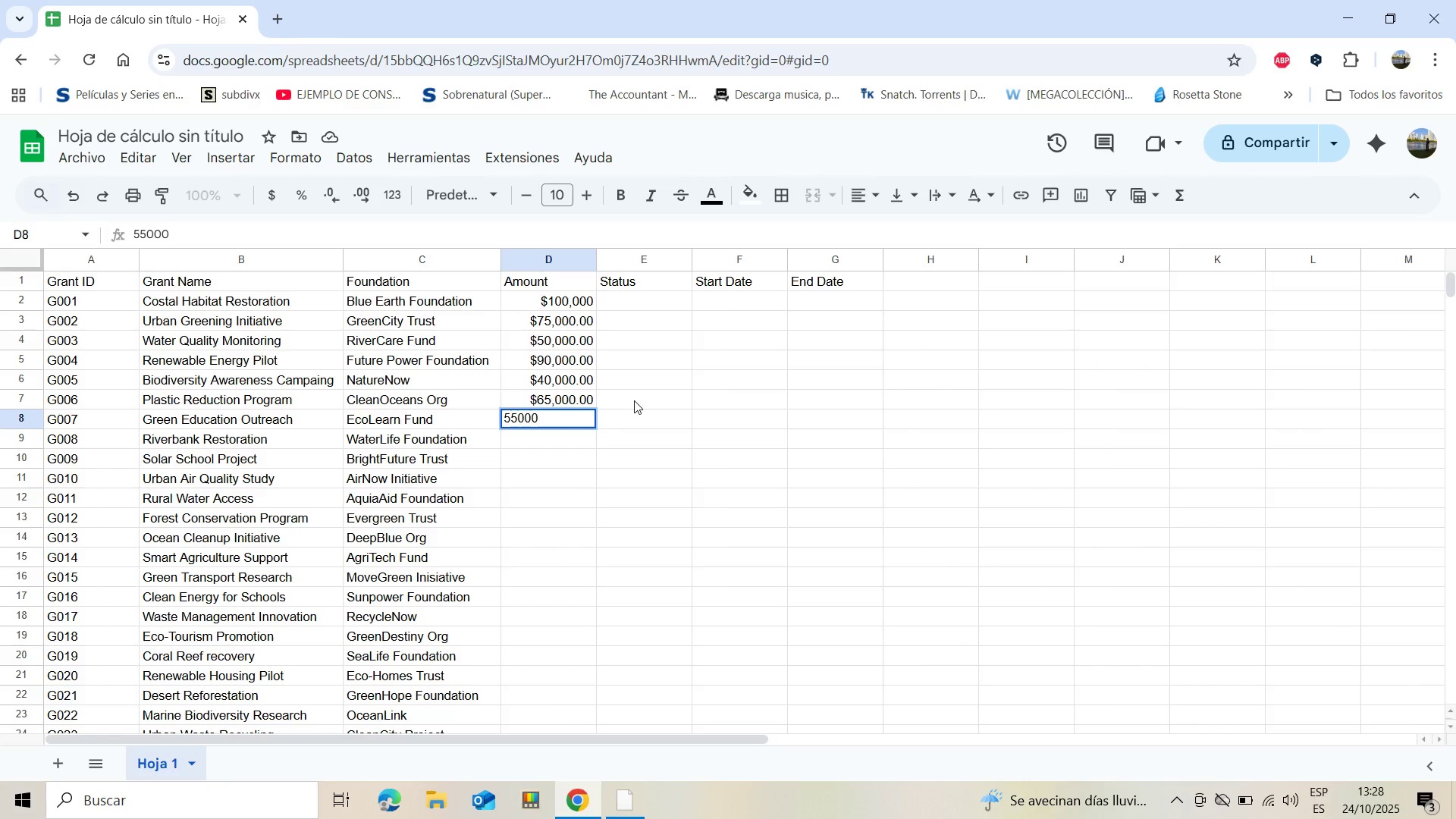 
key(Enter)
 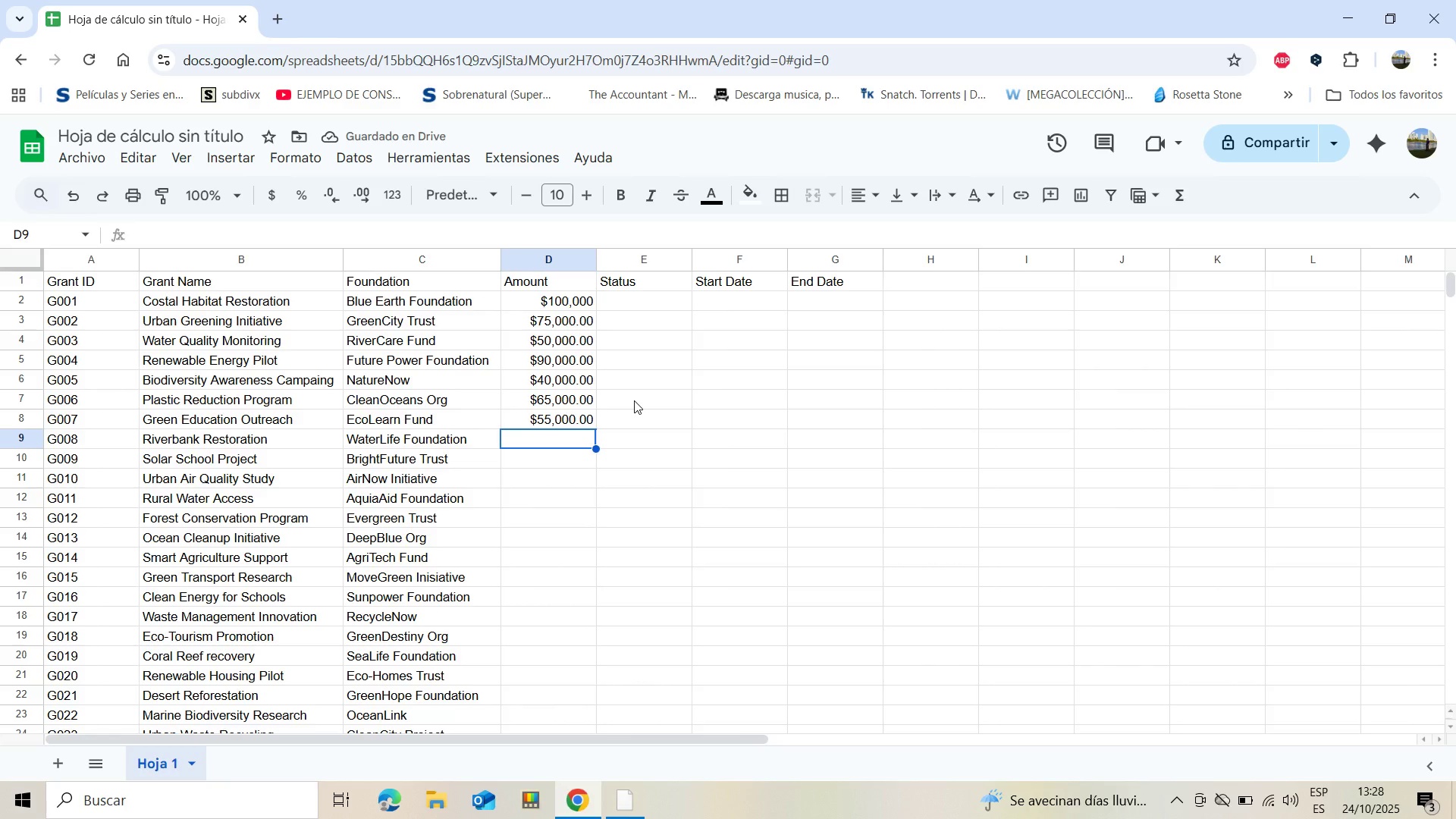 
wait(5.4)
 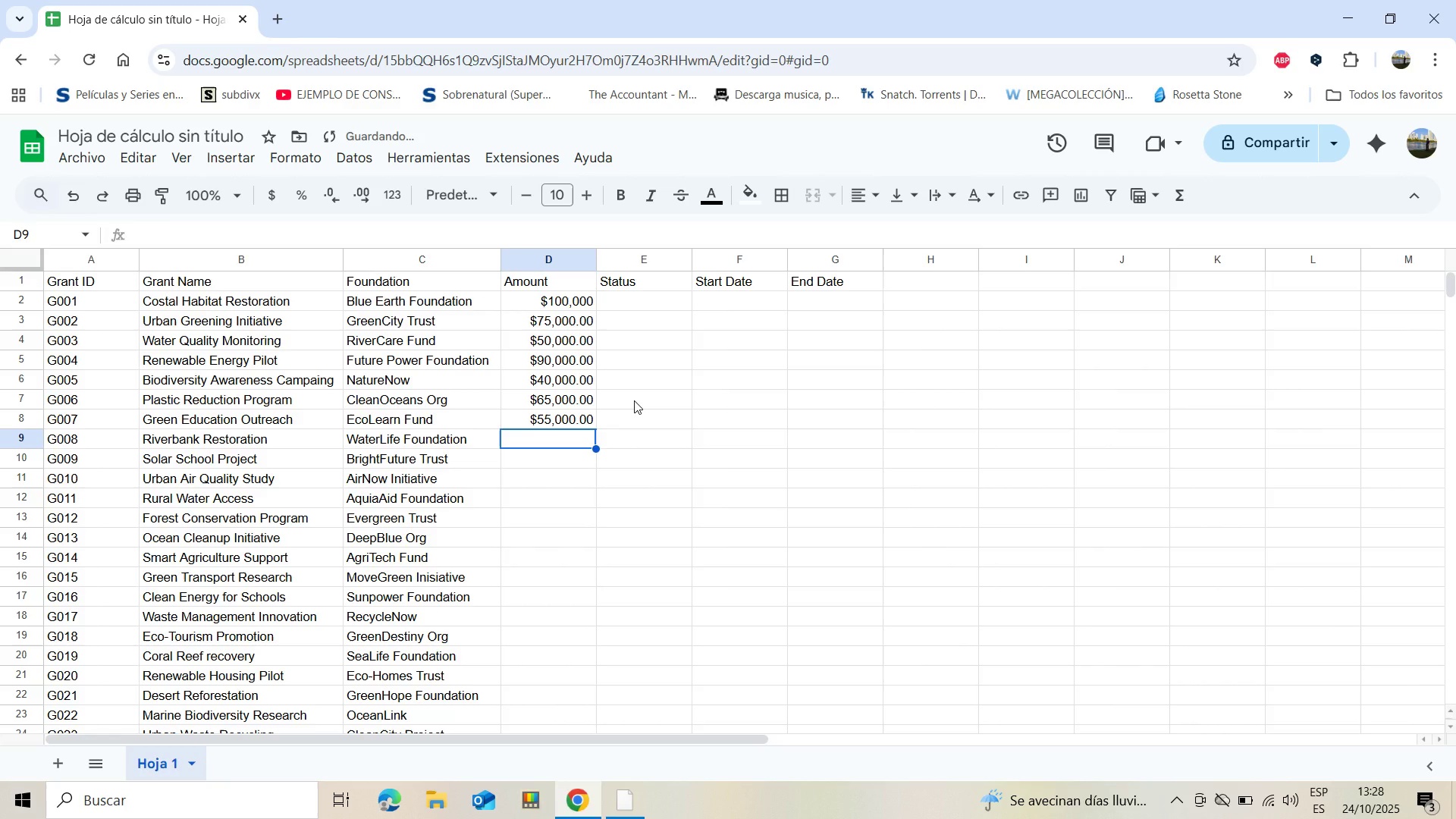 
type(800000)
 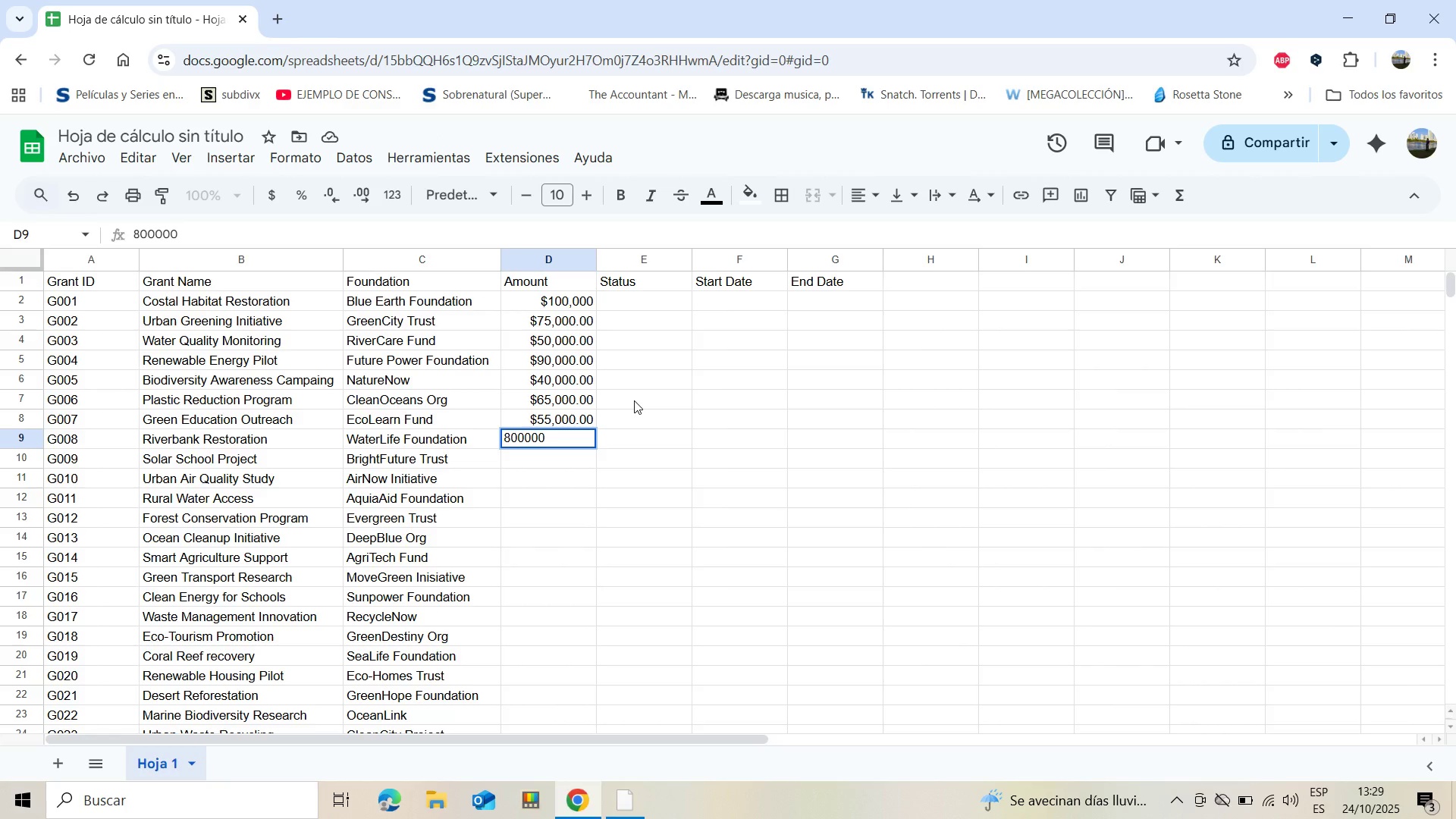 
key(Enter)
 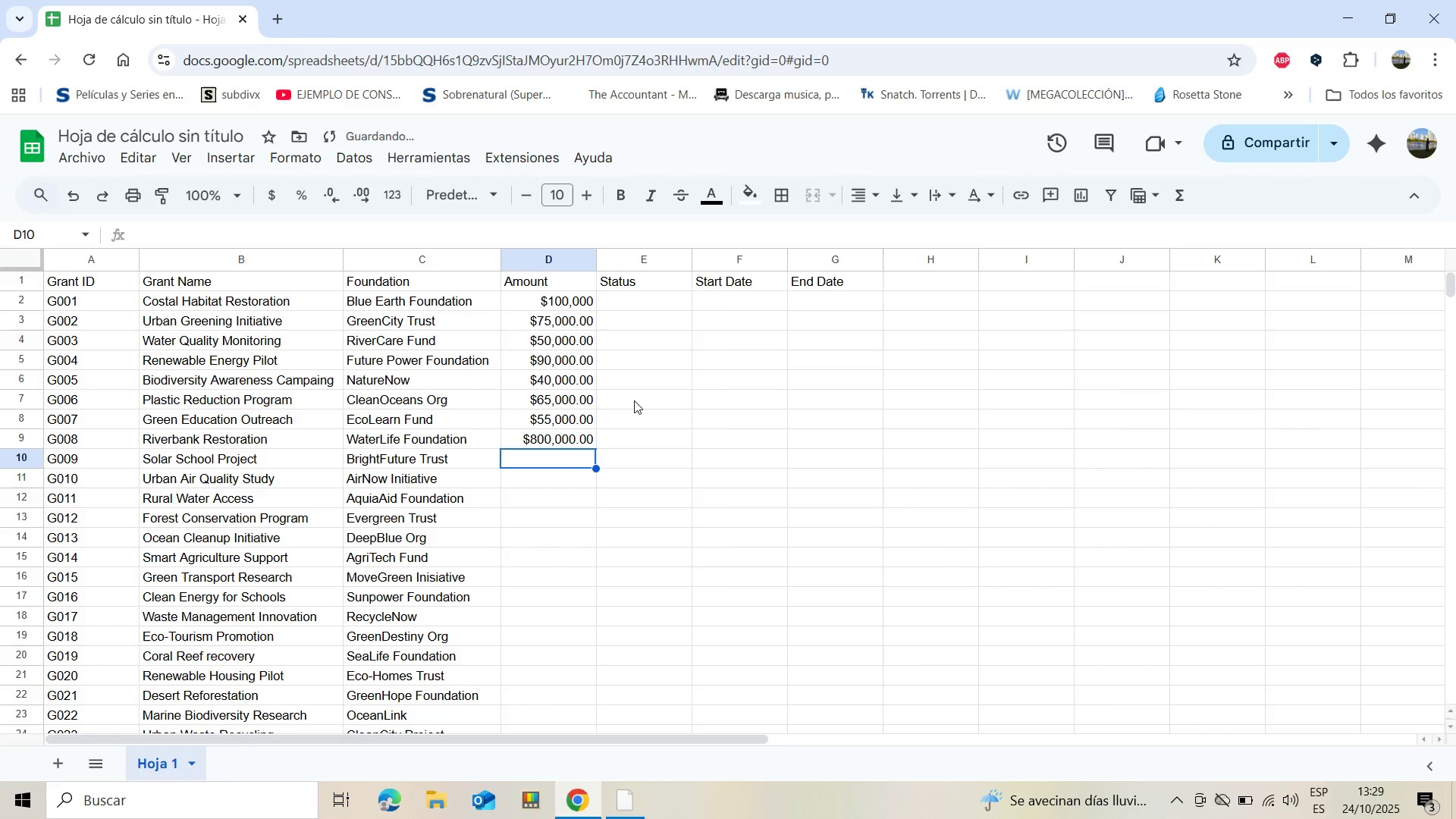 
type(120000)
 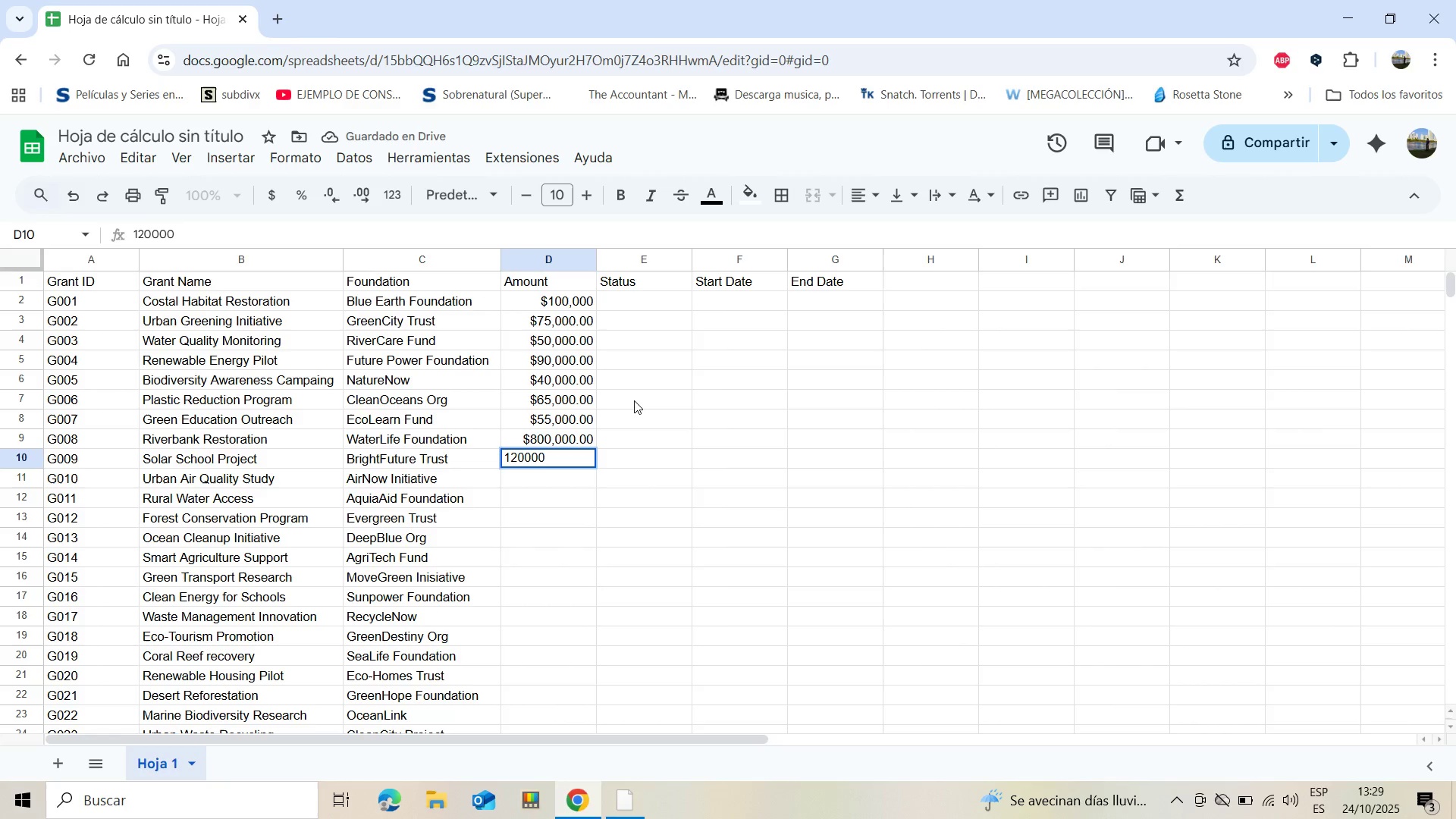 
hold_key(key=Enter, duration=14.28)
 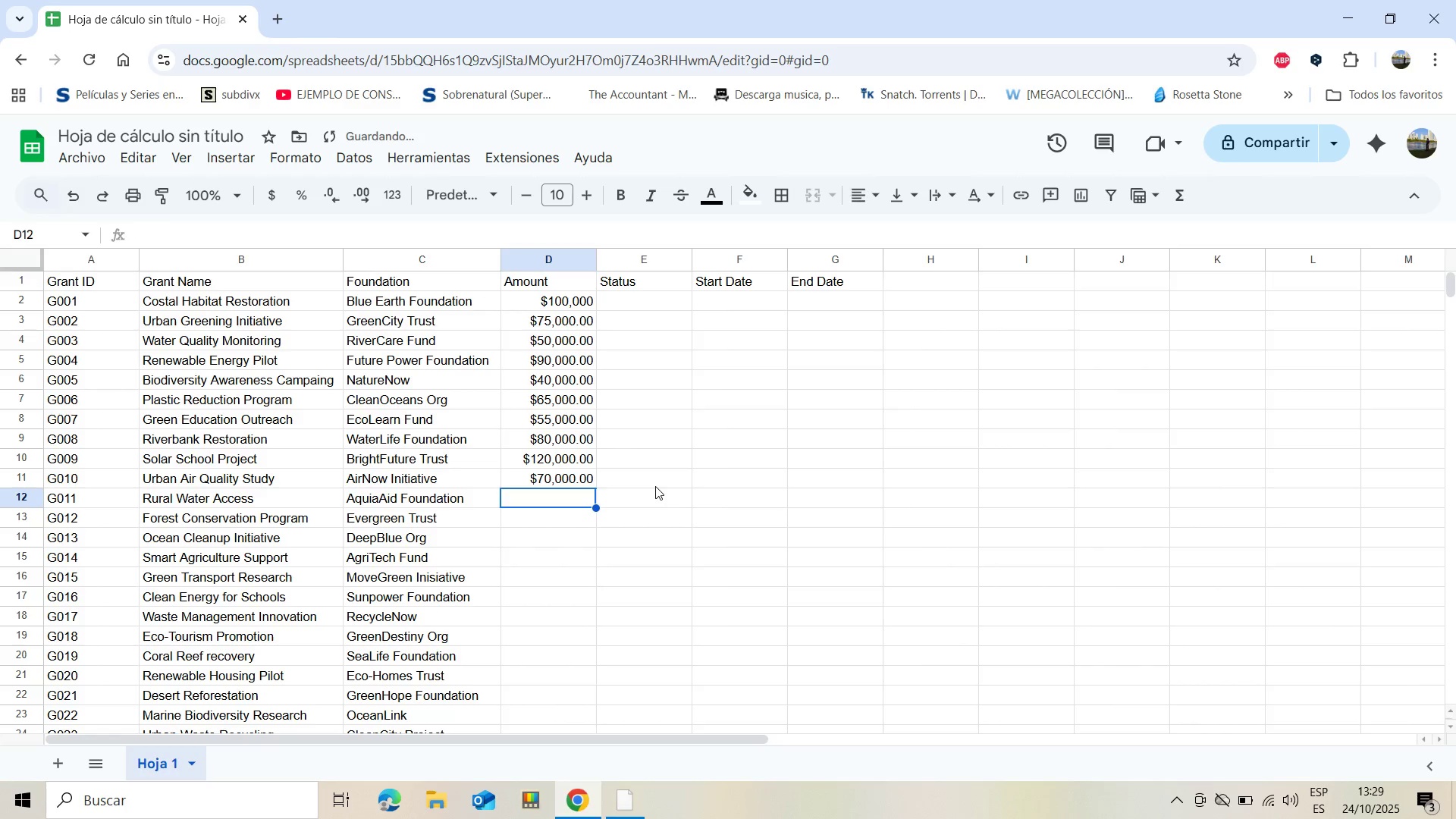 
double_click([578, 441])
 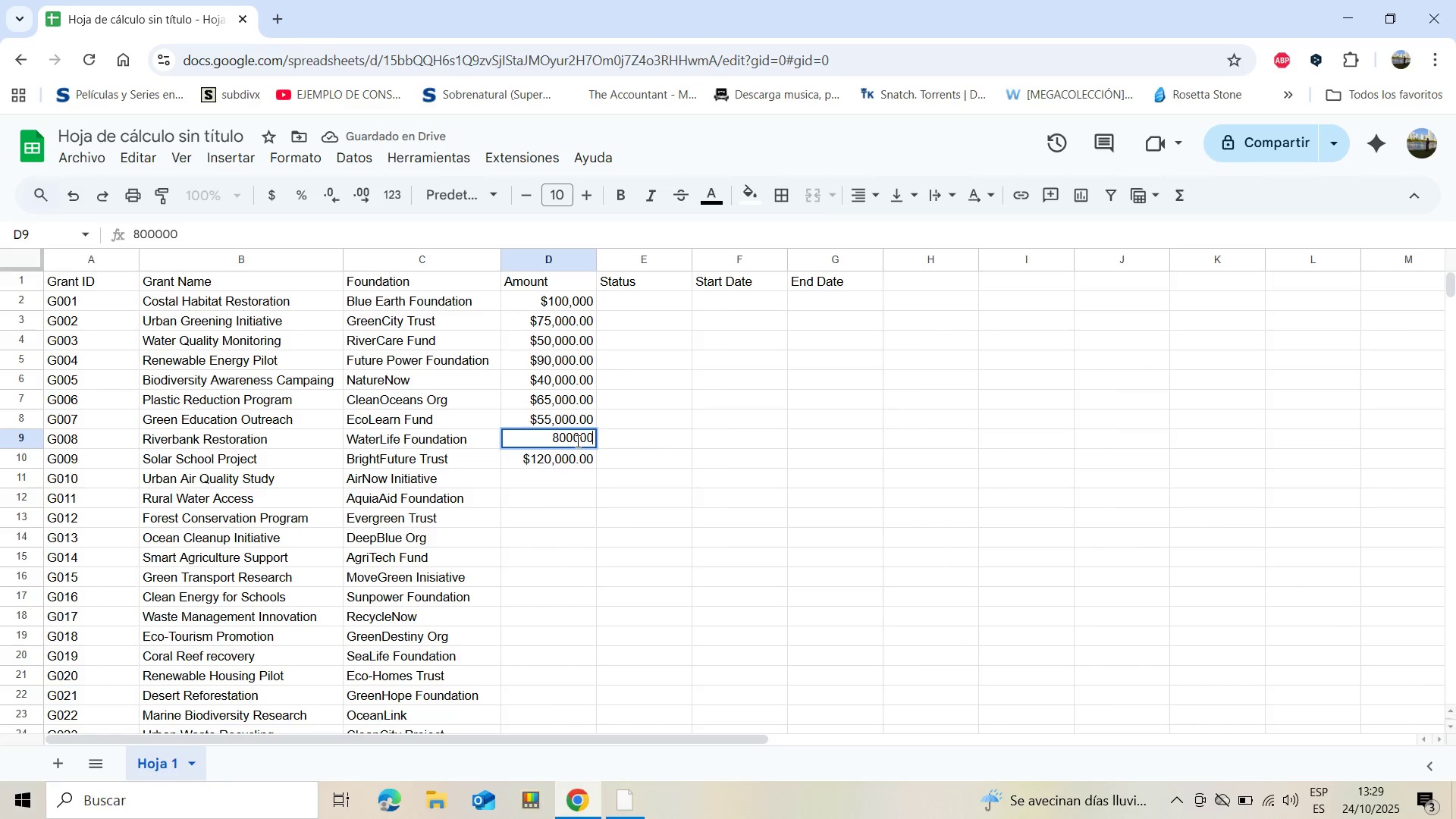 
key(Backspace)
 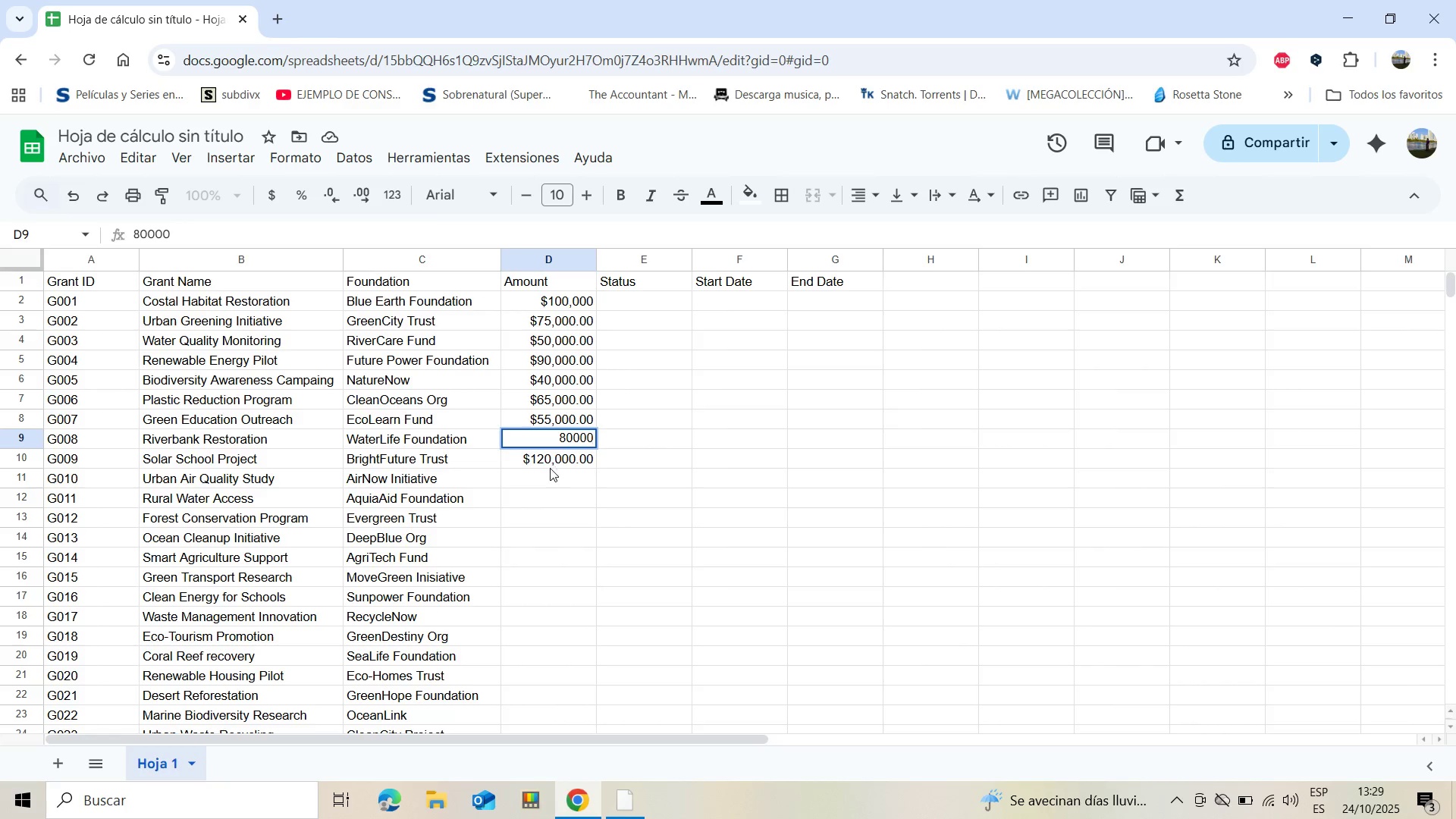 
left_click([550, 472])
 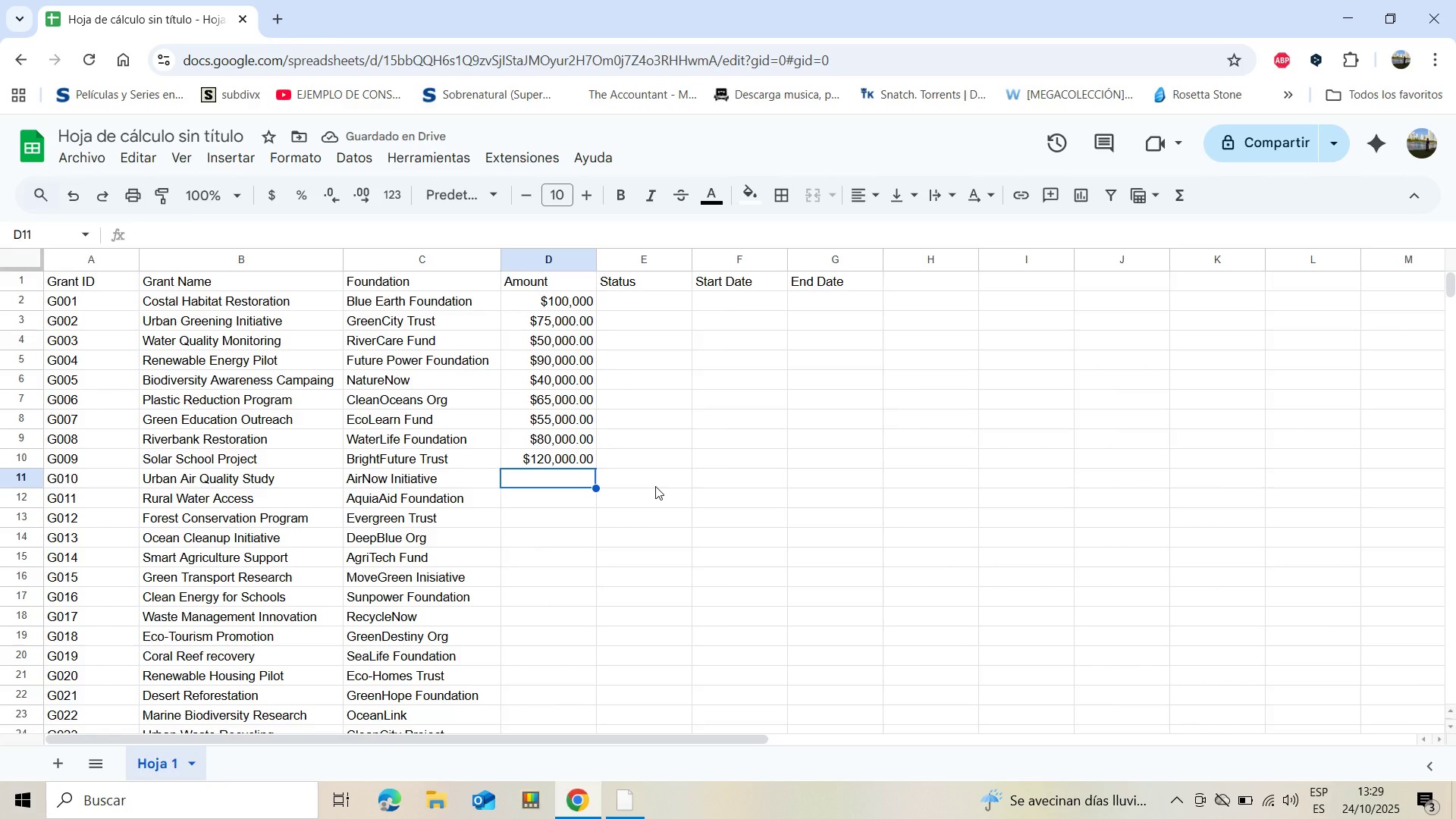 
type(7000095000)
 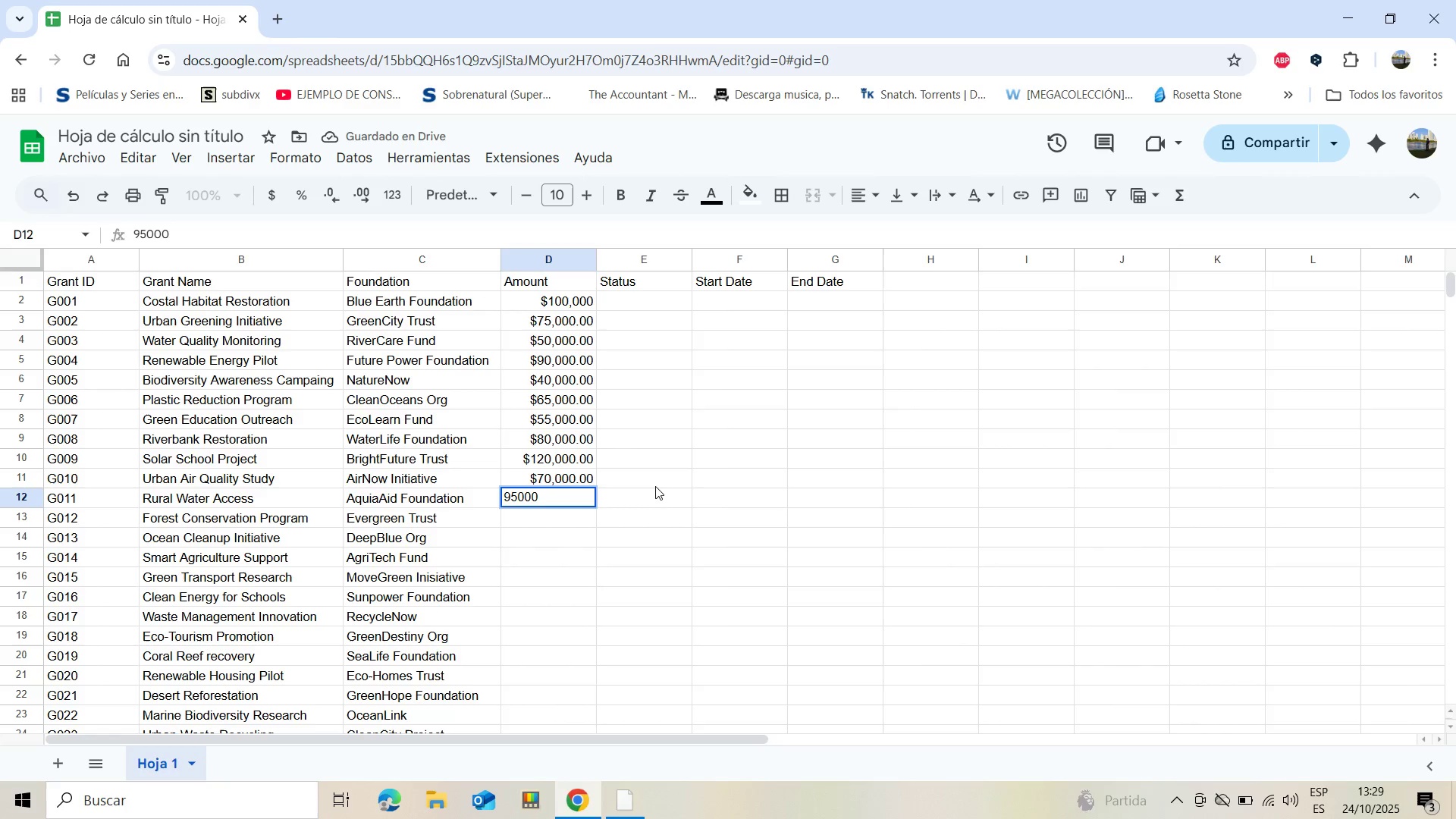 
key(Enter)
 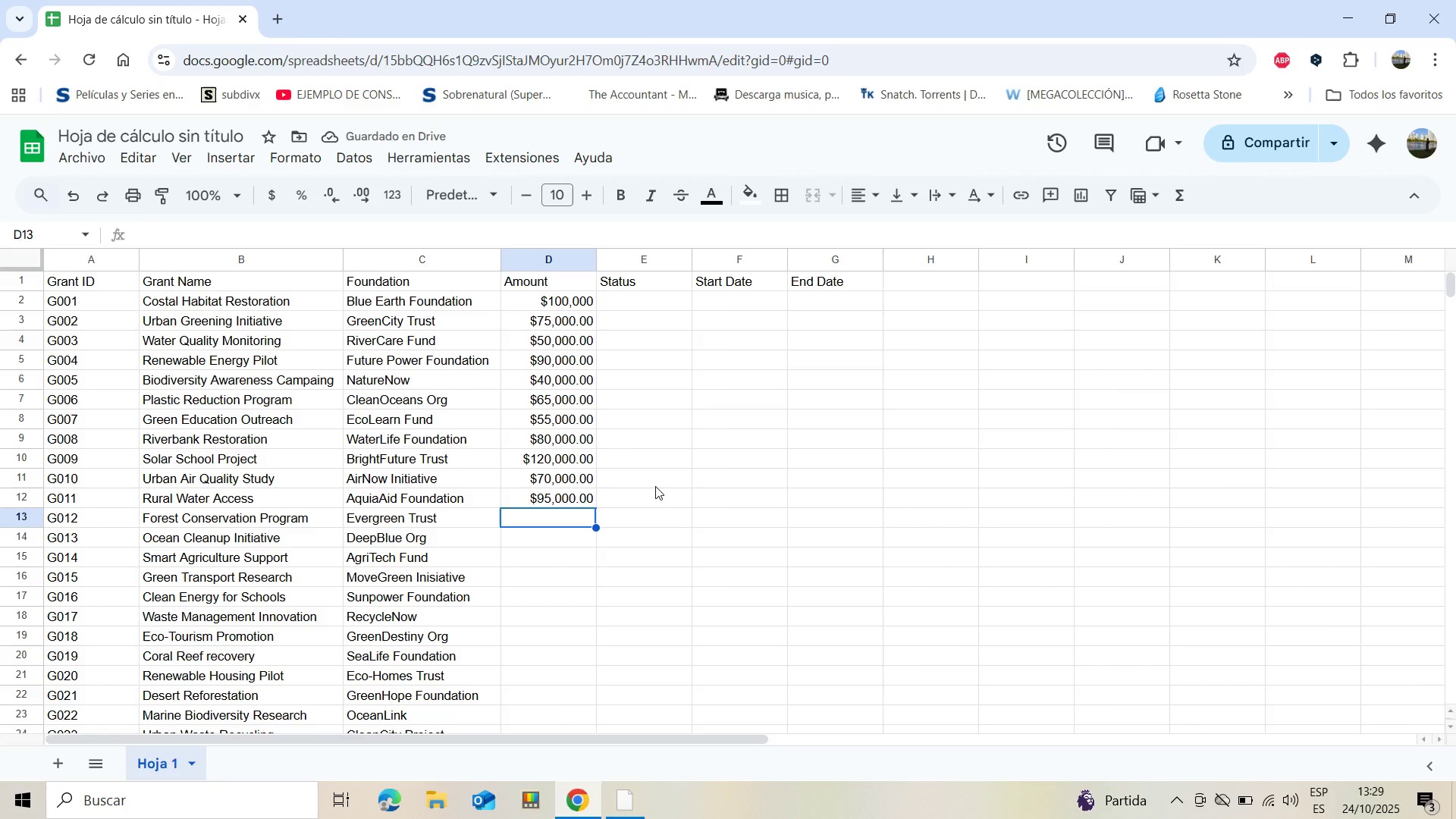 
wait(8.43)
 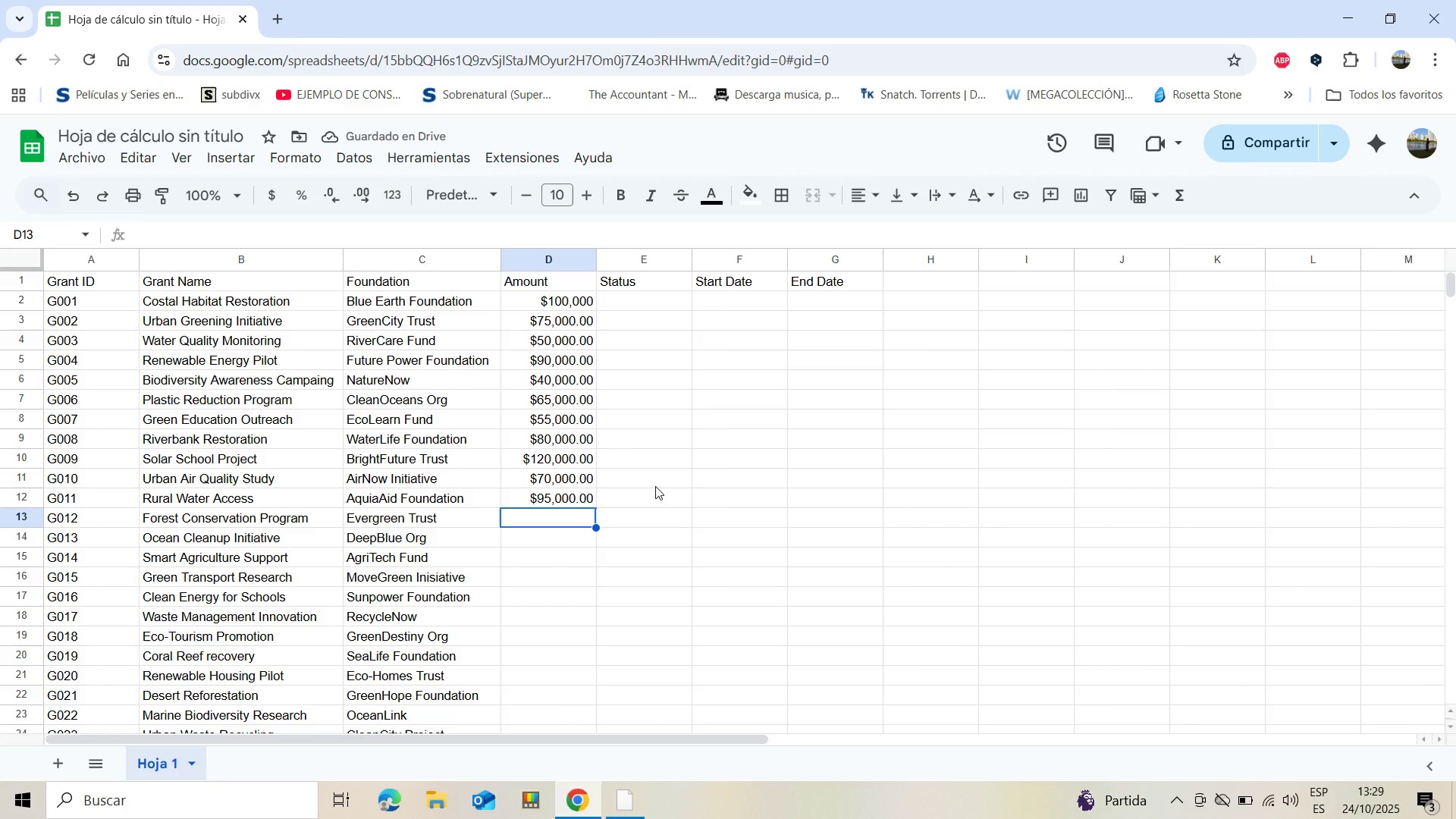 
type(83)
key(Backspace)
type(2000)
 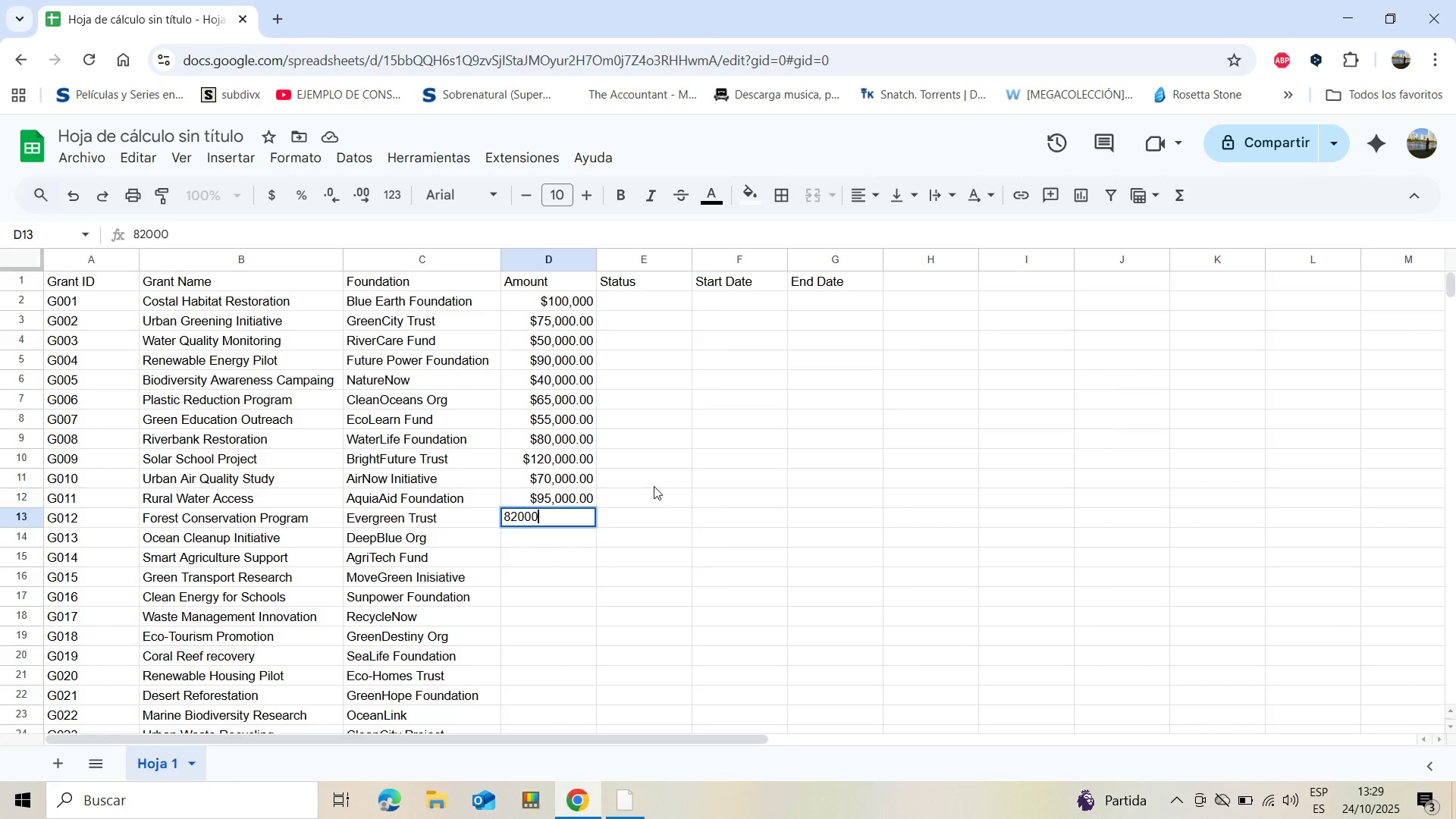 
key(Enter)
 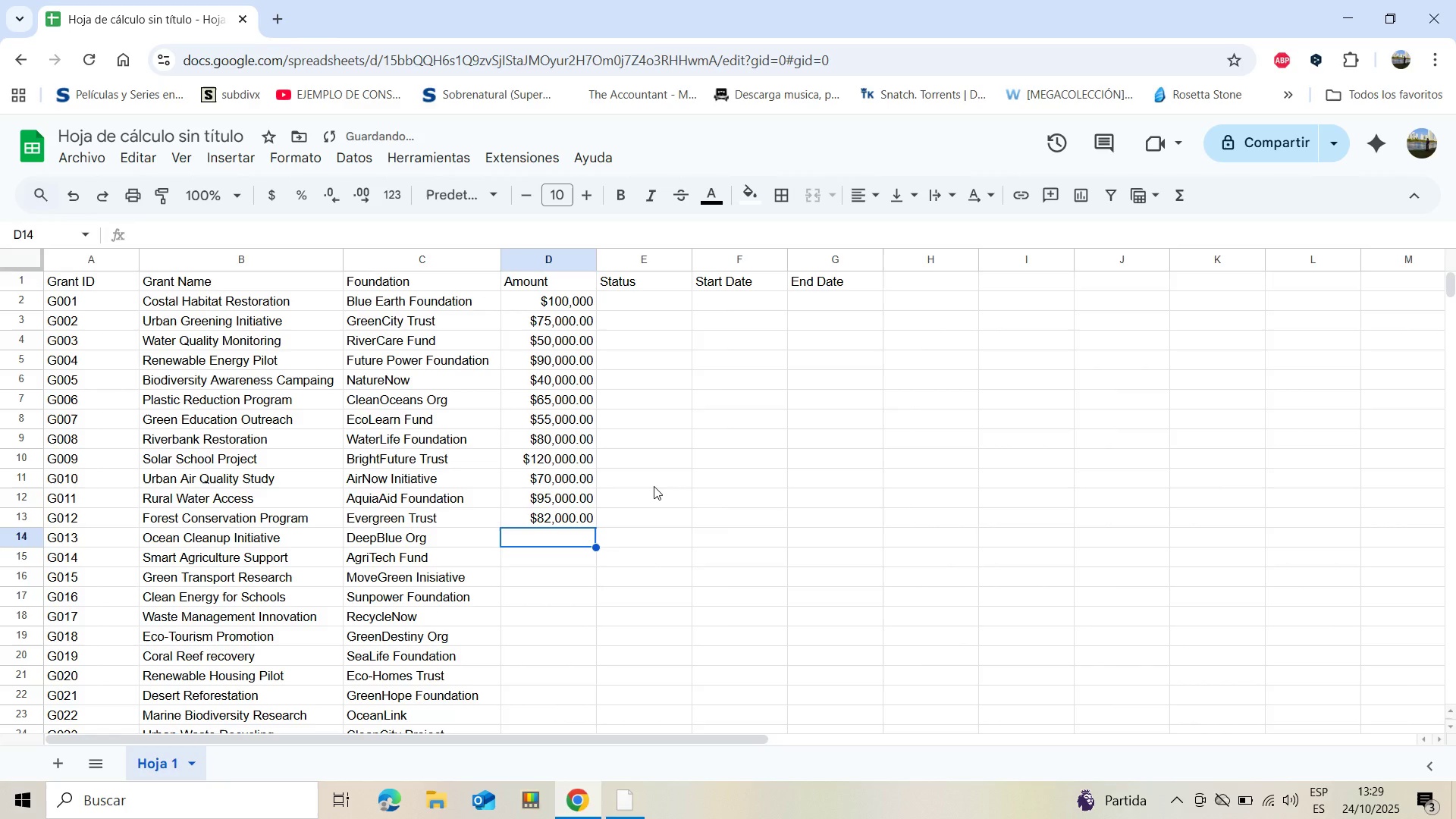 
type(115000)
 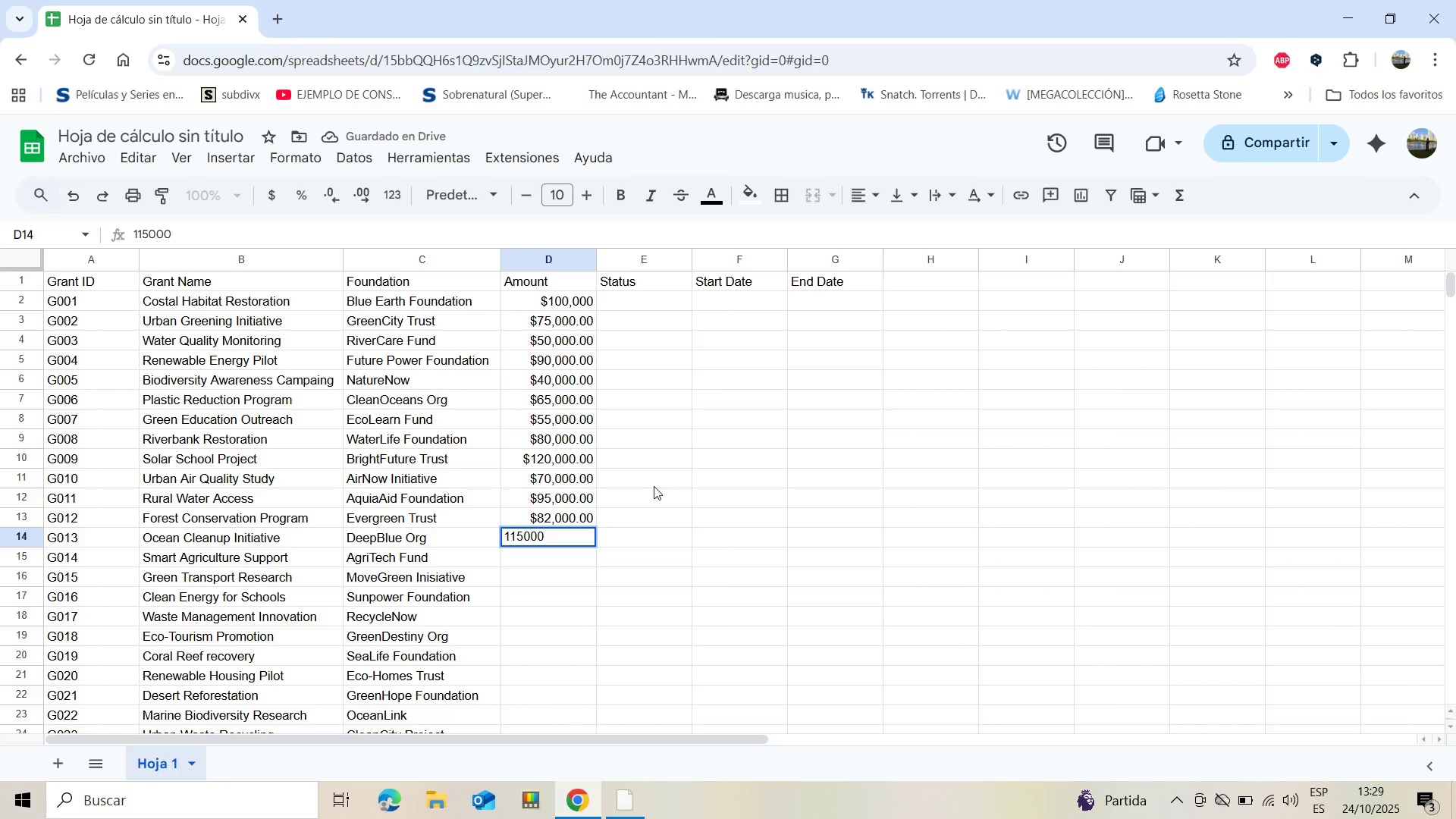 
key(Enter)
 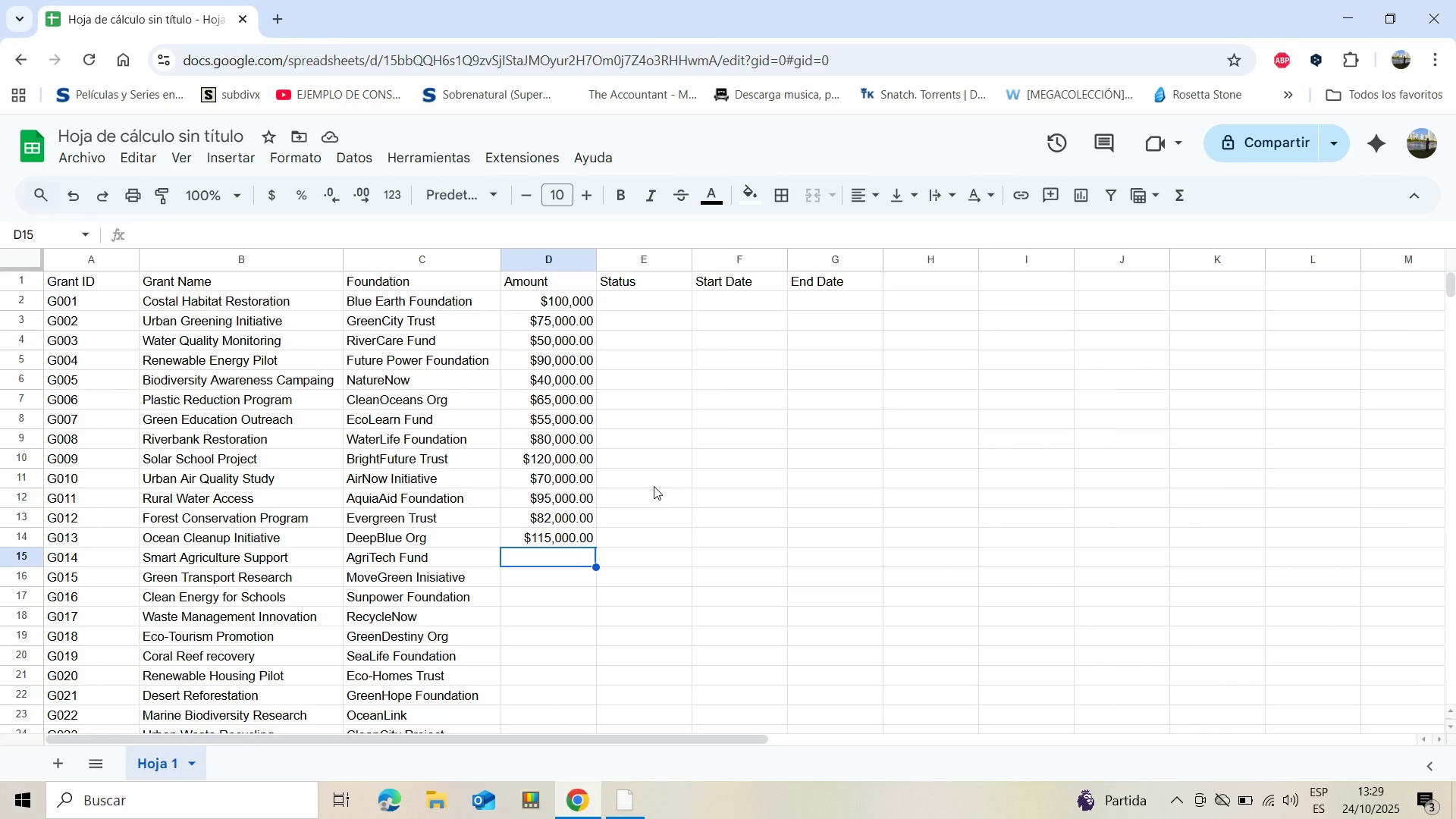 
wait(7.4)
 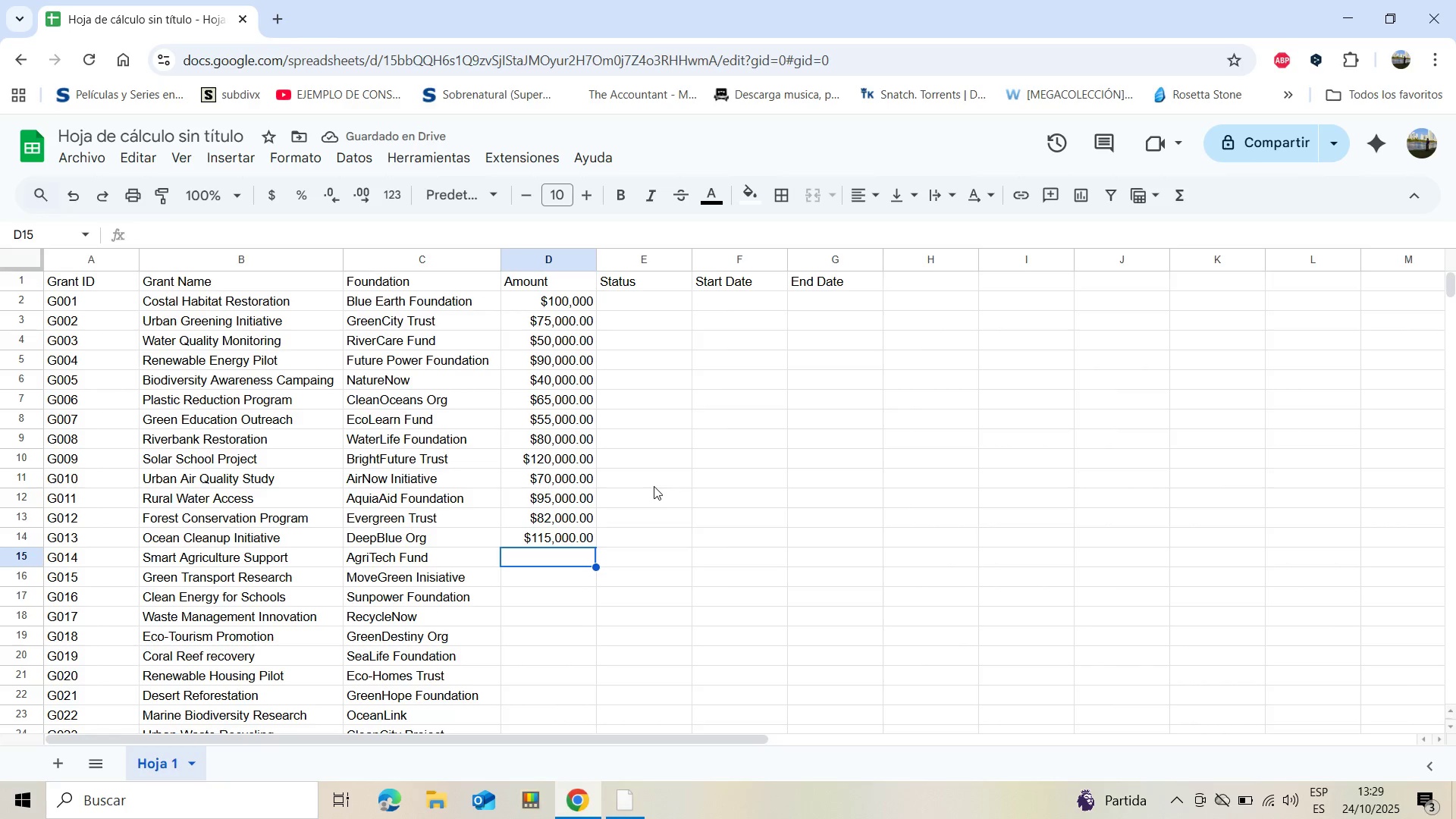 
type(60000)
 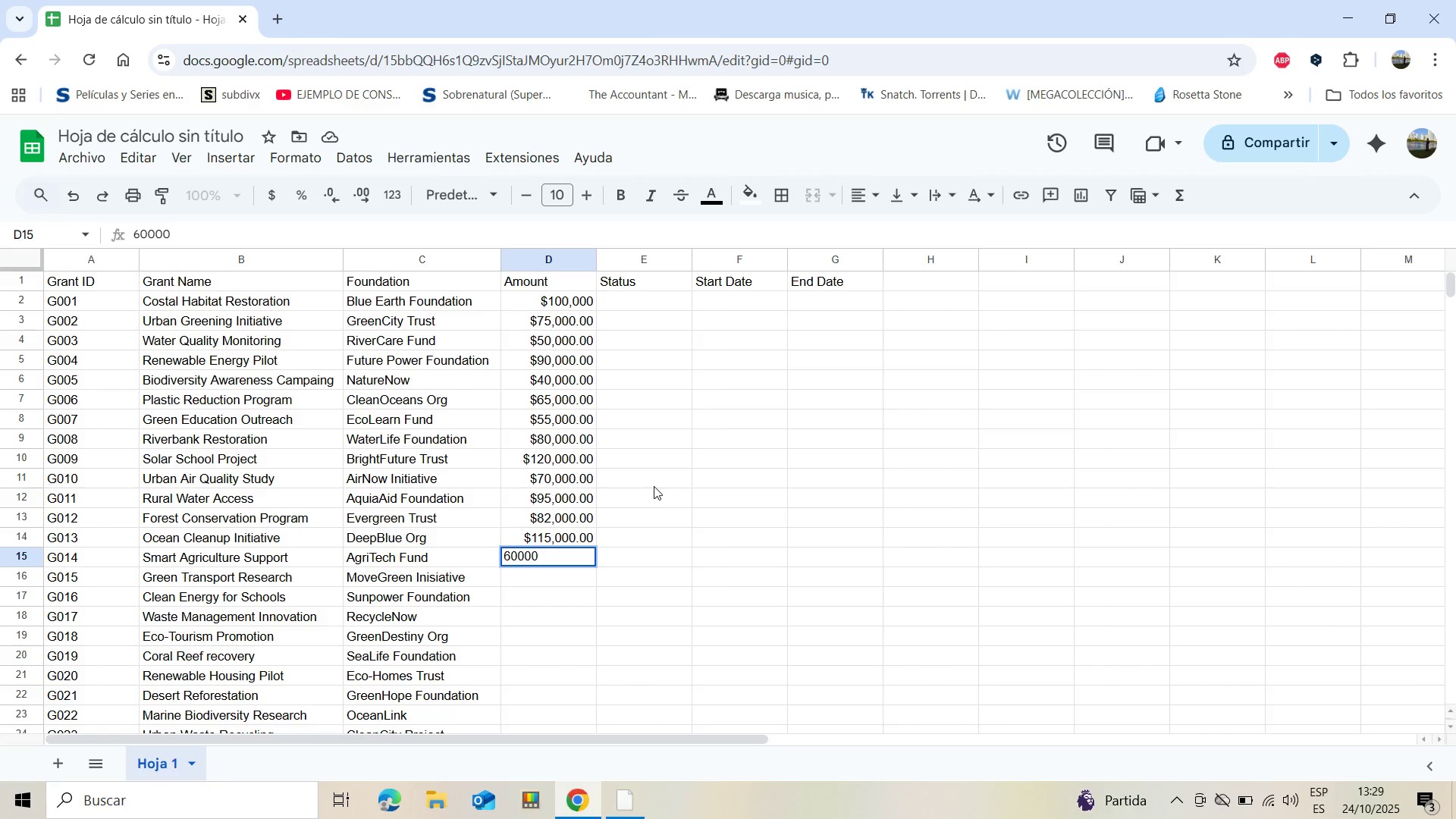 
key(Enter)
 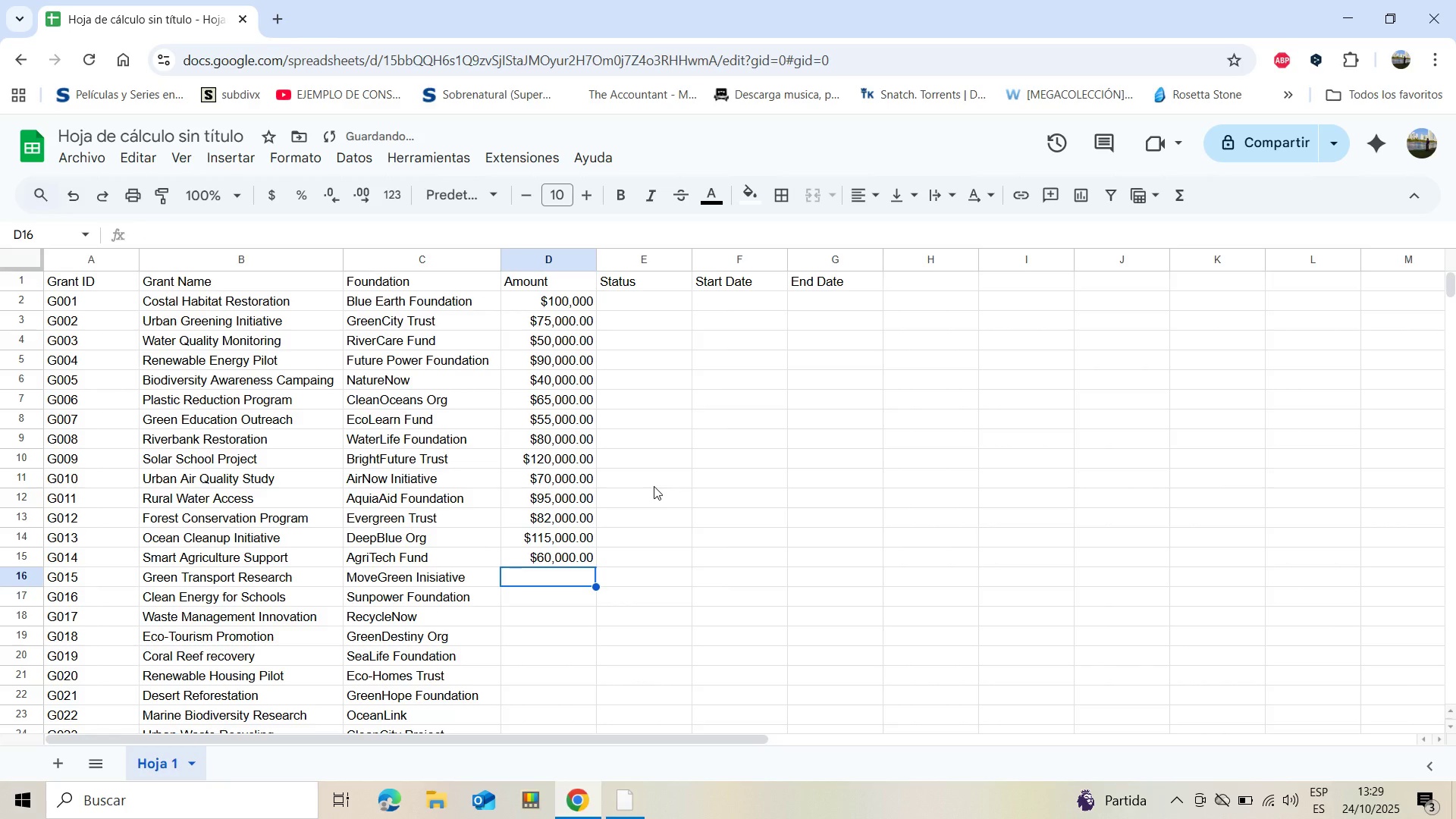 
type(70000)
 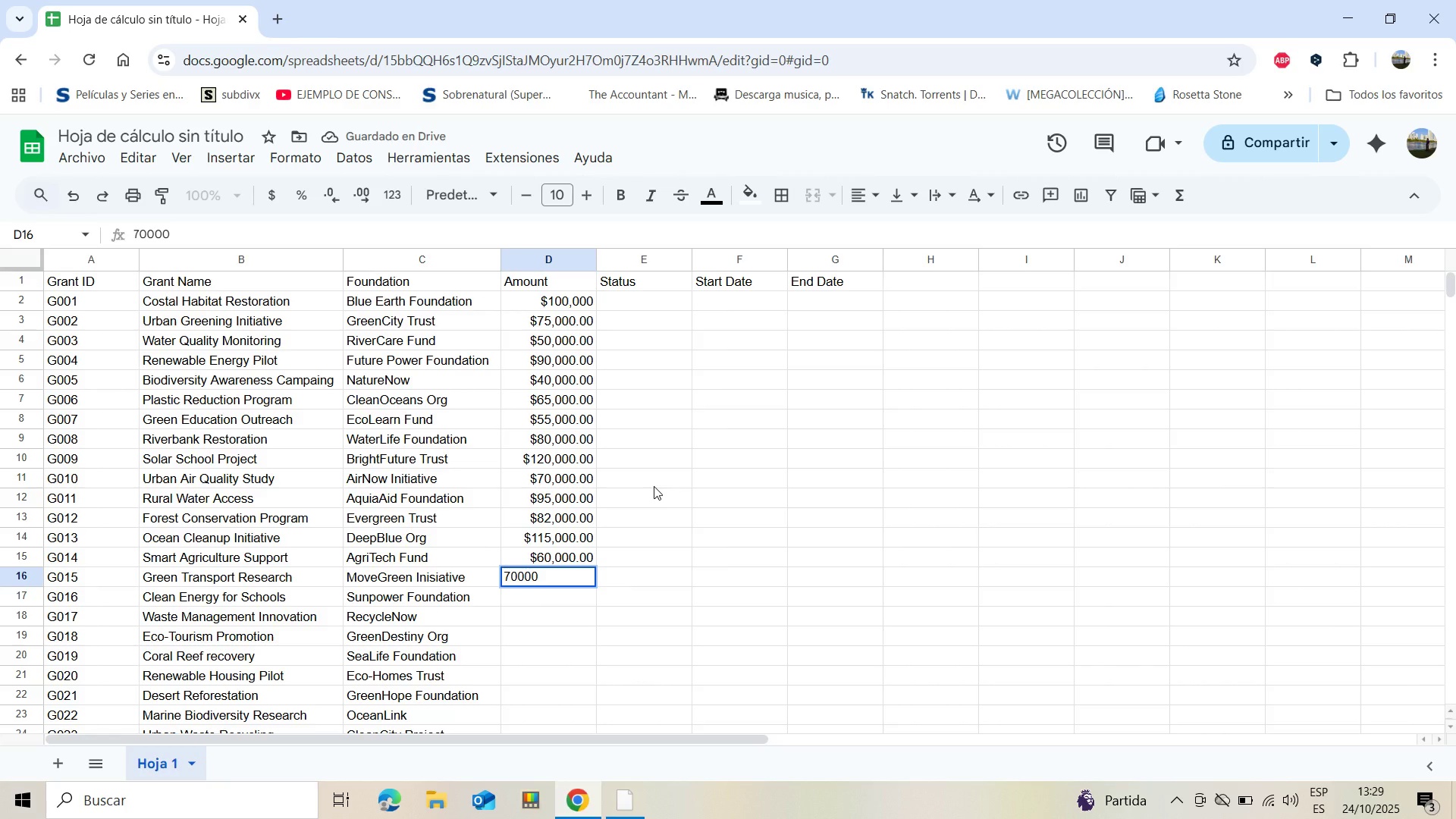 
key(Enter)
 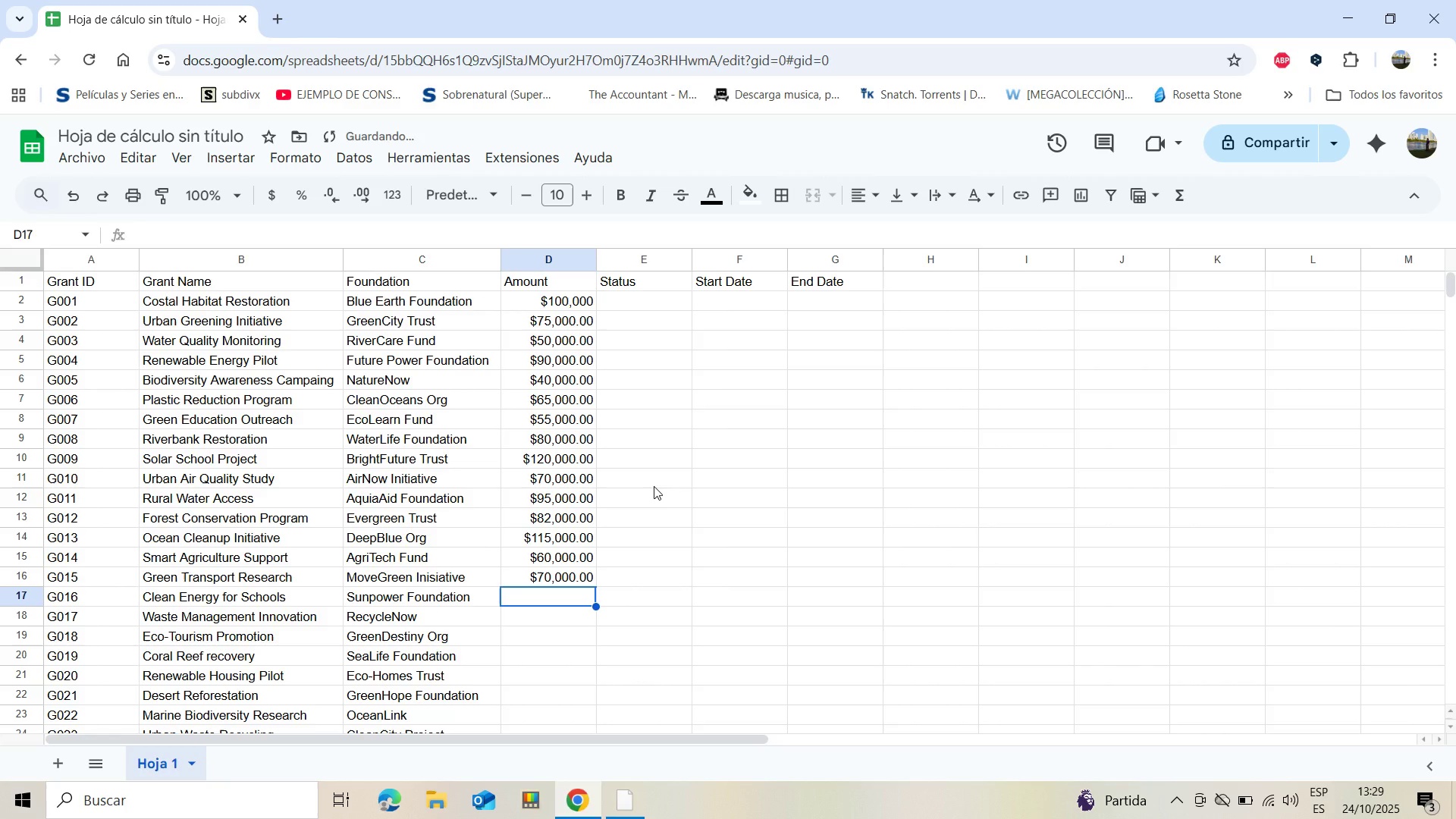 
type(95000)
 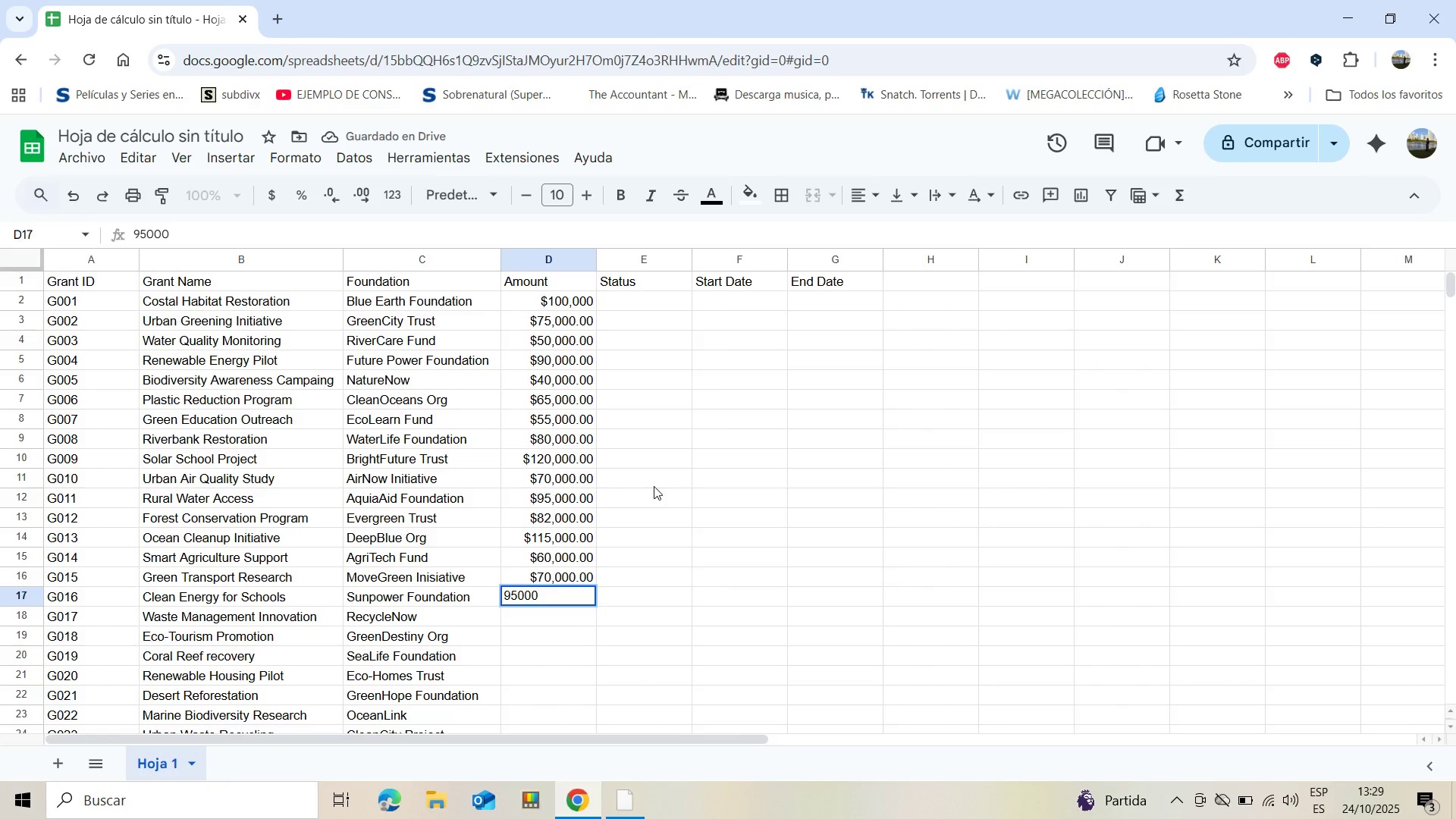 
key(Enter)
 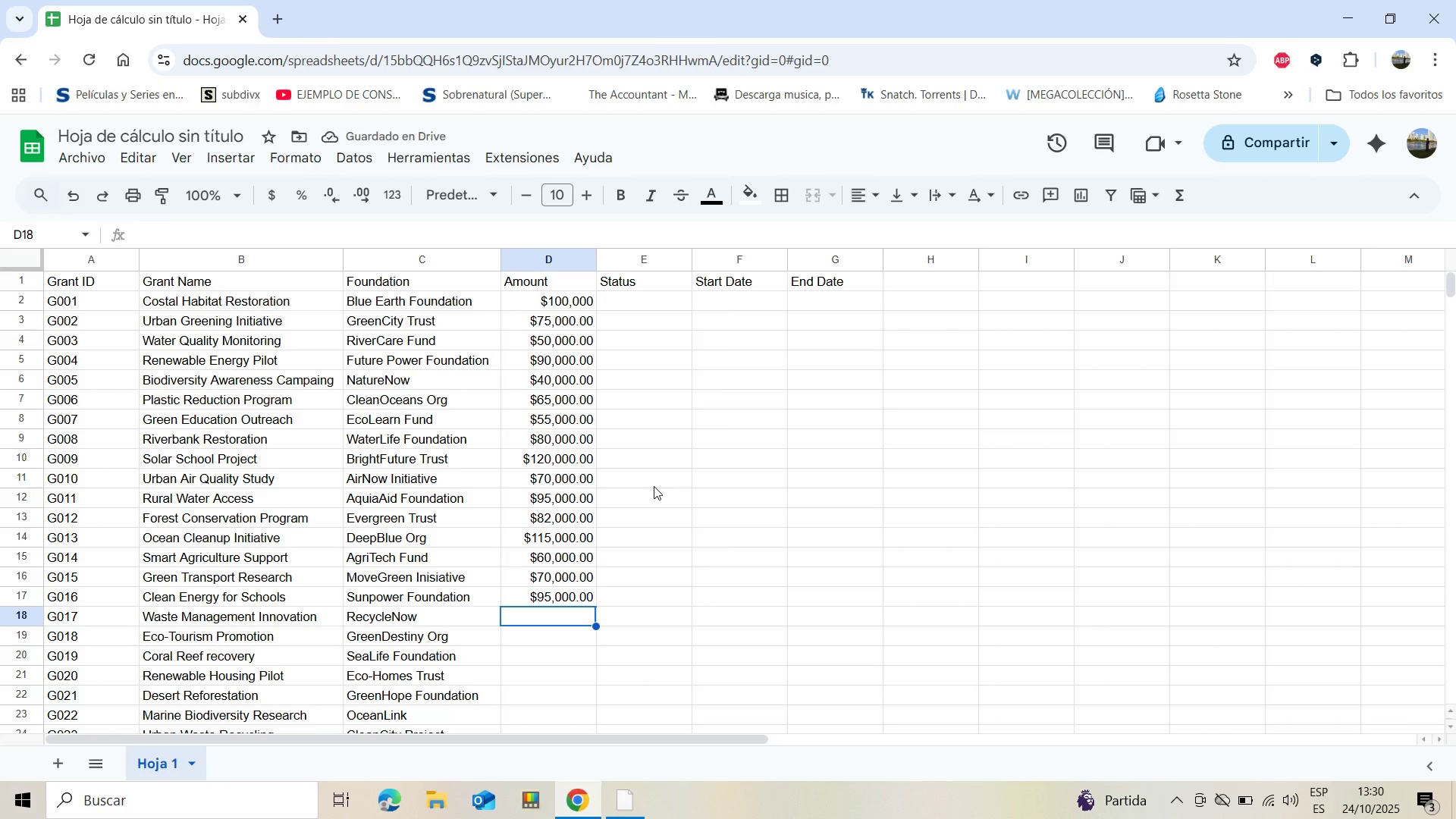 
wait(6.63)
 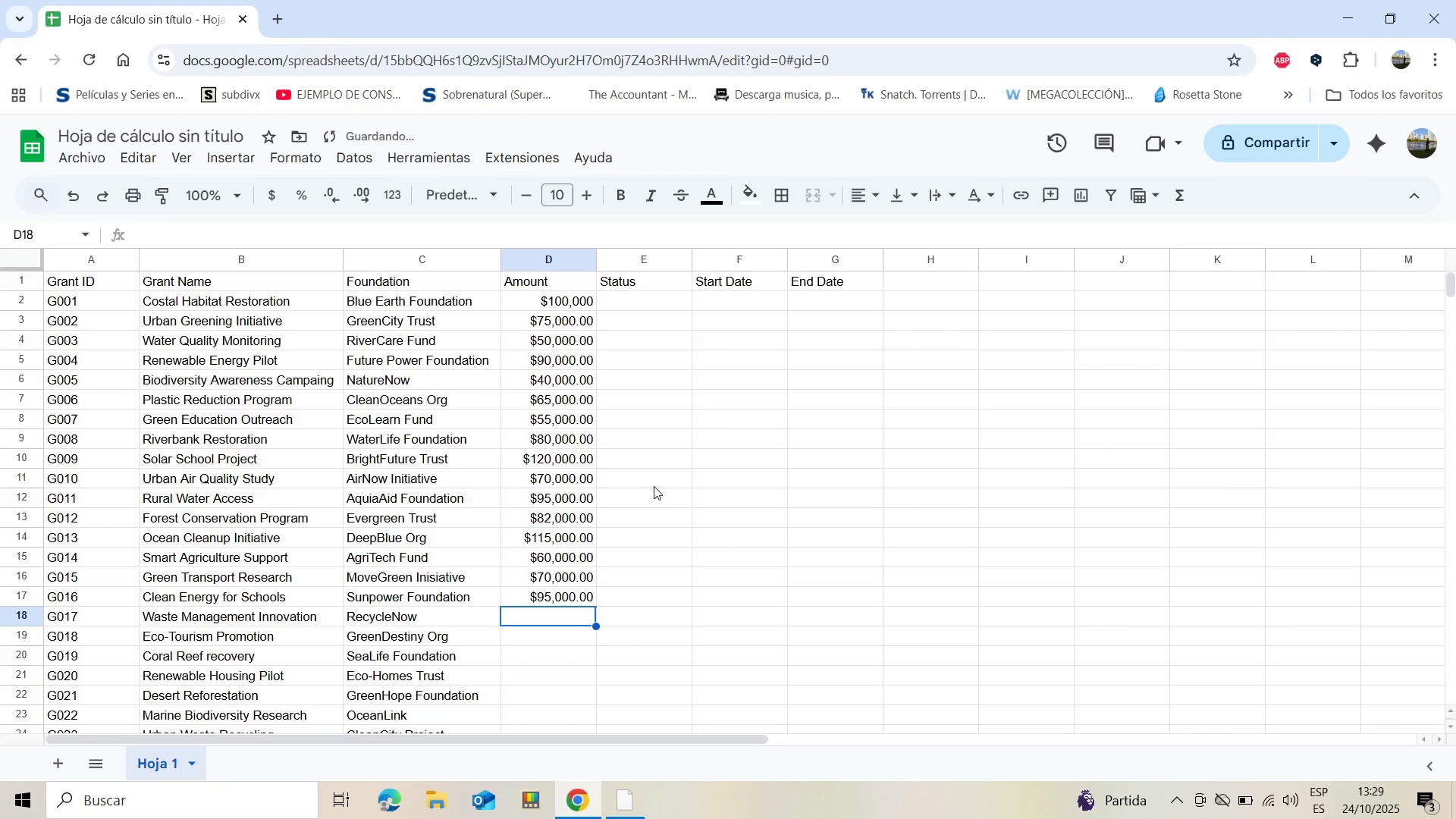 
type(5500062000)
 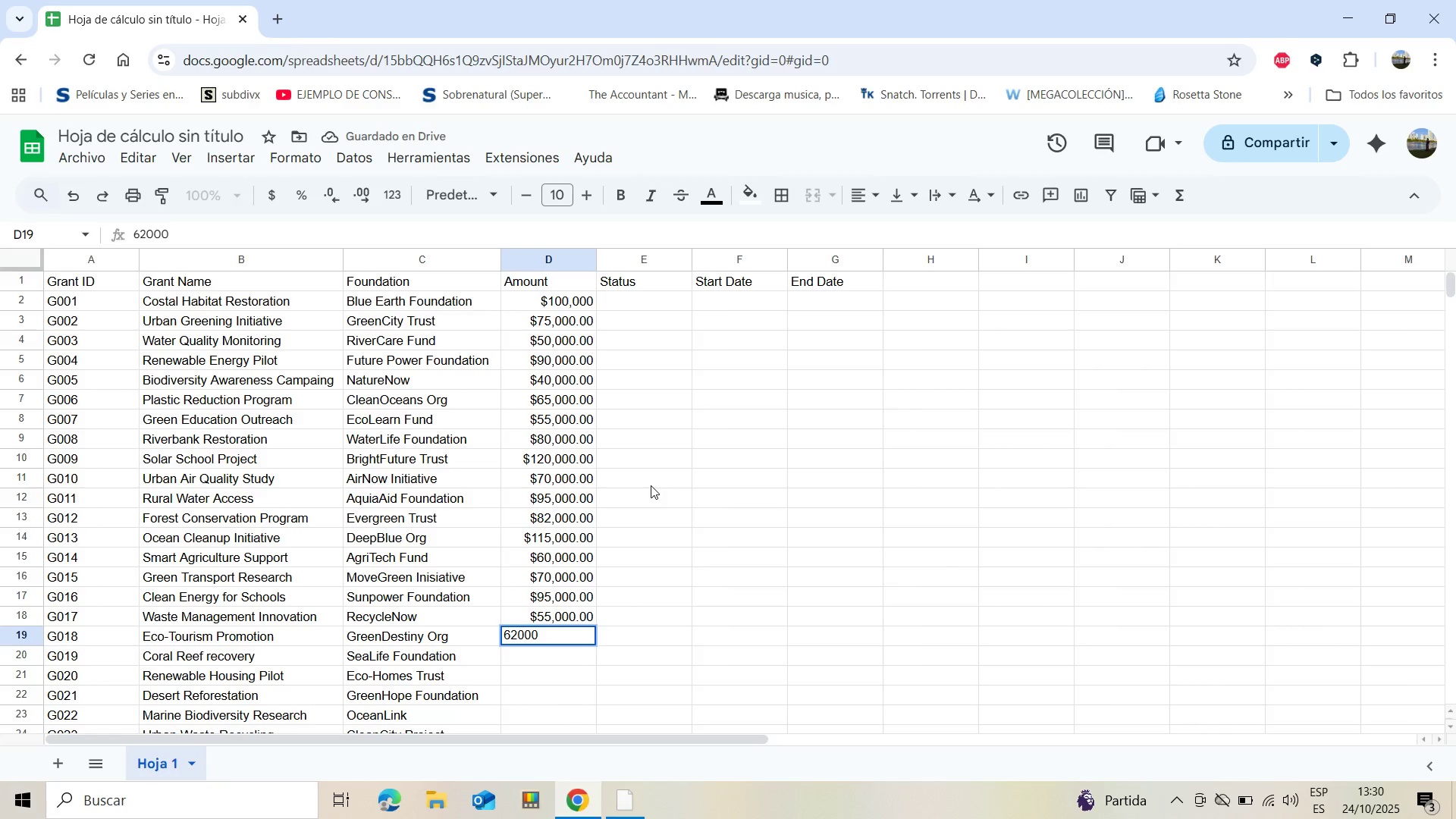 
hold_key(key=Enter, duration=2.81)
 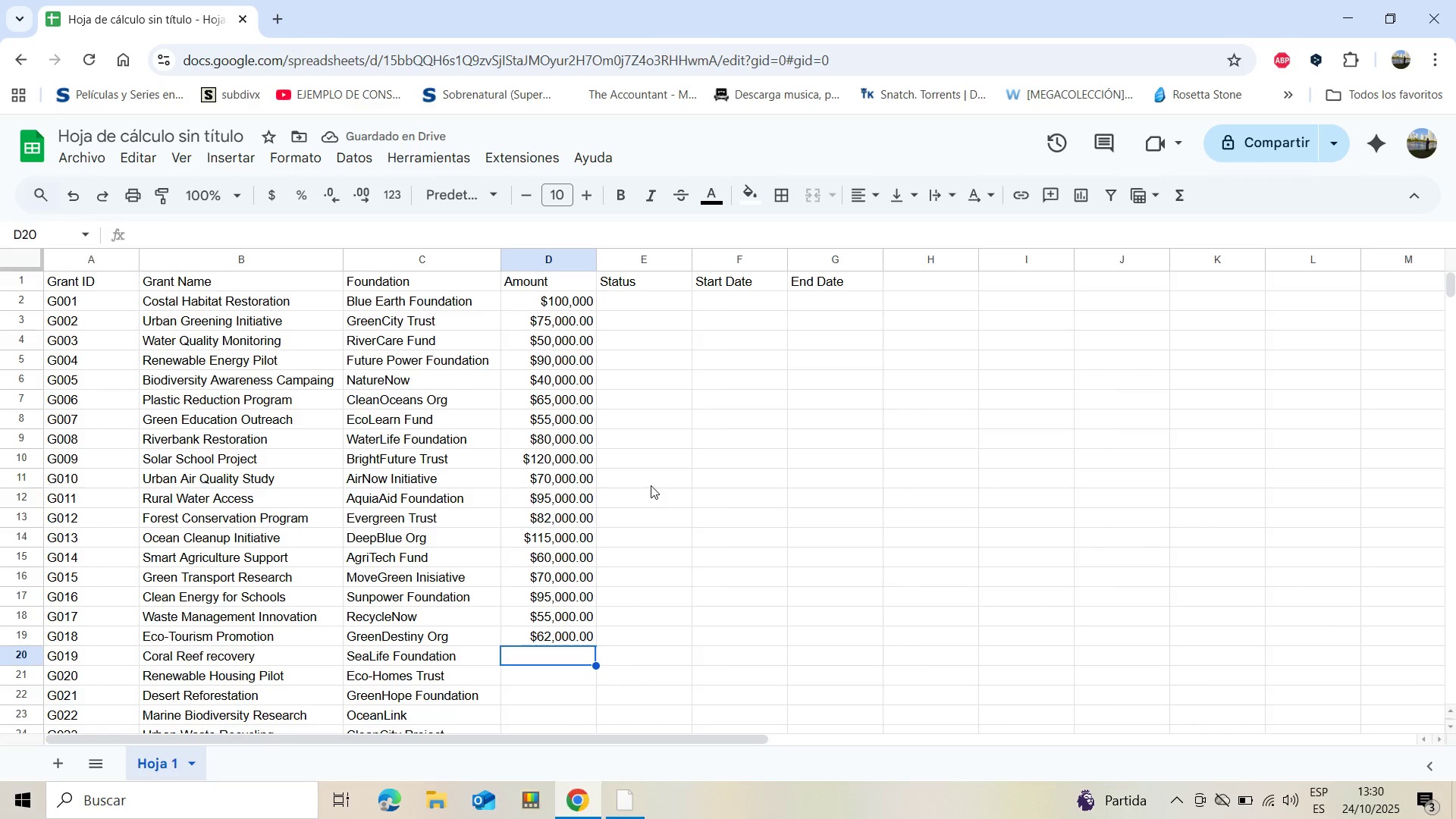 
wait(6.54)
 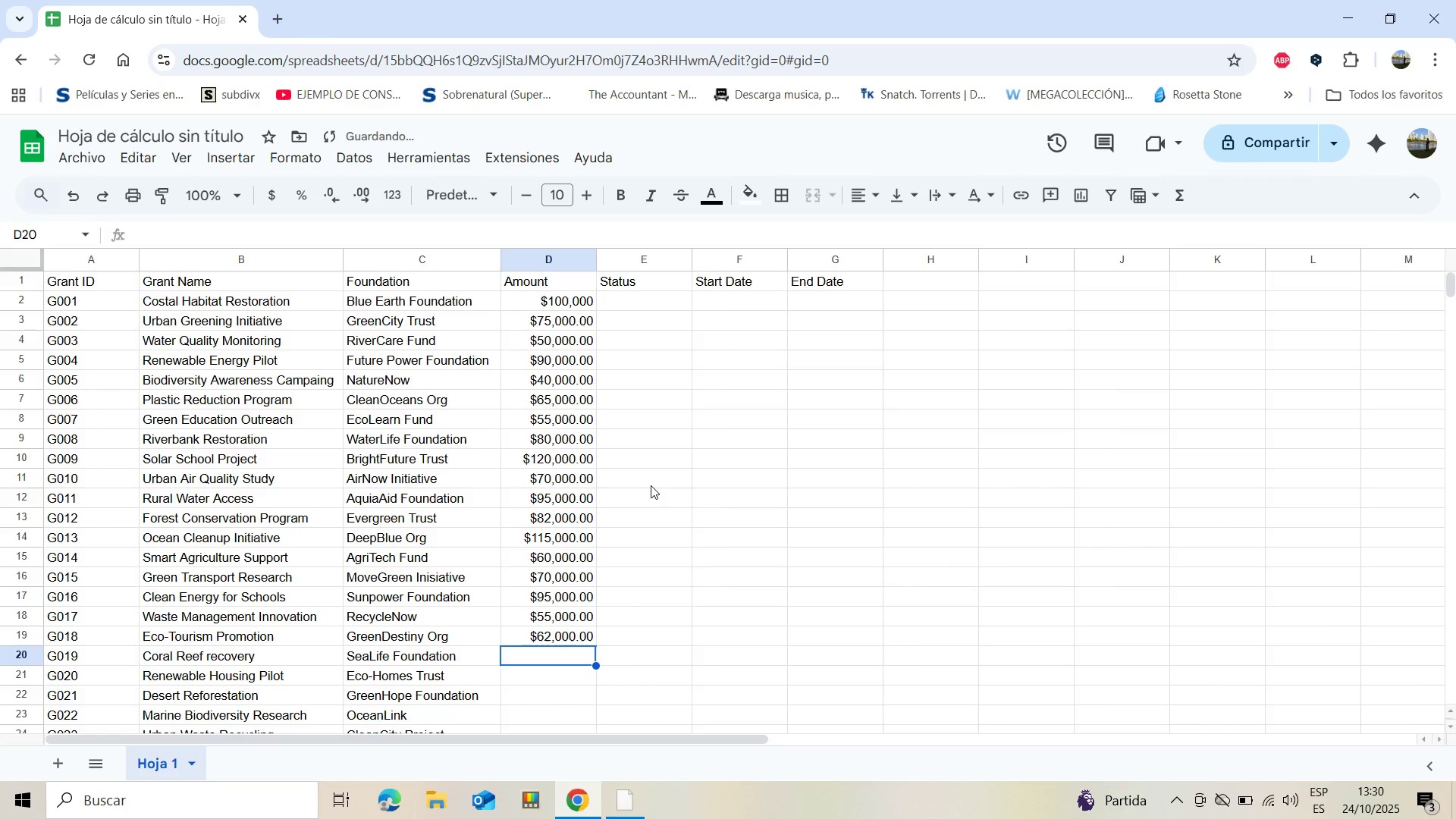 
type(88000)
 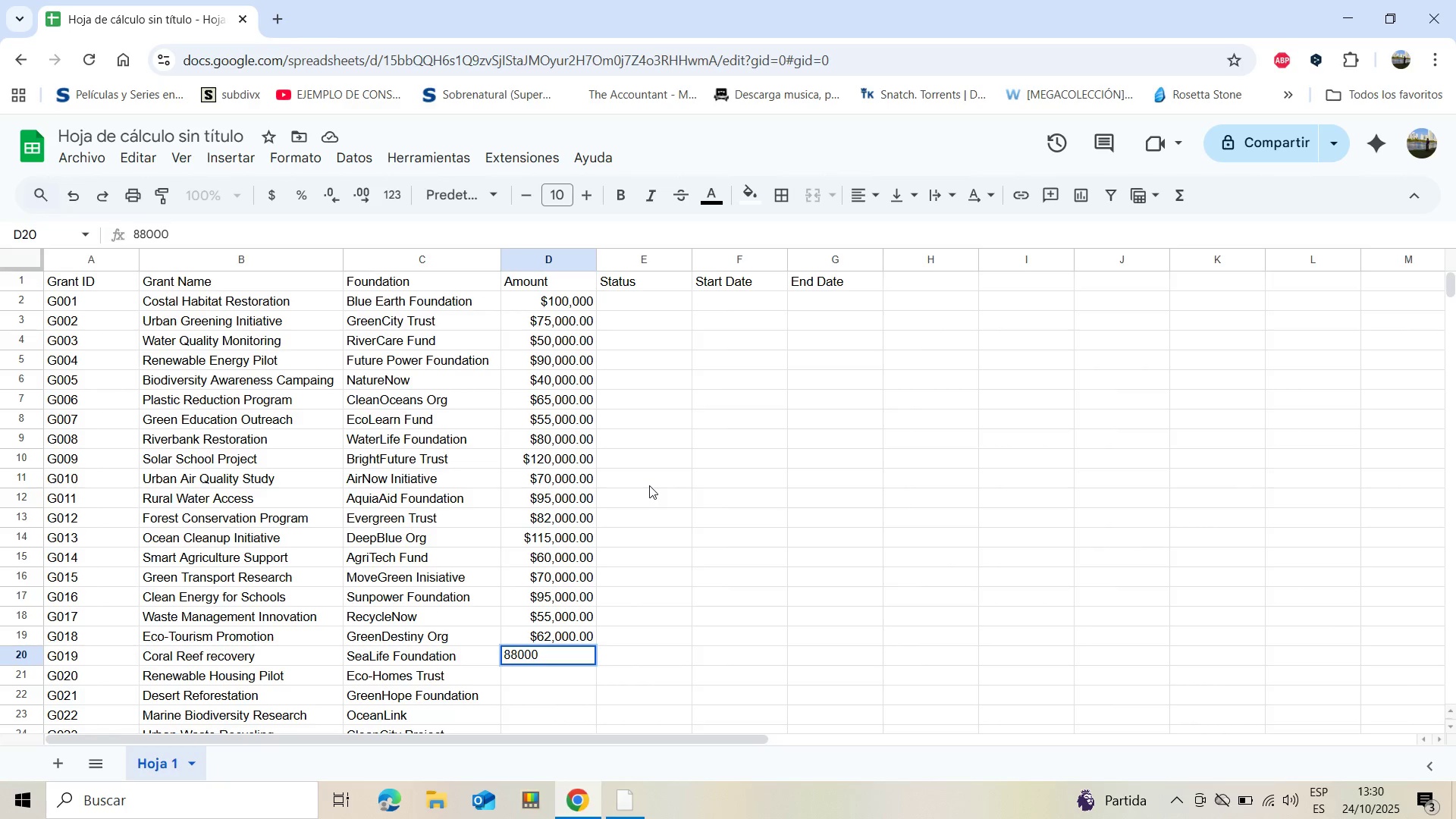 
key(Enter)
 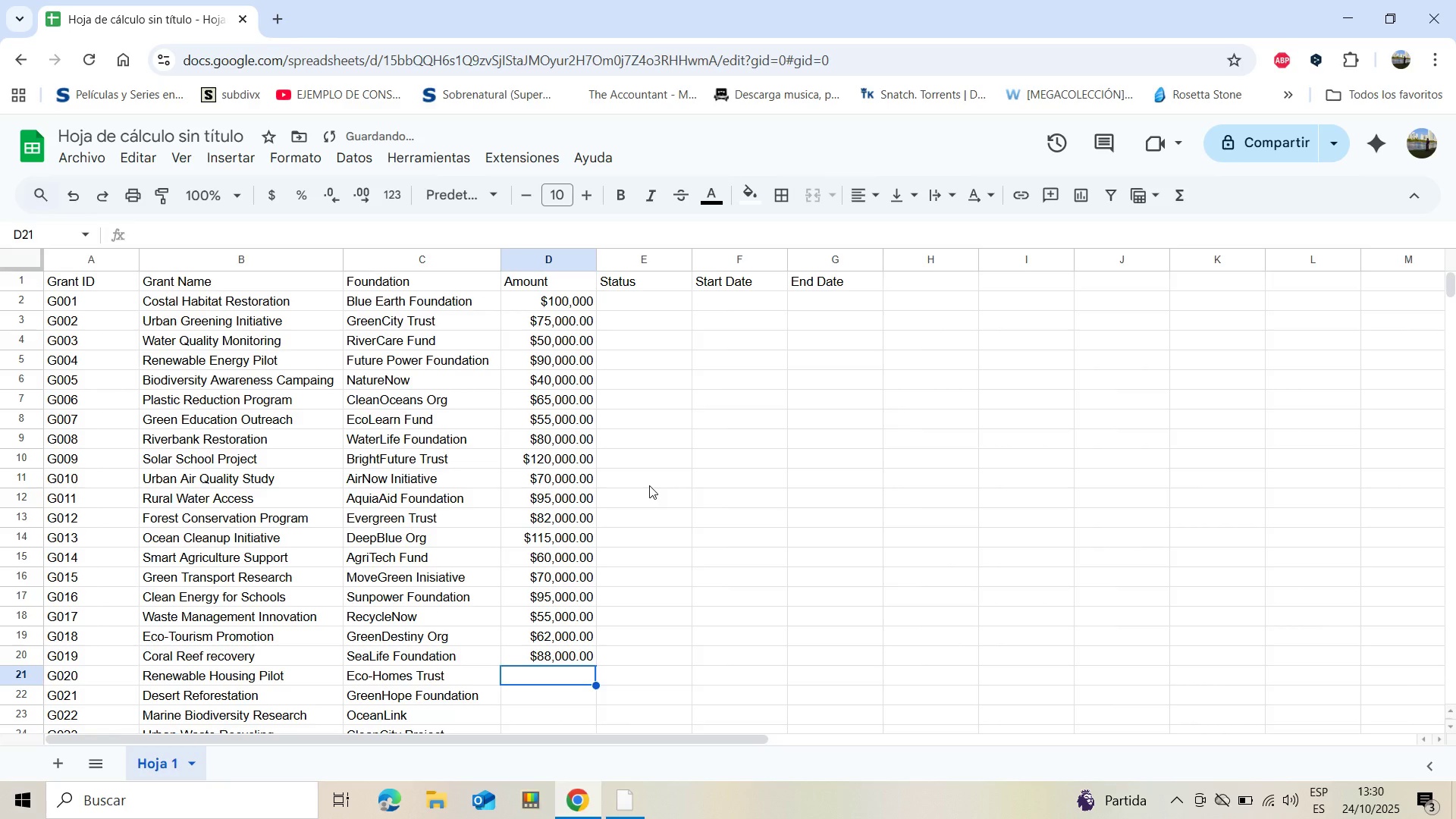 
type(97000)
 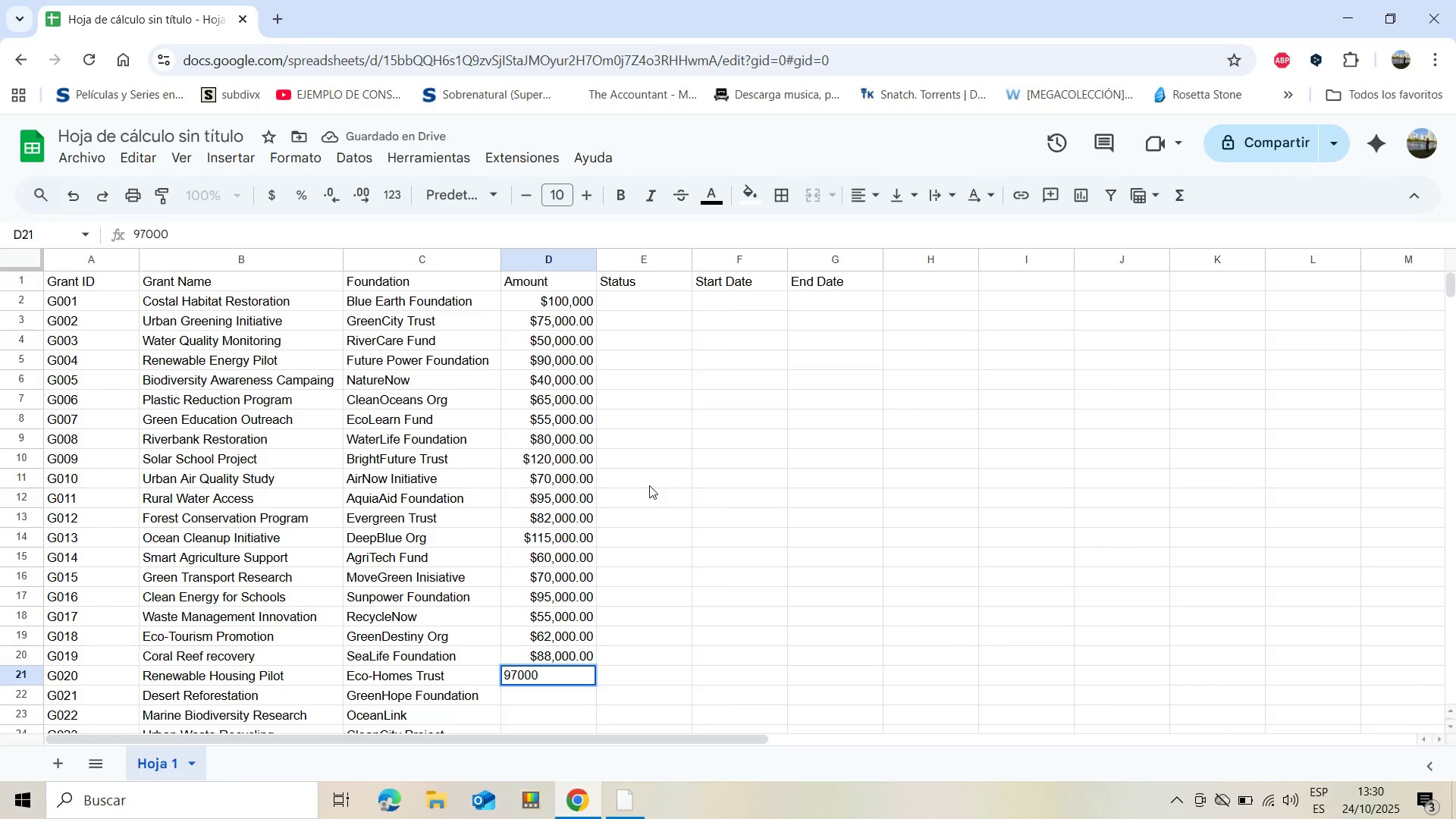 
key(Enter)
 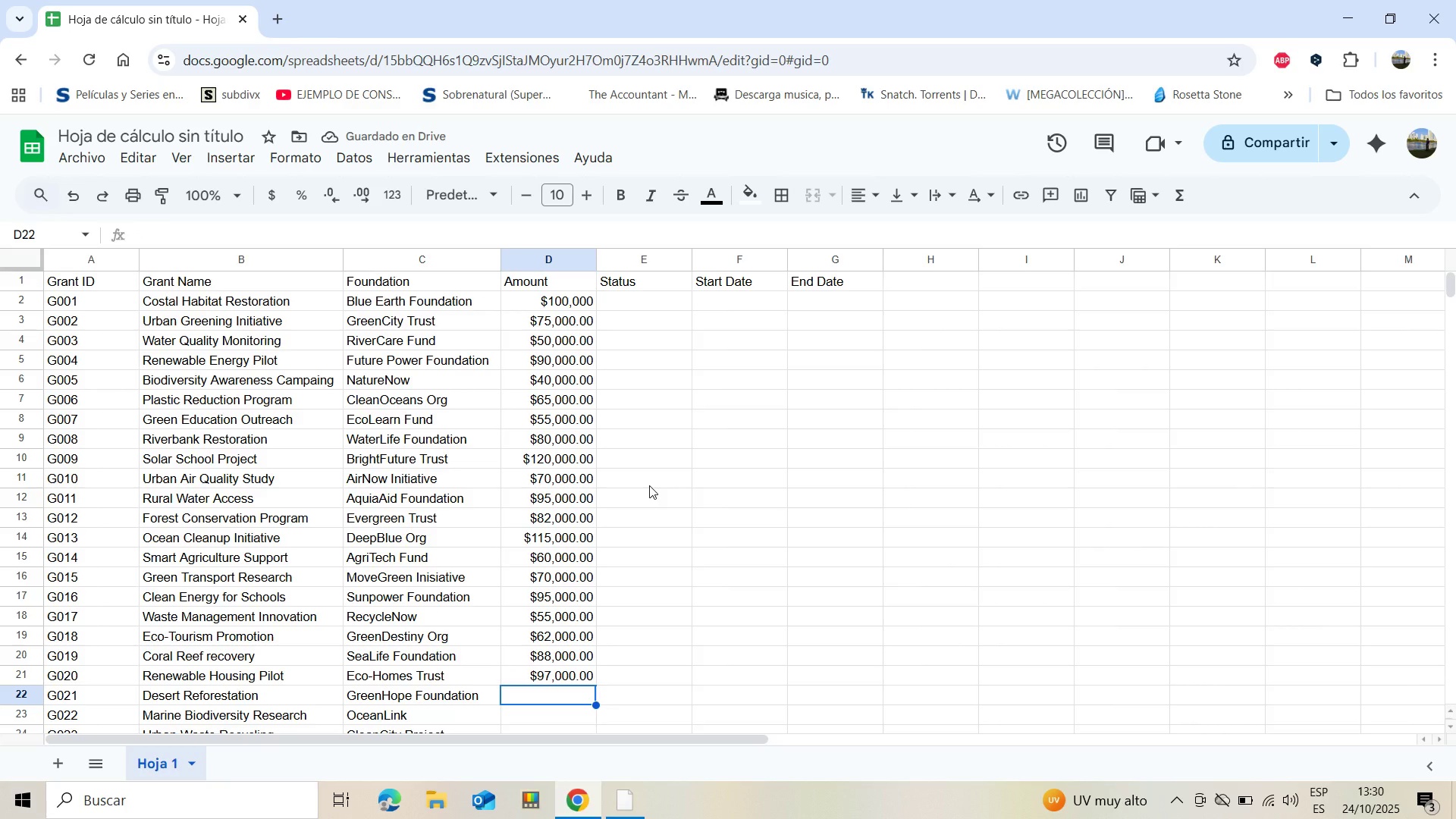 
wait(5.67)
 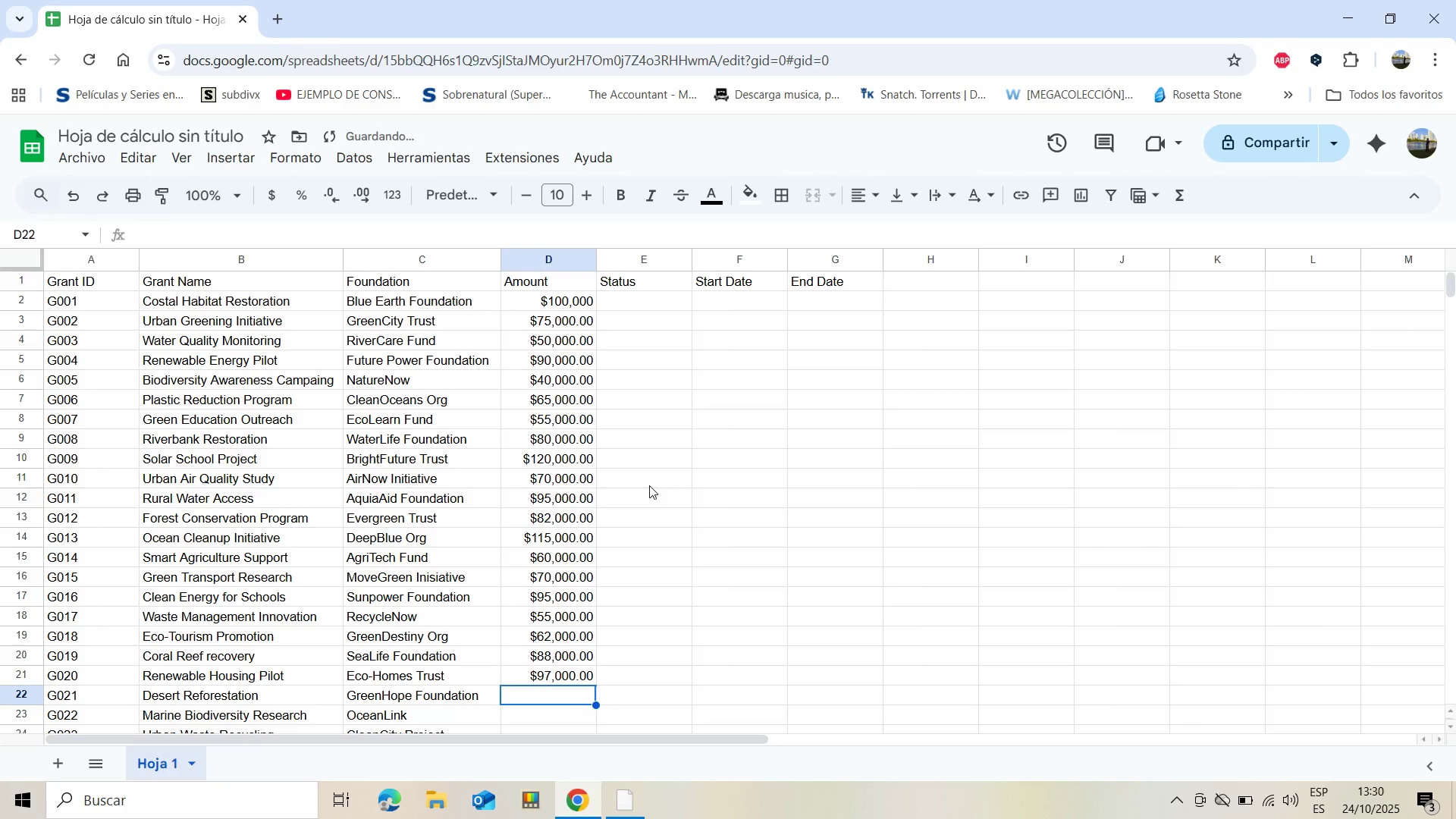 
type(78000)
 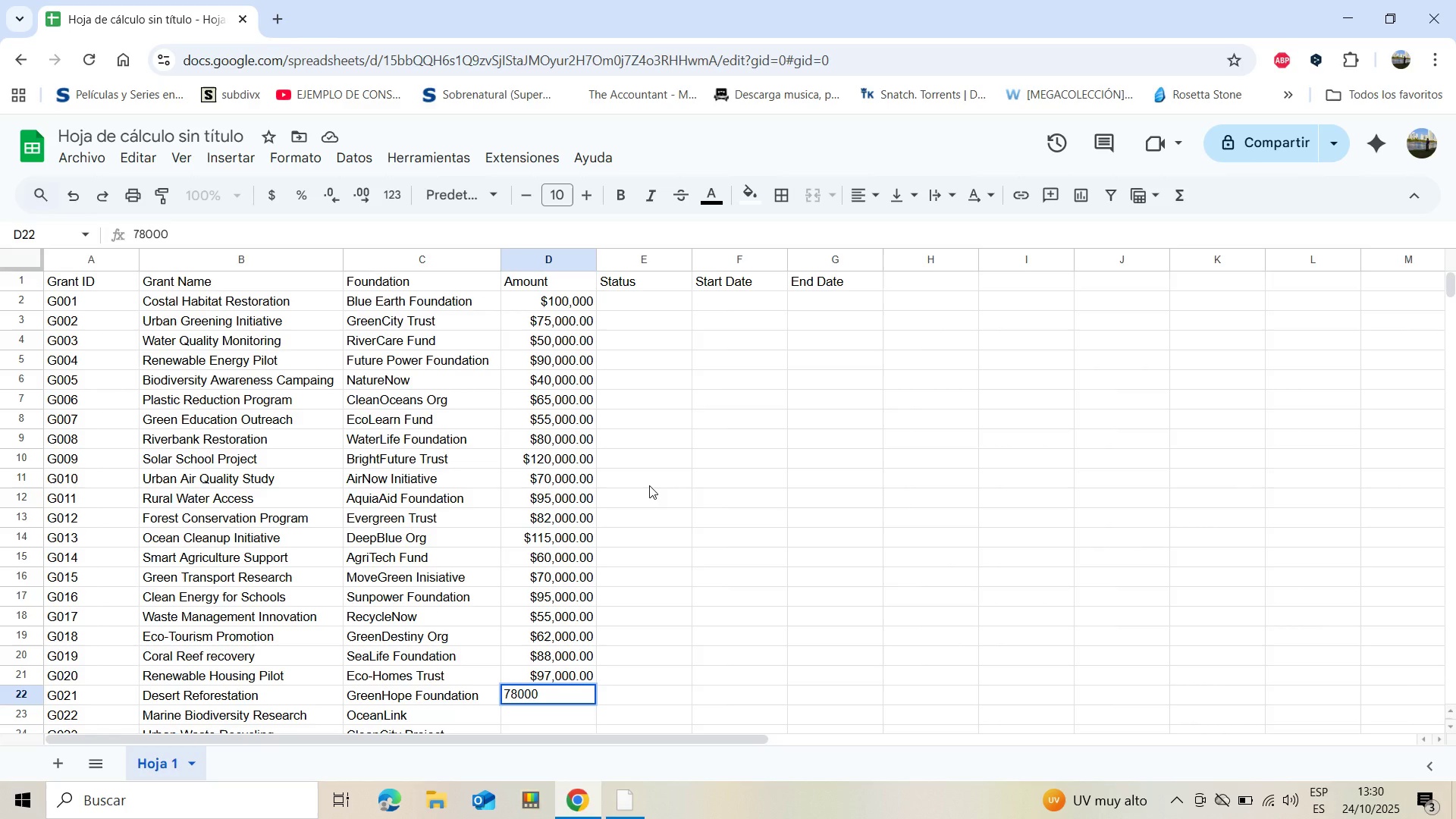 
key(Enter)
 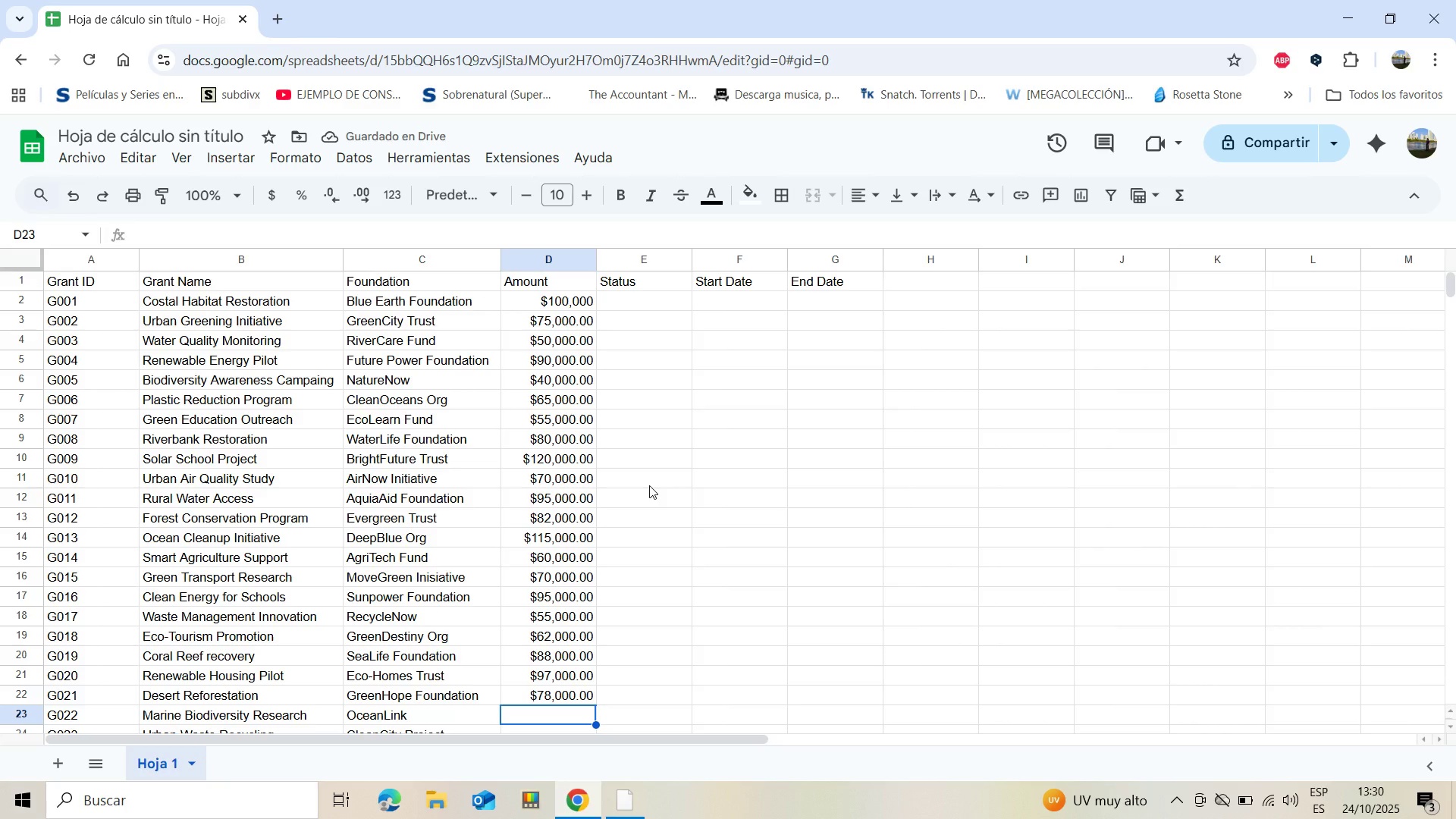 
type(112000)
 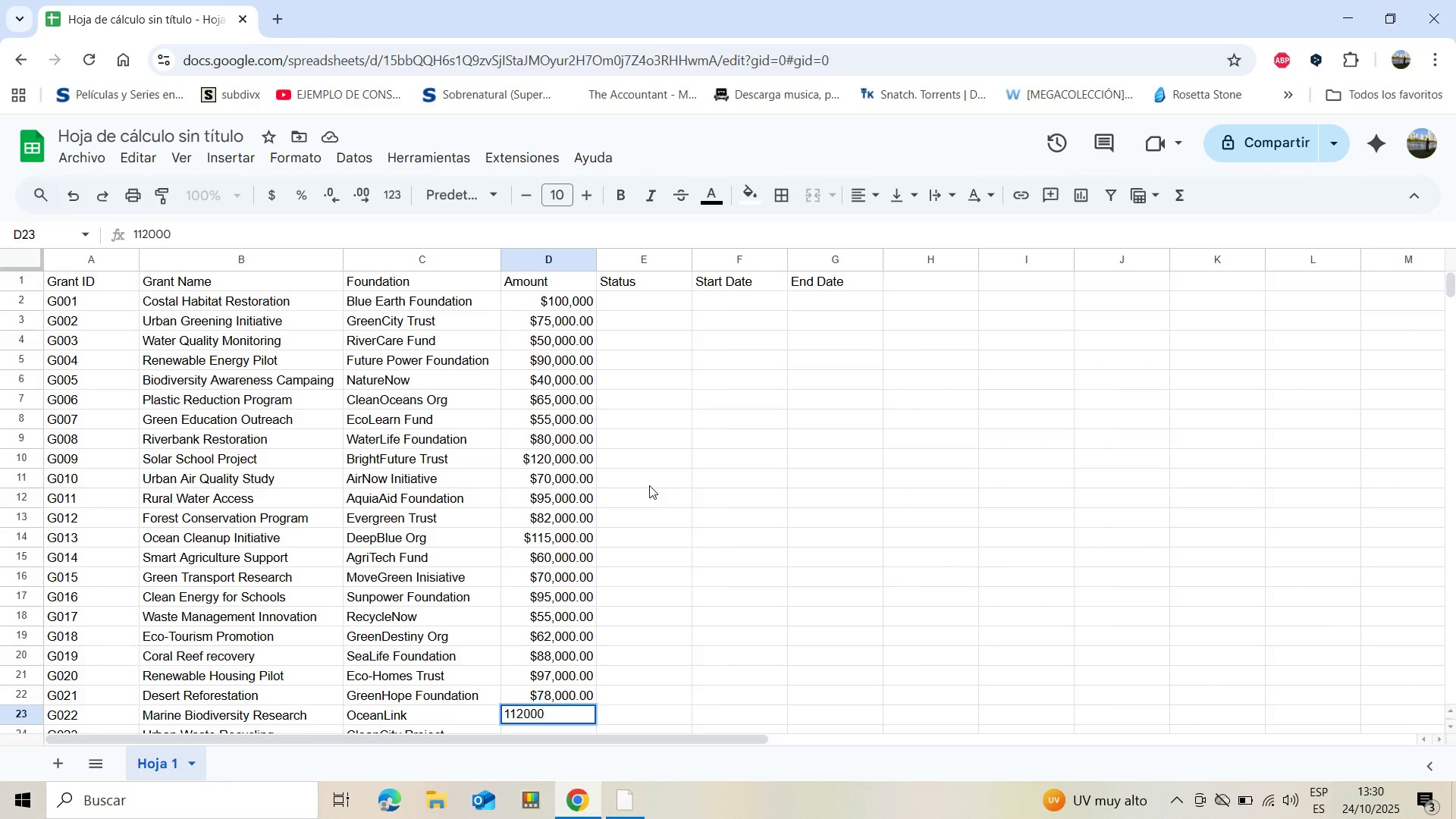 
key(Enter)
 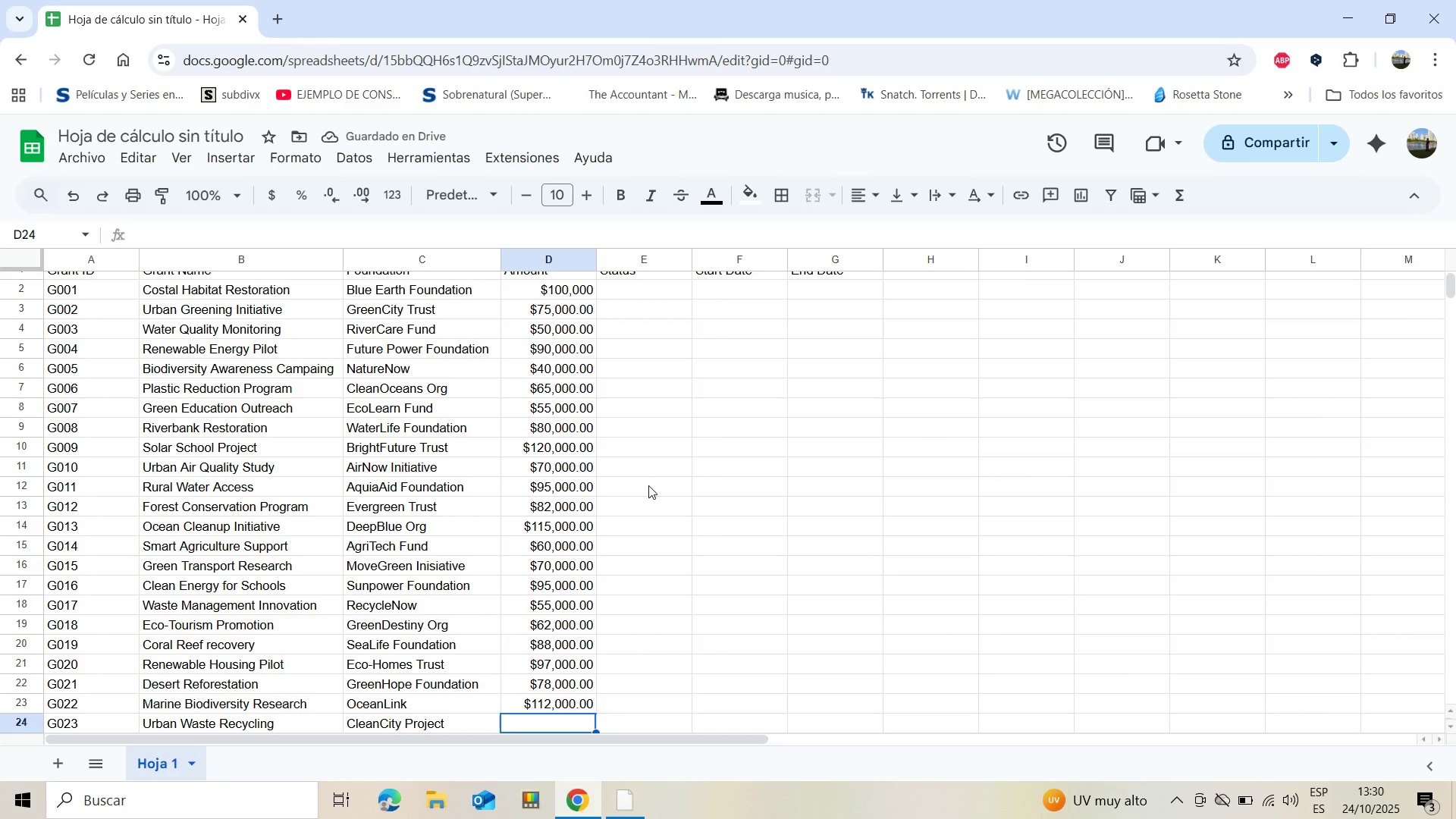 
type(65000)
 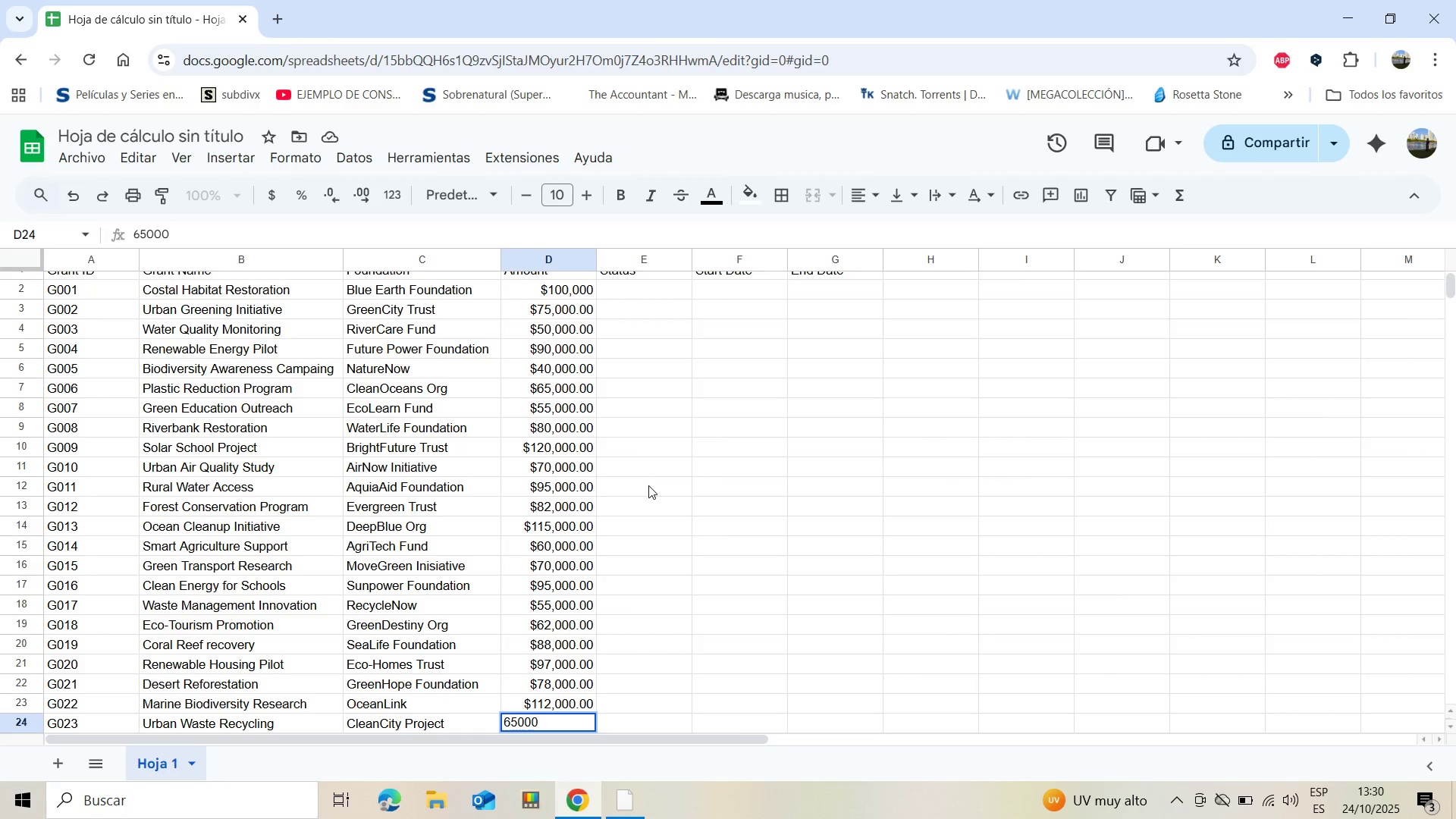 
key(Enter)
 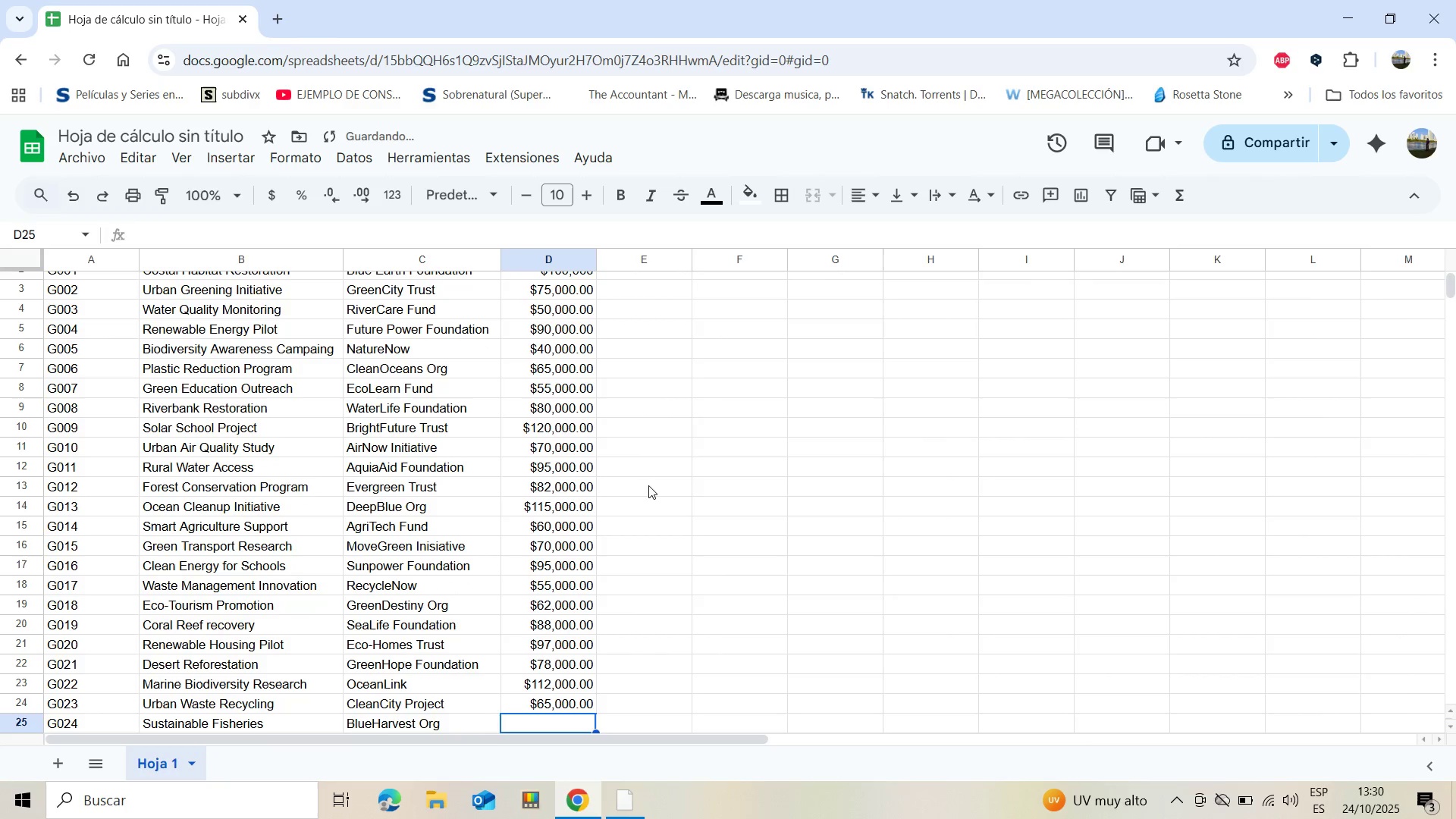 
type(94000)
 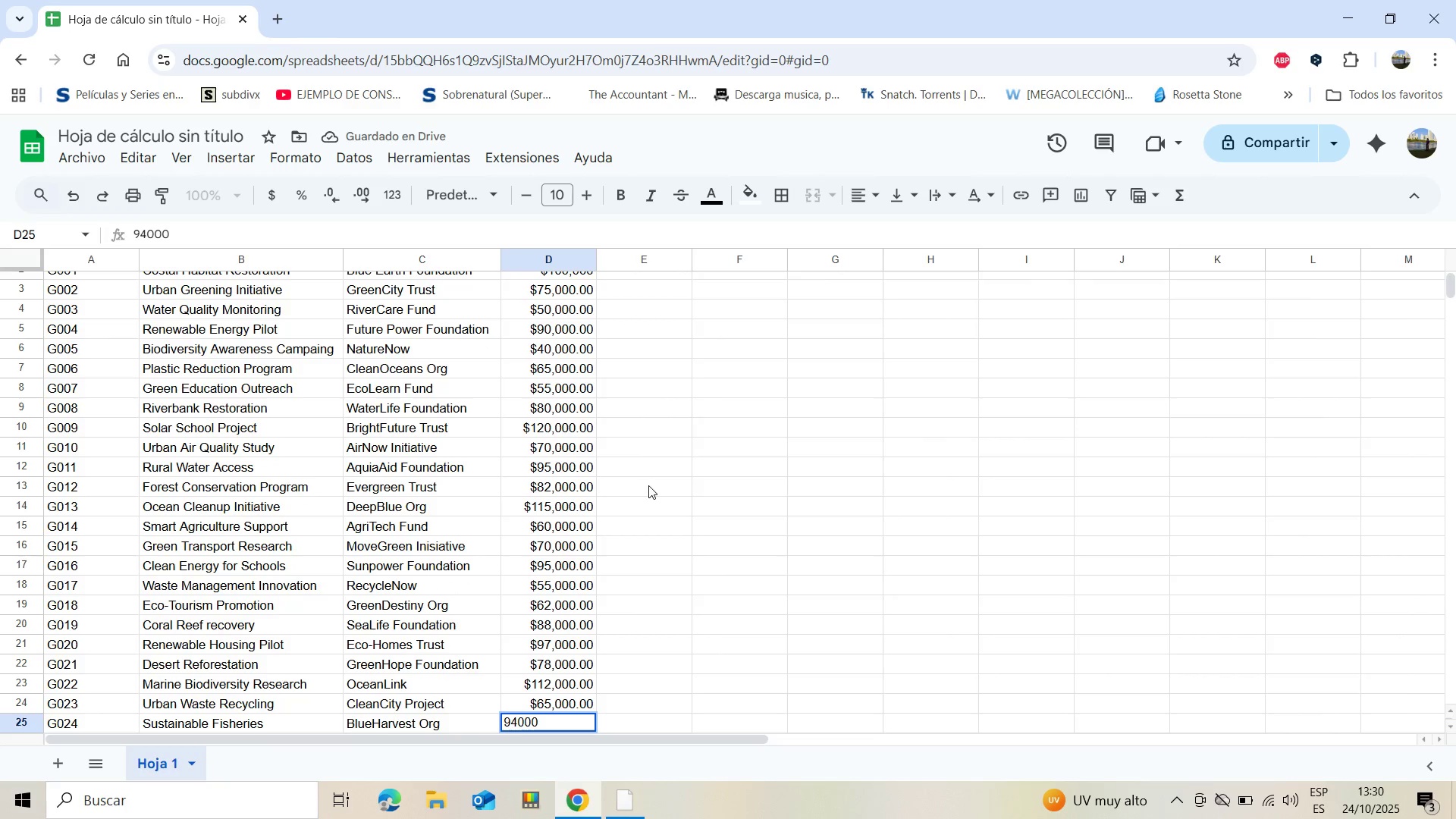 
key(Enter)
 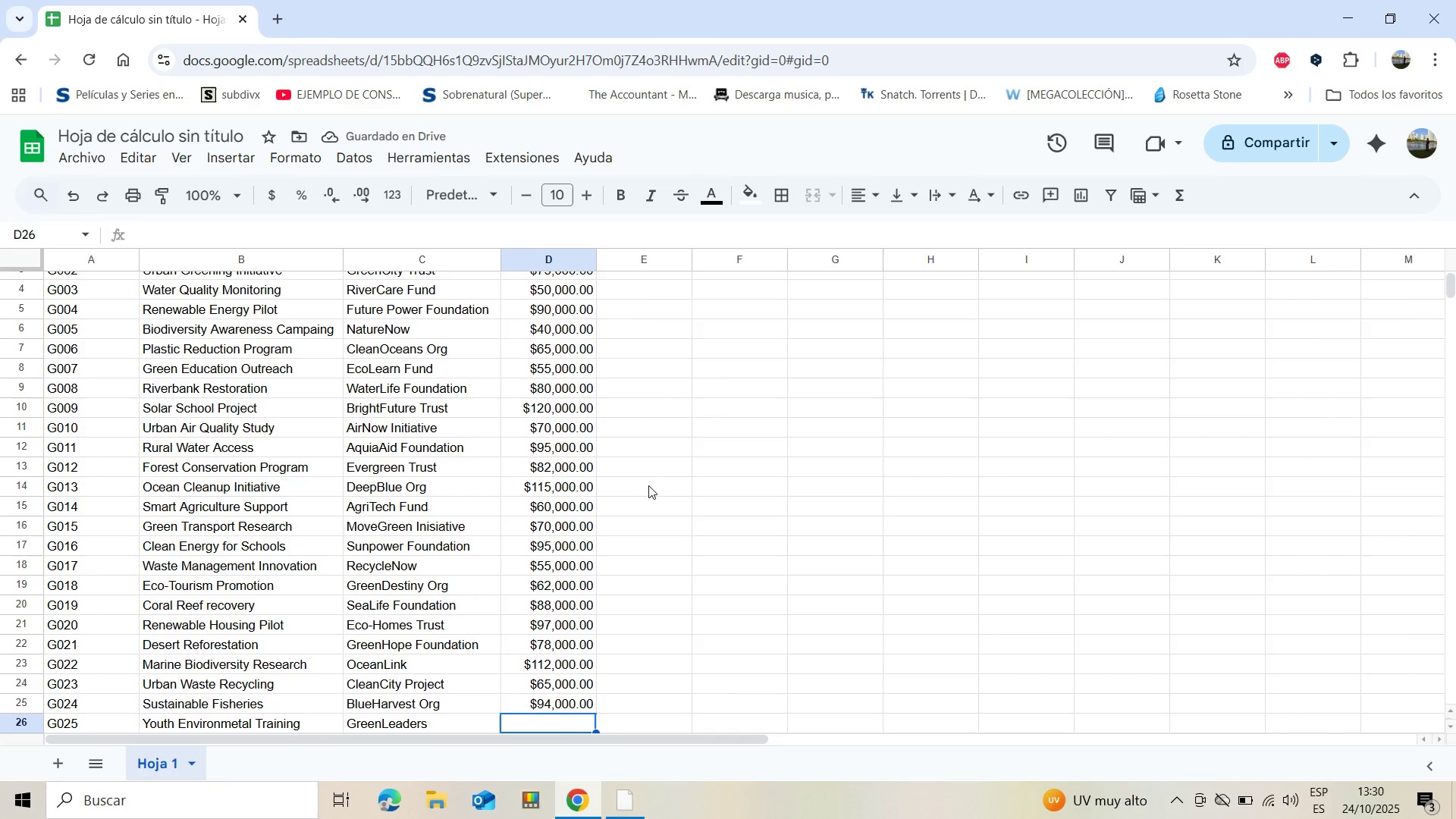 
wait(5.48)
 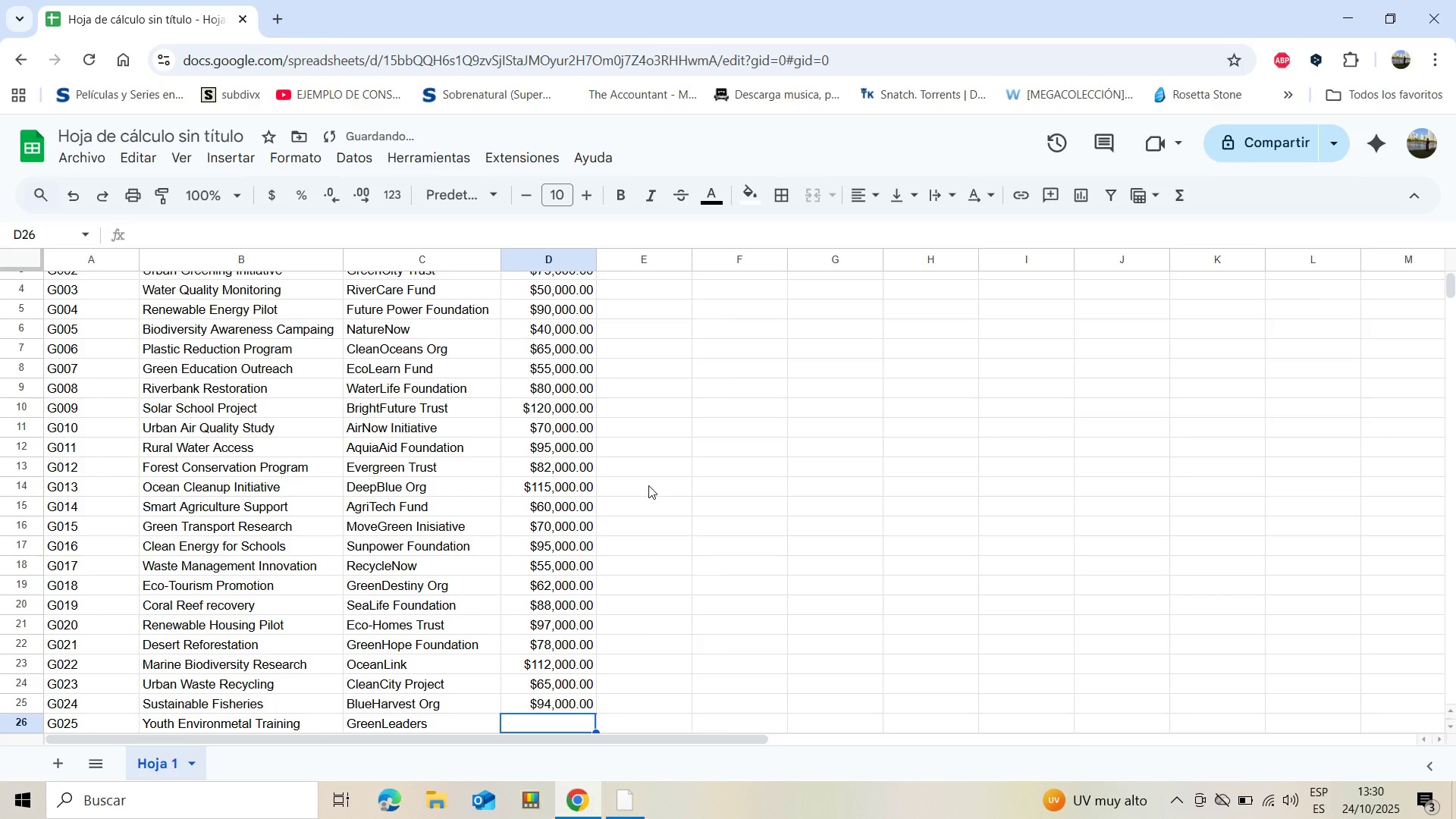 
type(500000)
key(Backspace)
 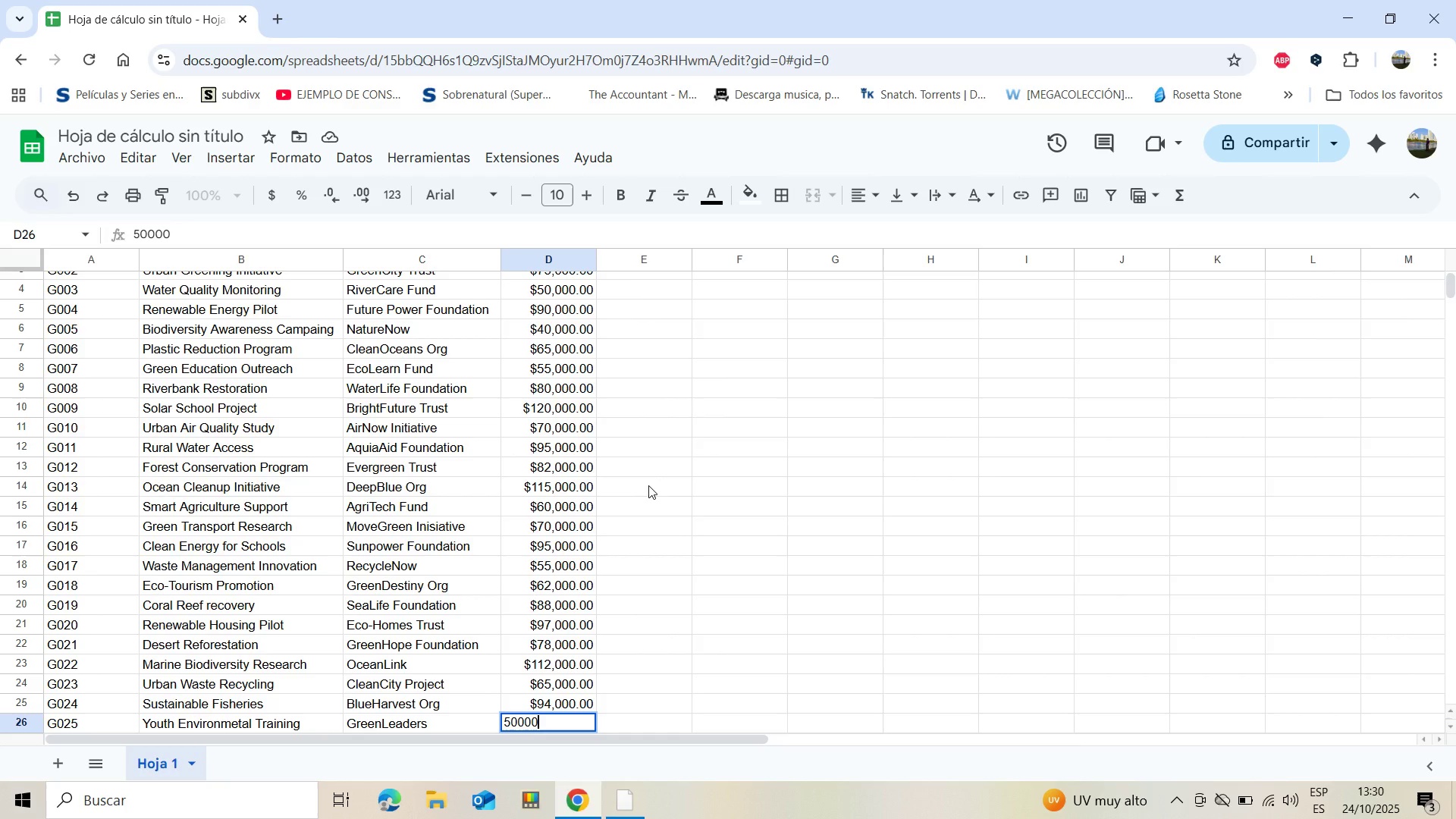 
key(Enter)
 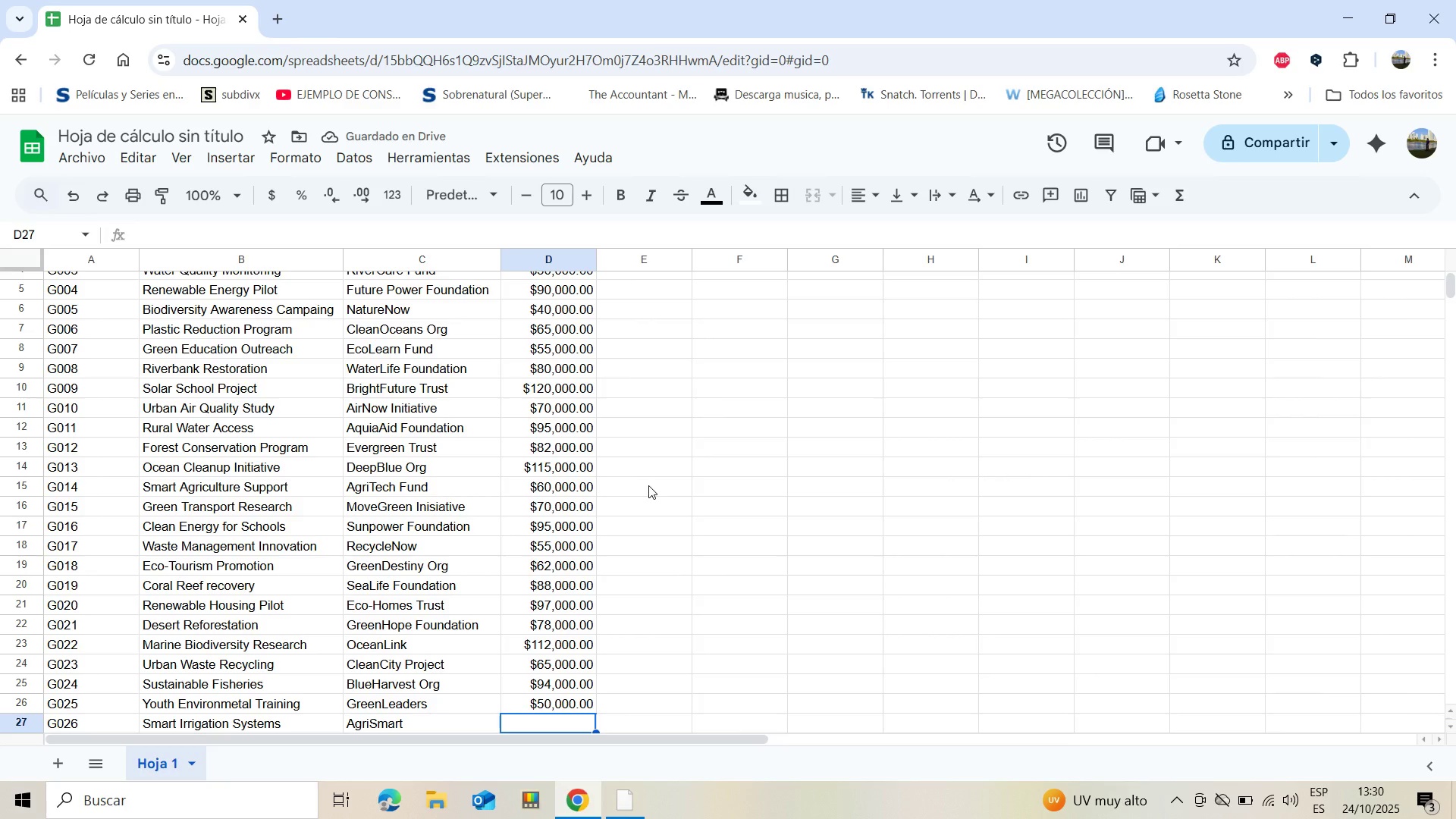 
type(77000)
 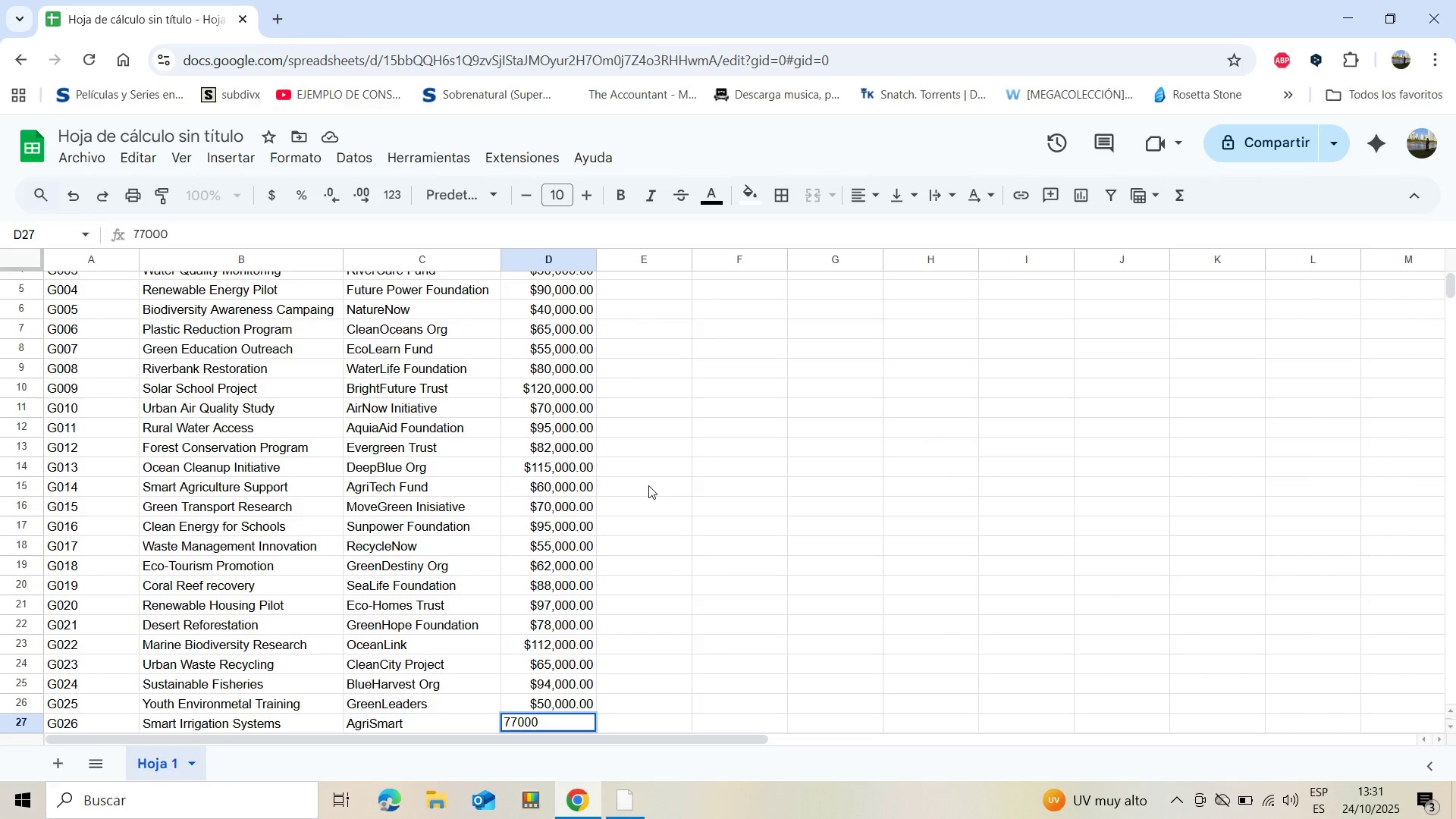 
key(Enter)
 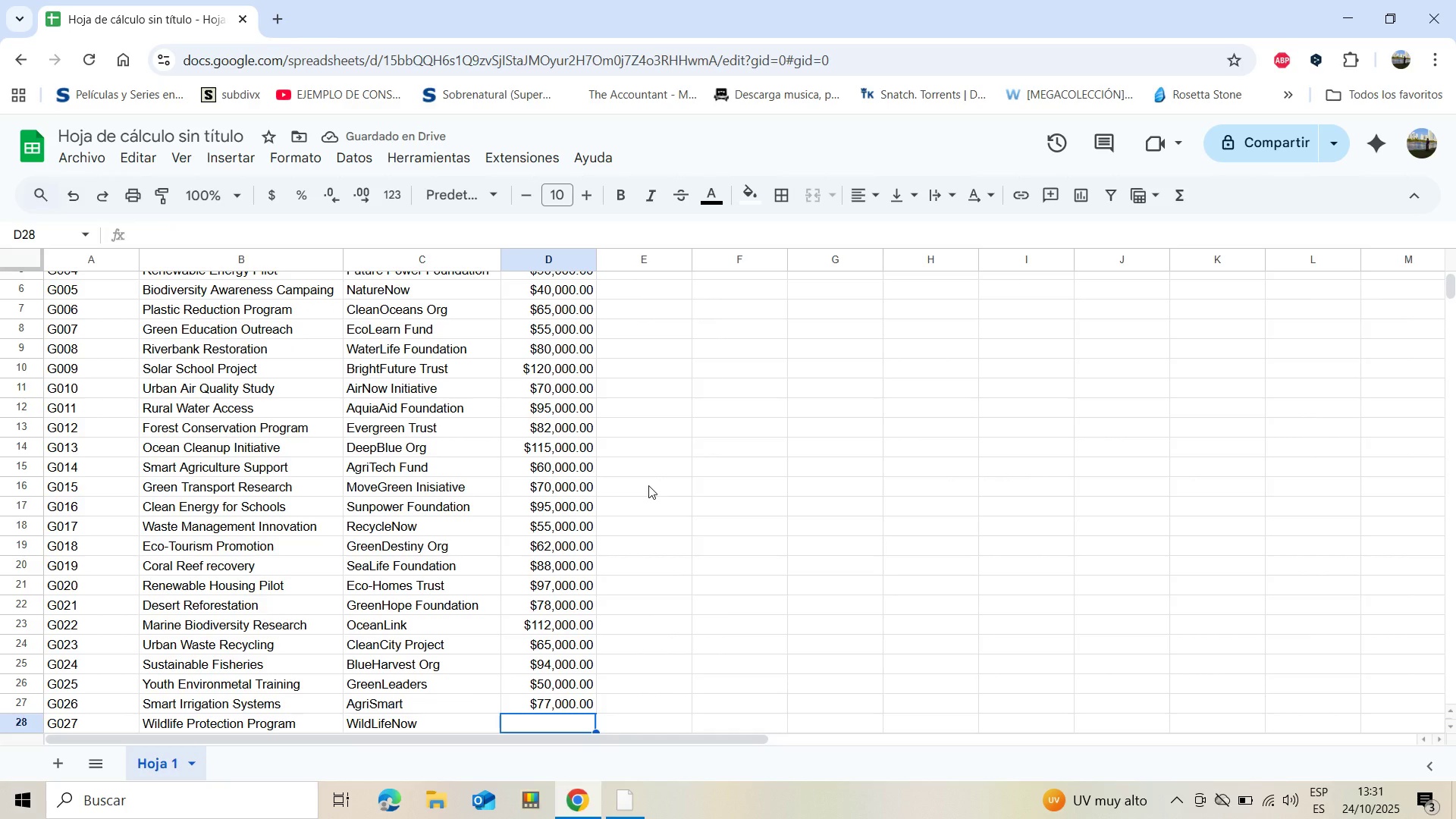 
type(85000)
 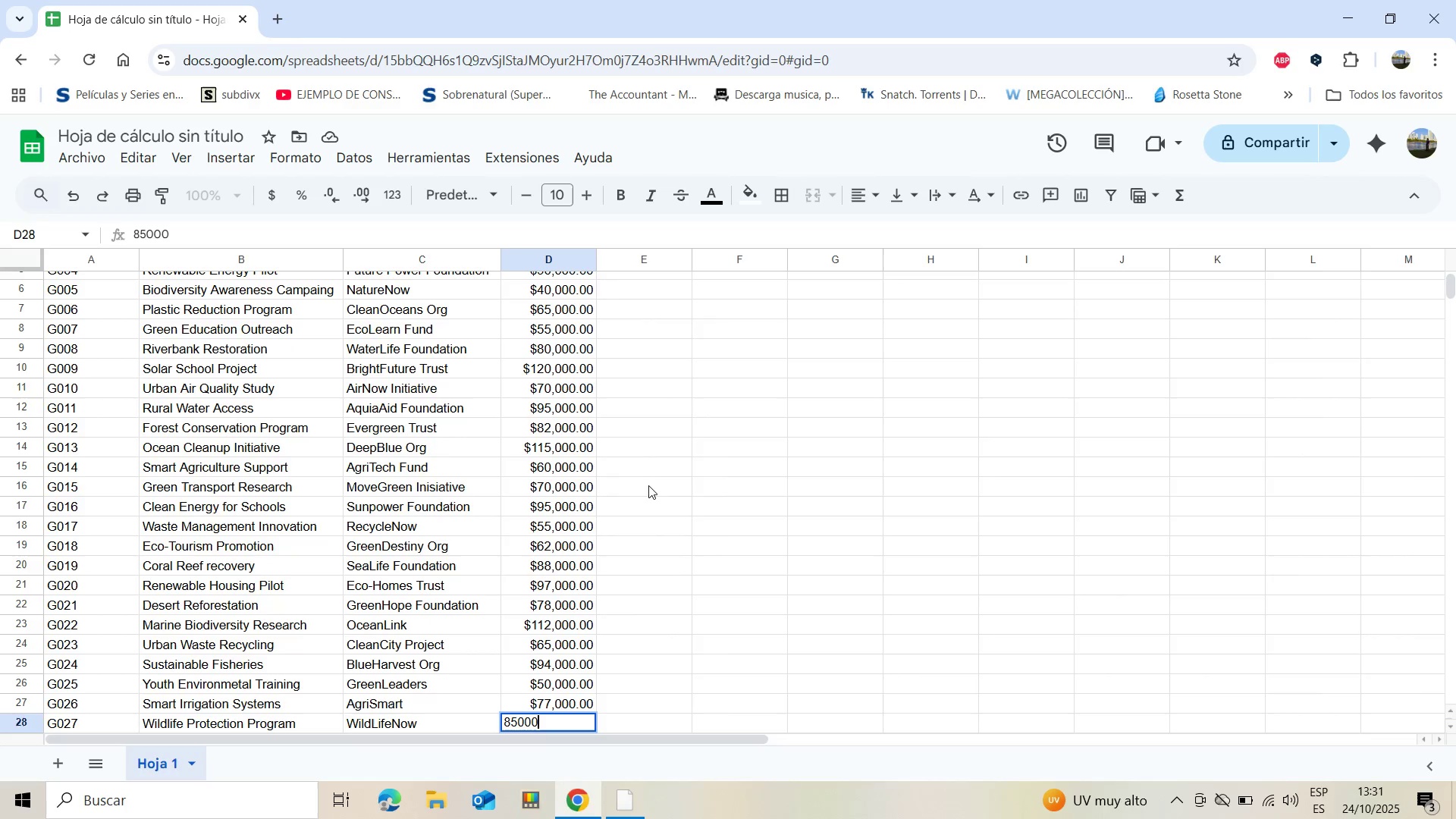 
key(Enter)
 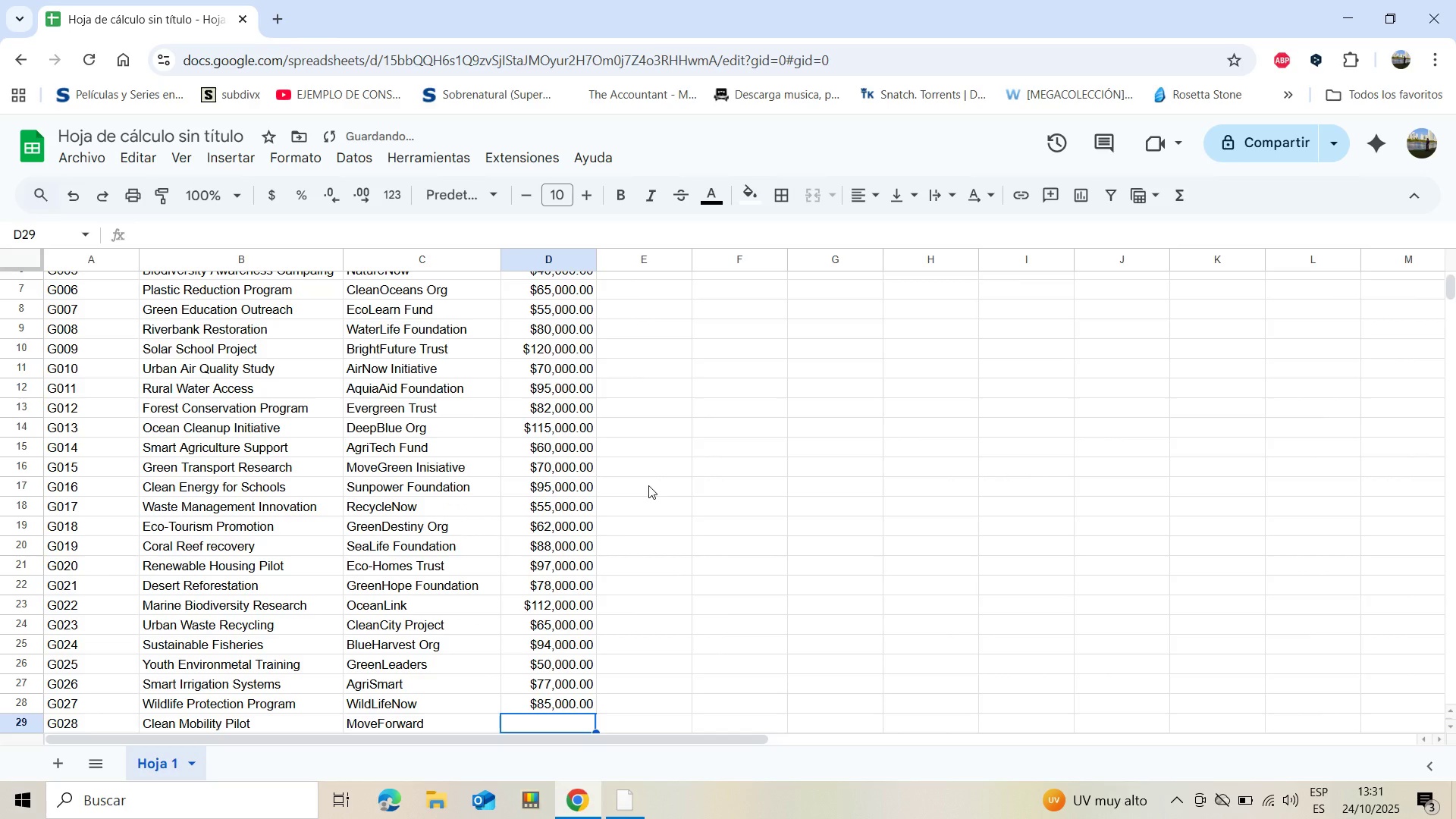 
type(68000)
 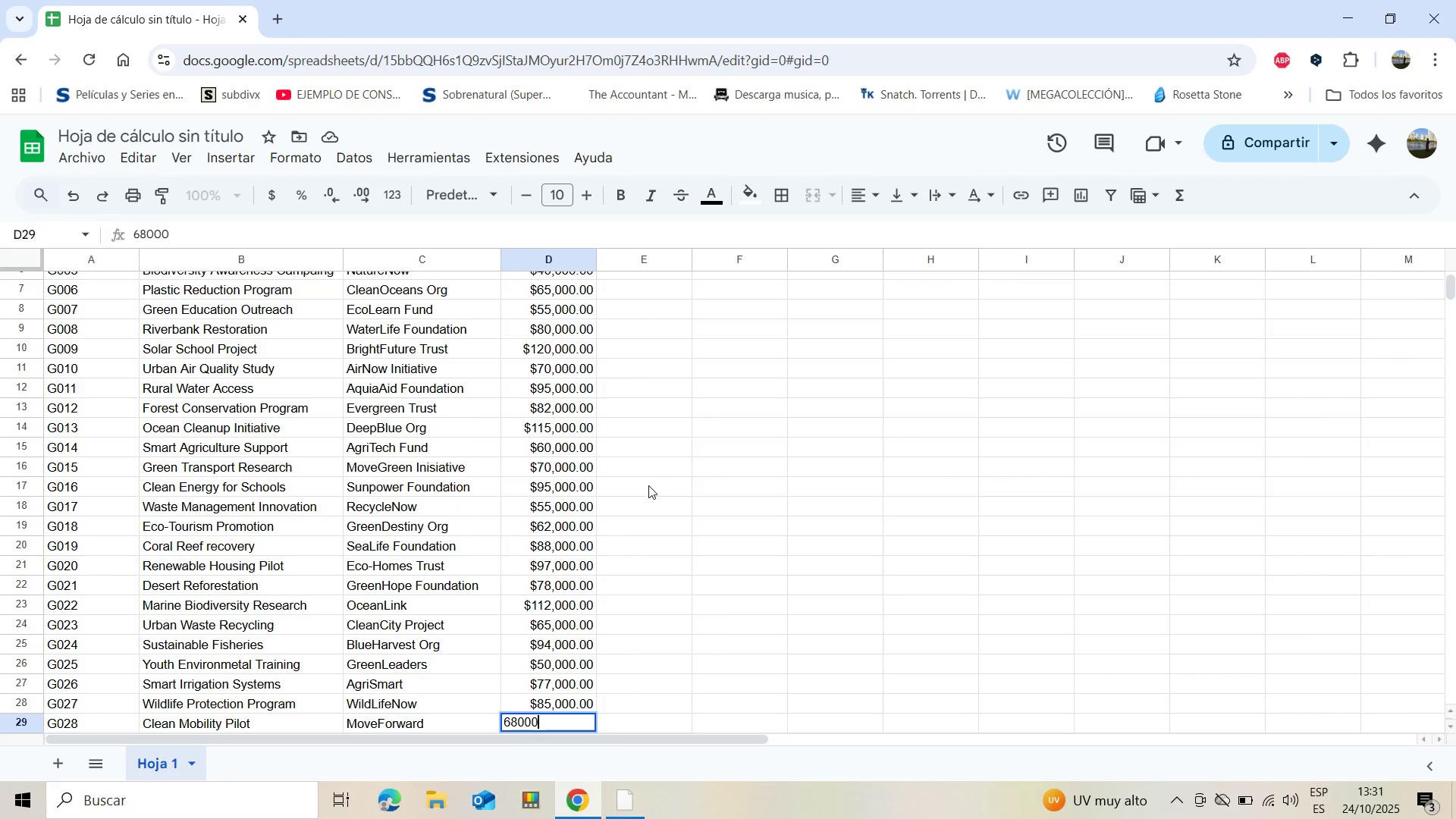 
key(Enter)
 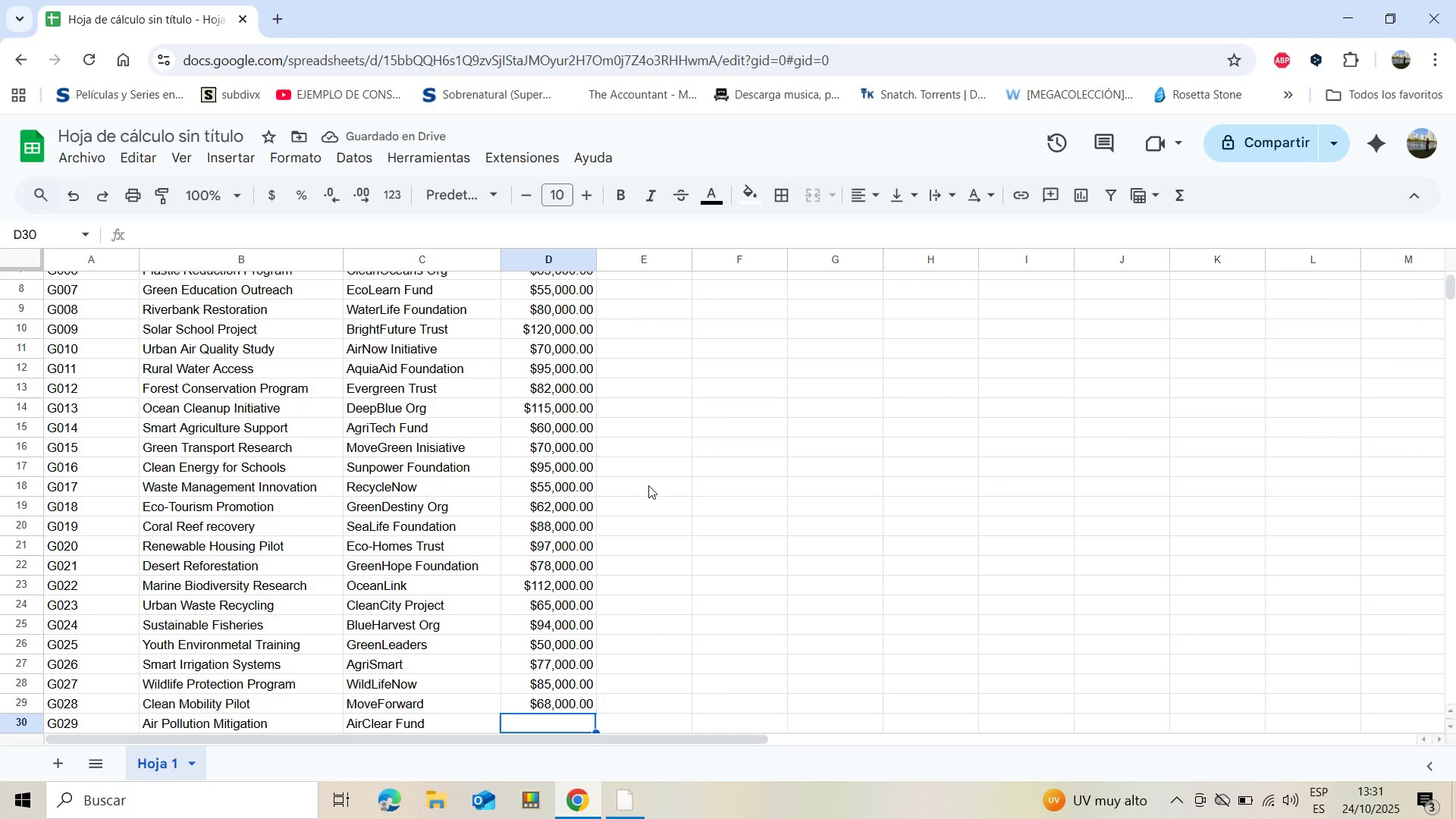 
wait(5.99)
 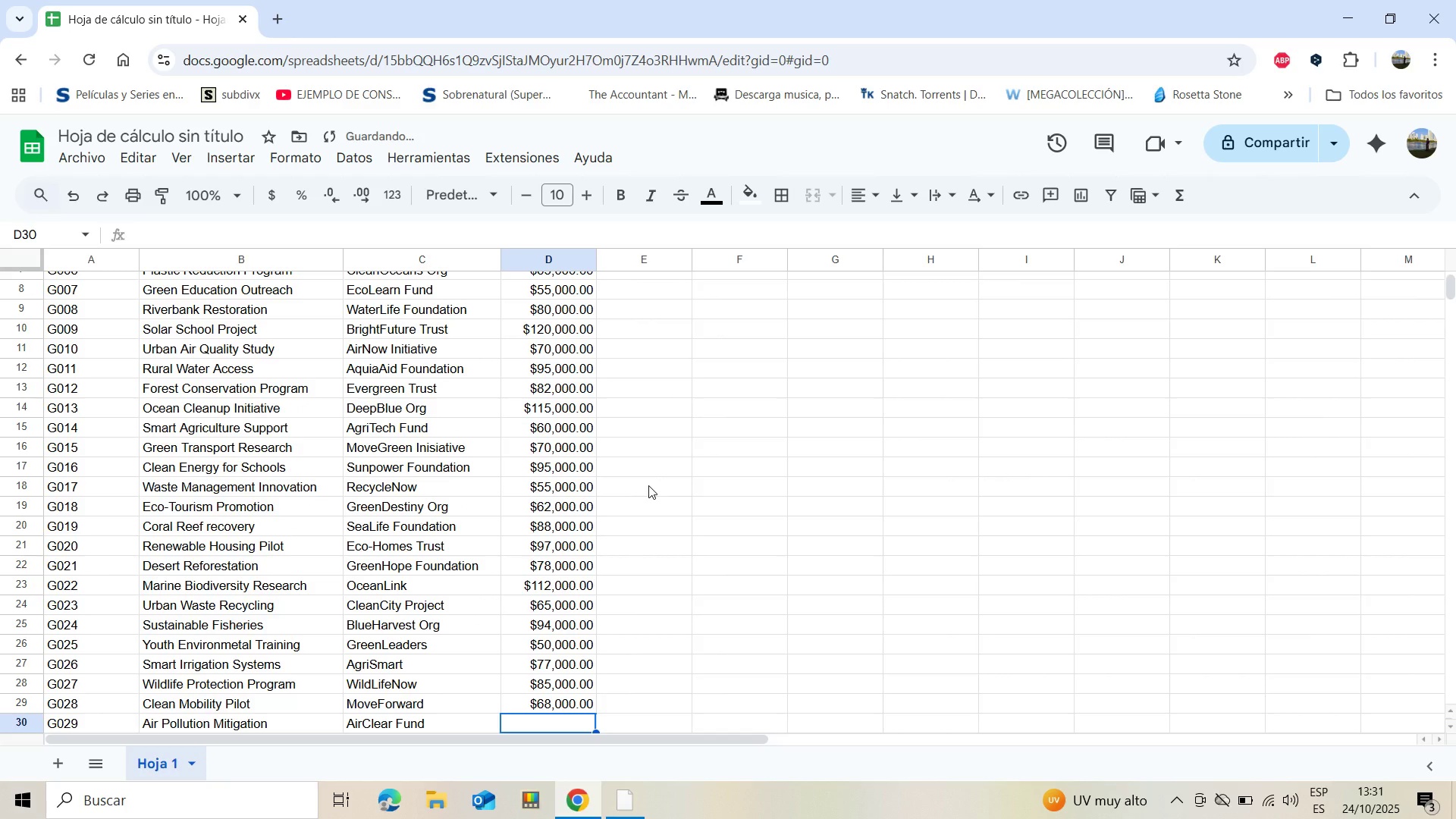 
type(73000)
 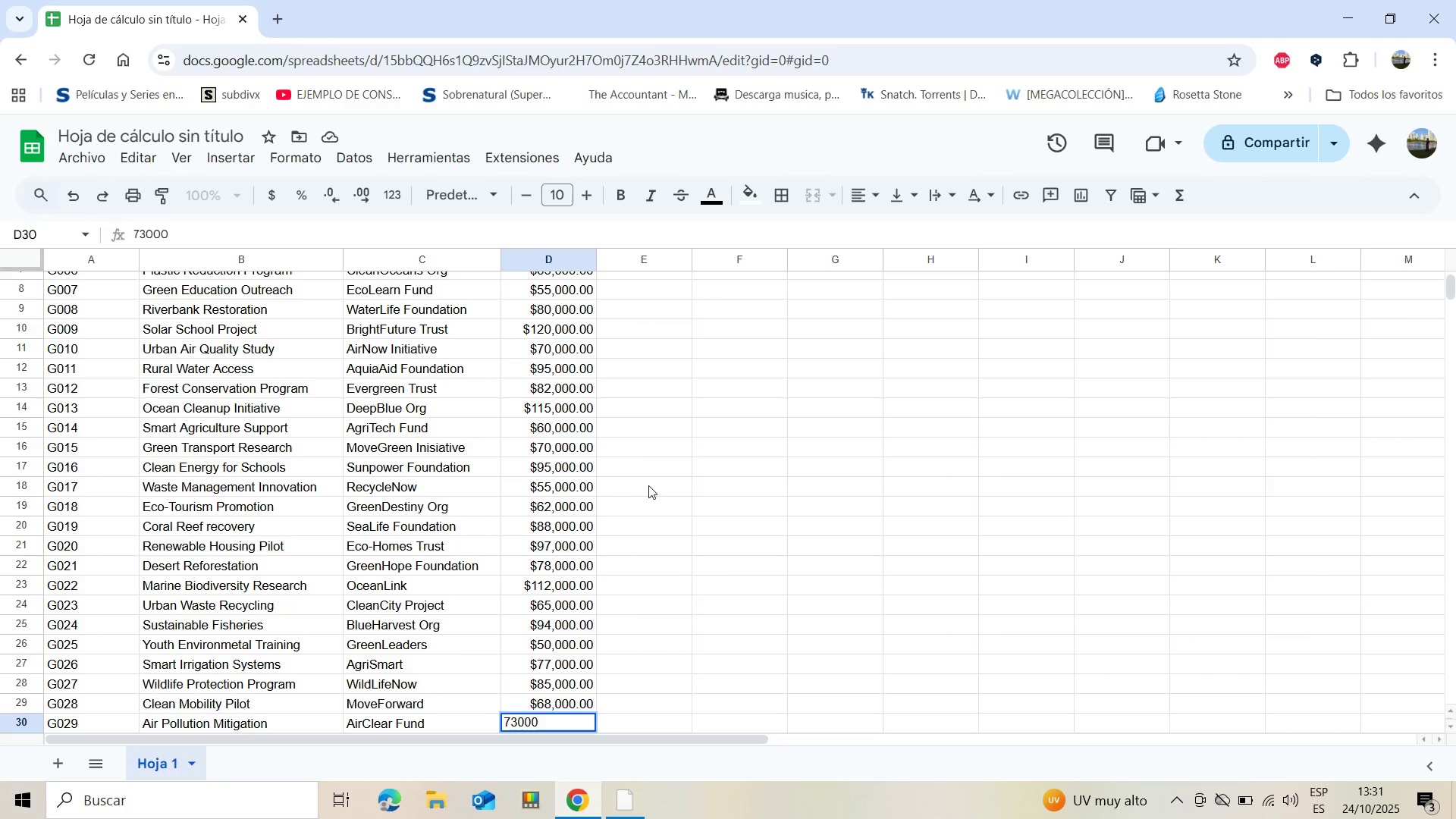 
key(Enter)
 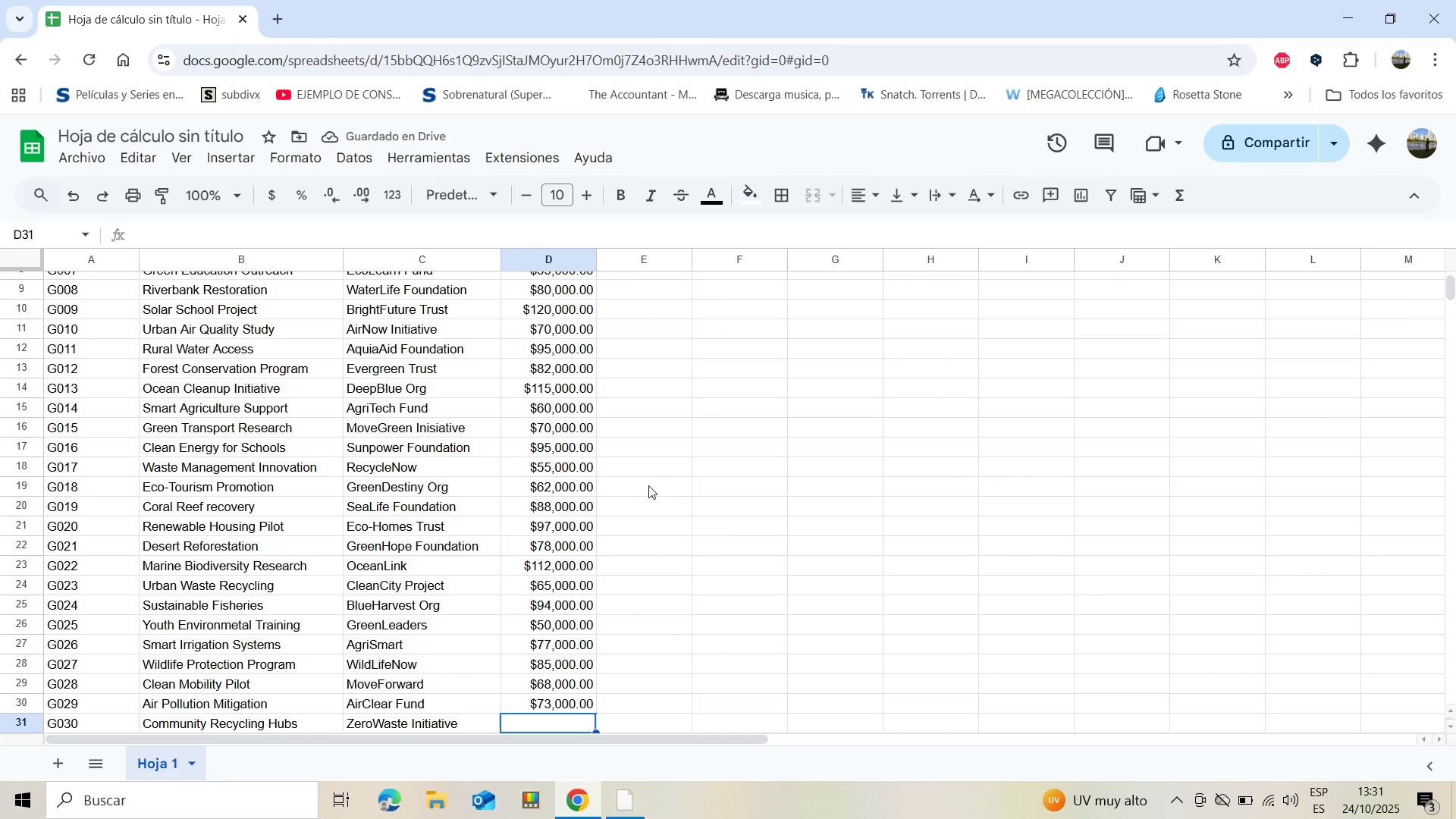 
type(56000)
 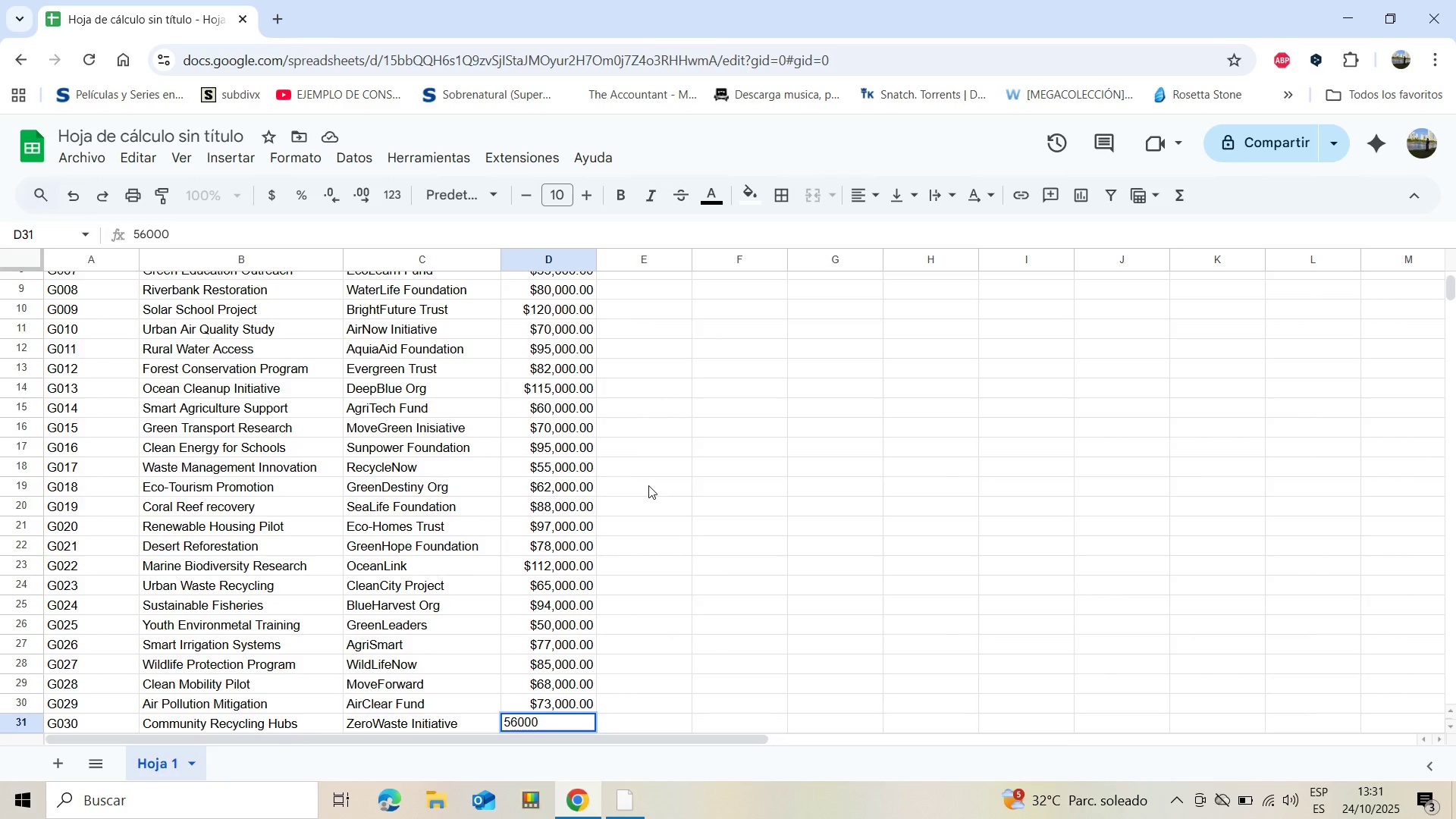 
key(Enter)
 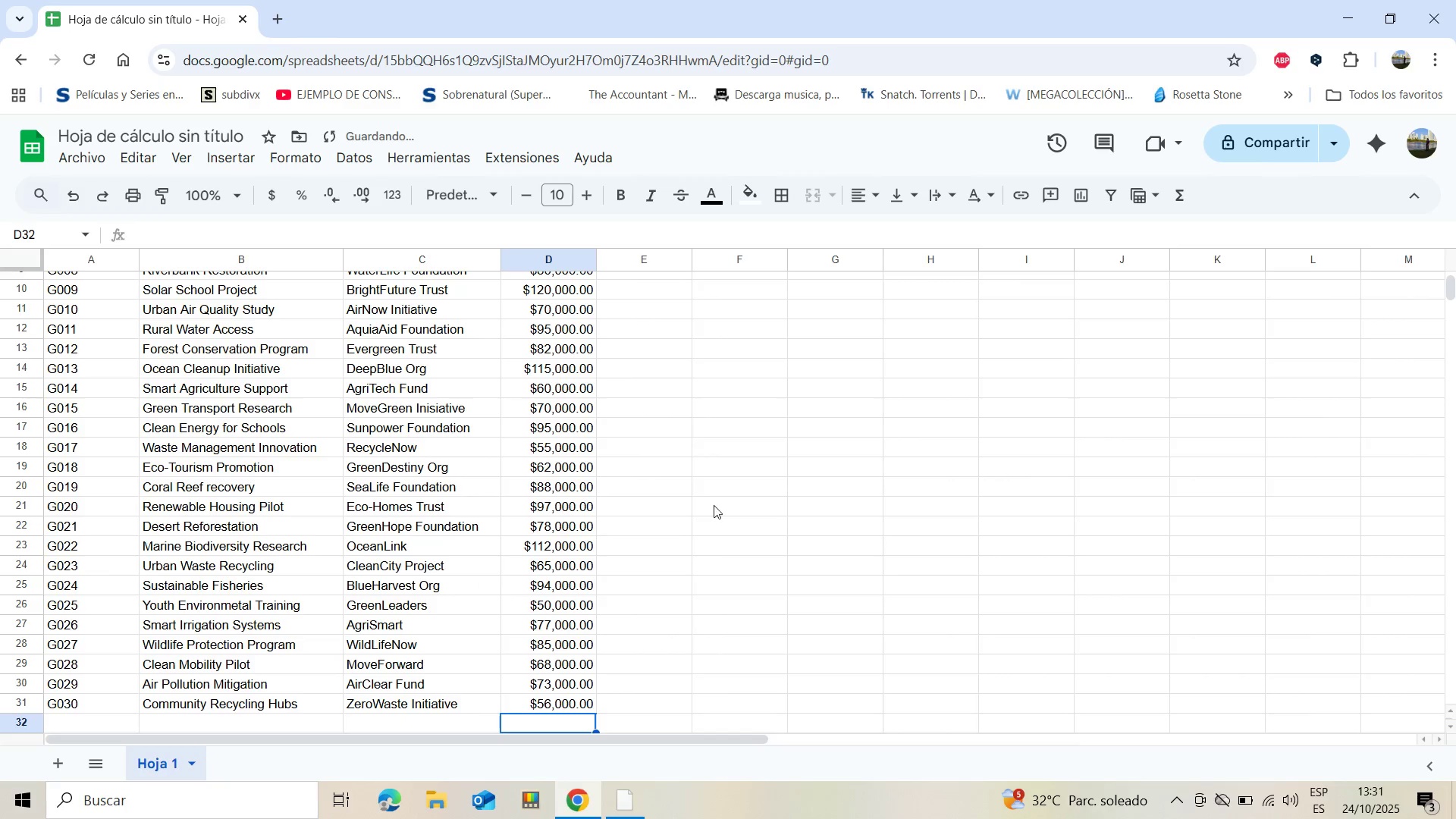 
scroll: coordinate [724, 487], scroll_direction: up, amount: 7.0
 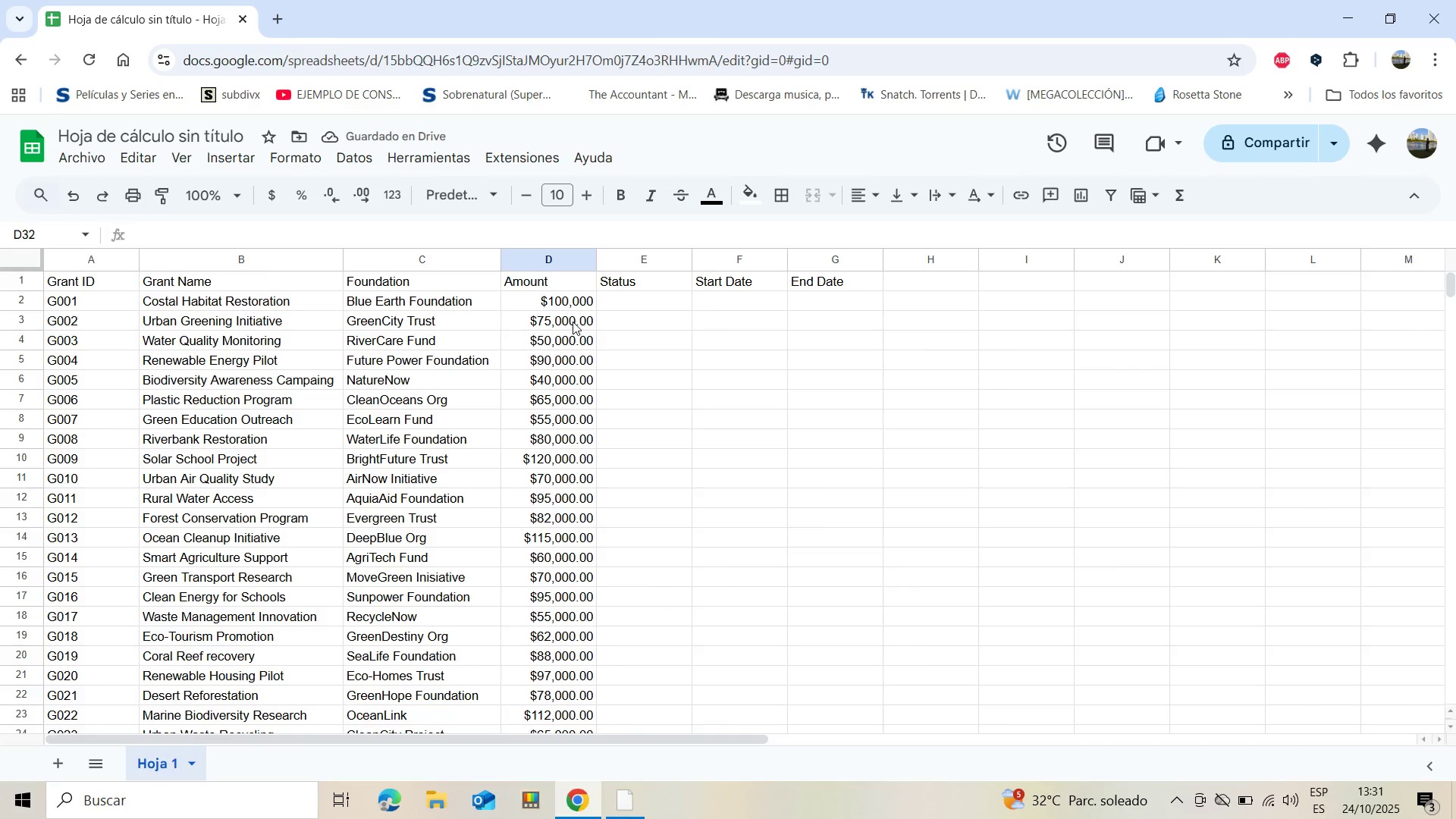 
left_click([573, 322])
 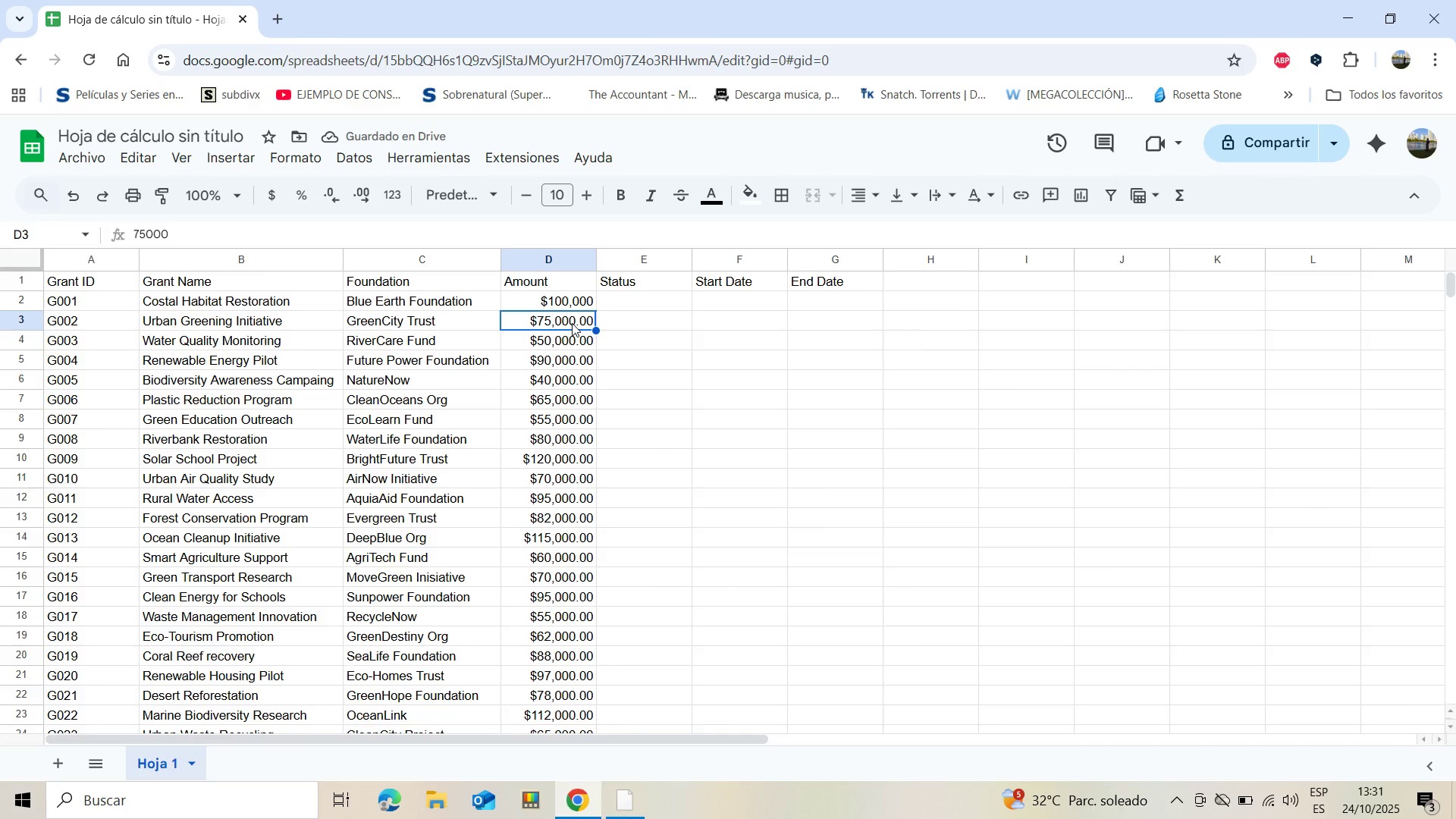 
key(Shift+ArrowDown)
 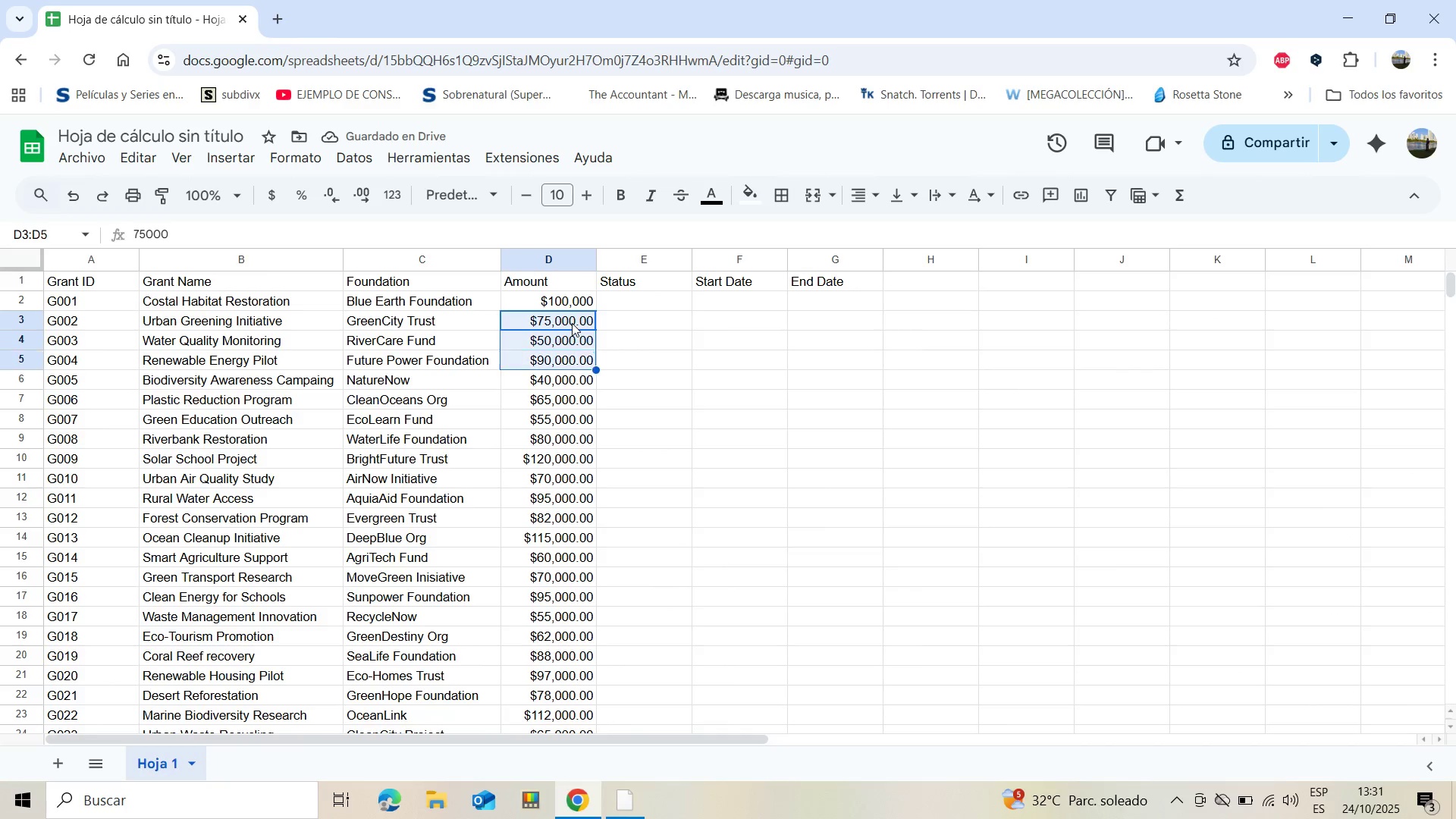 
key(Shift+ArrowDown)
 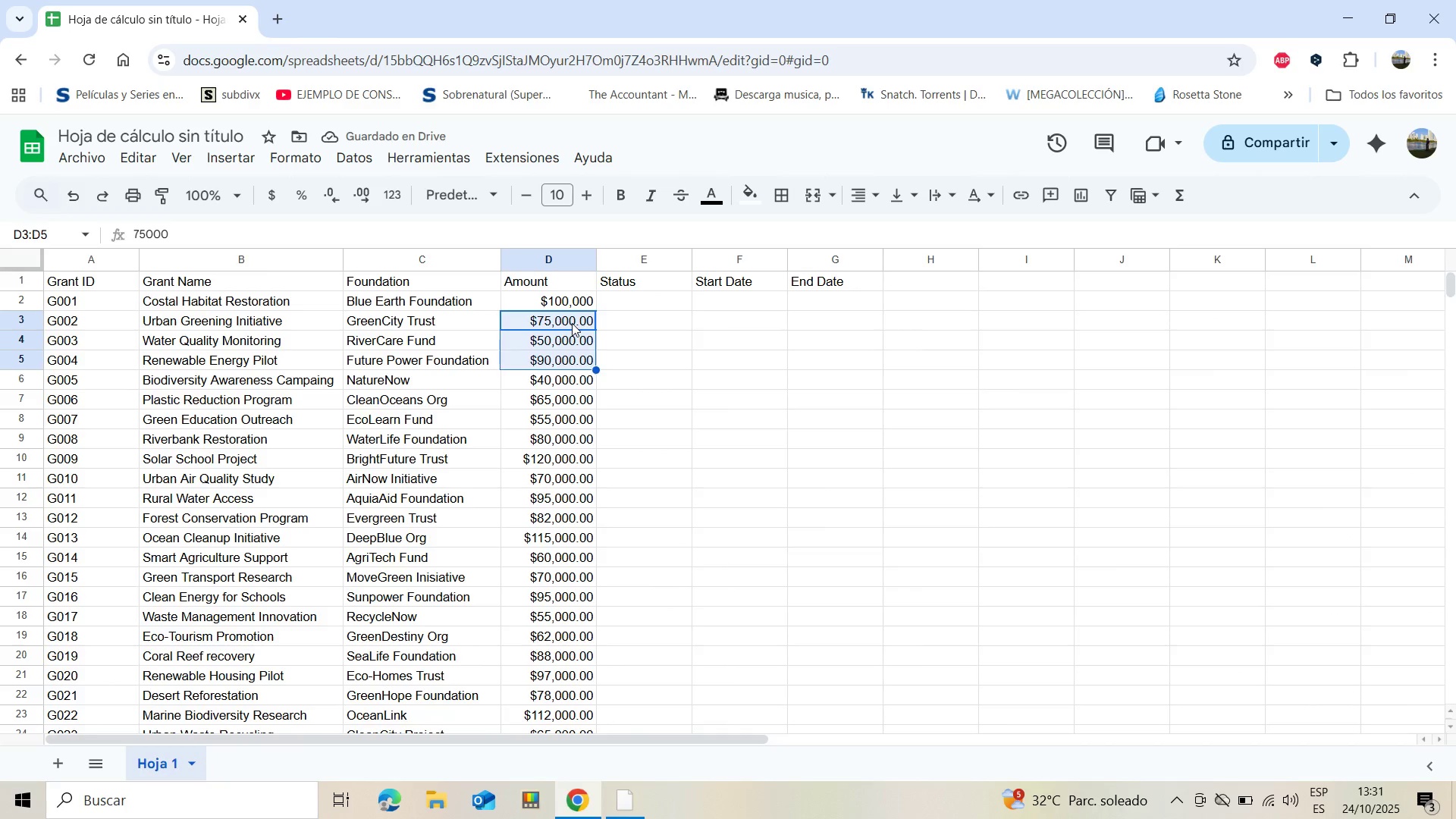 
key(Shift+ArrowDown)
 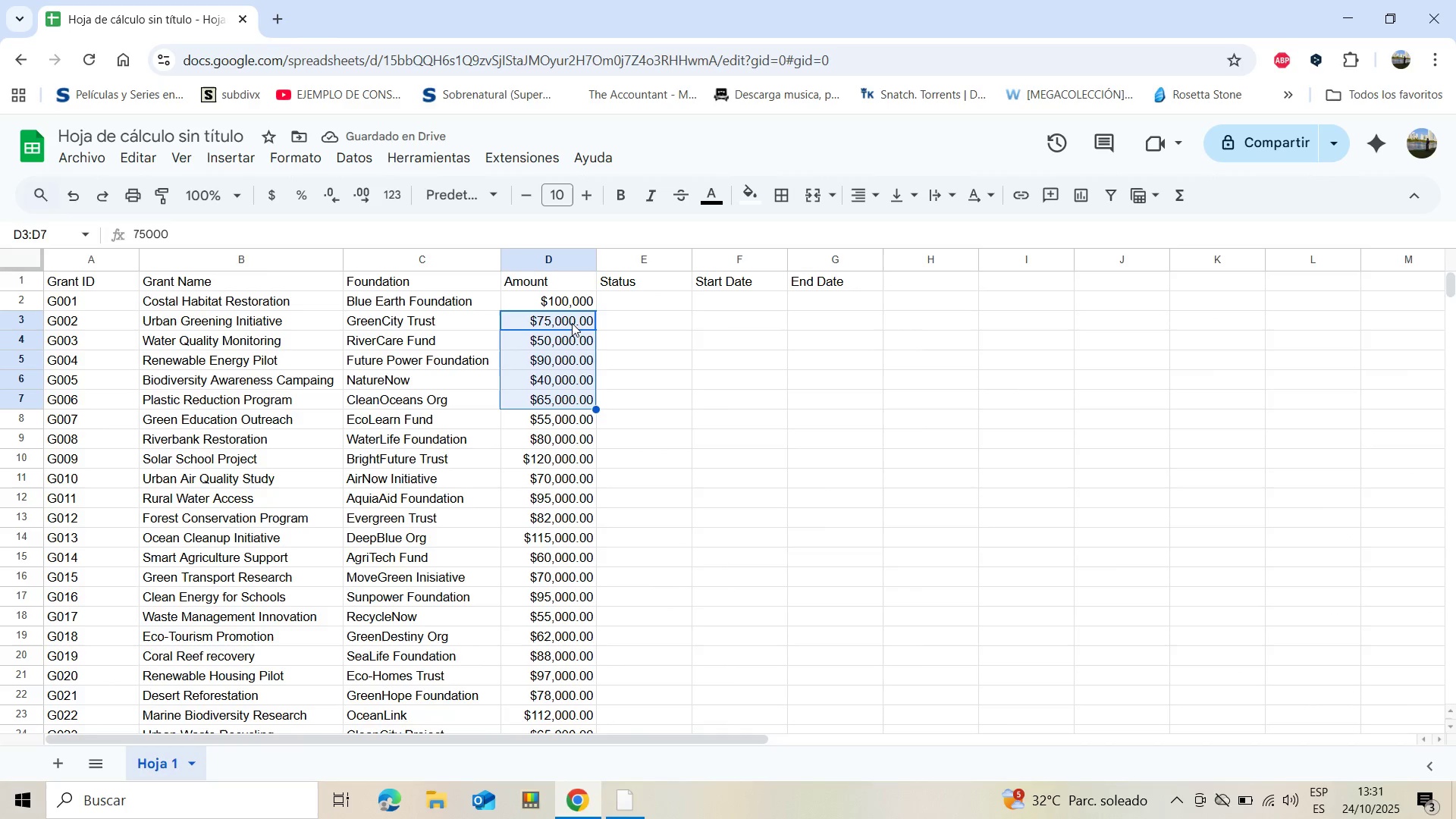 
hold_key(key=ArrowDown, duration=1.36)
 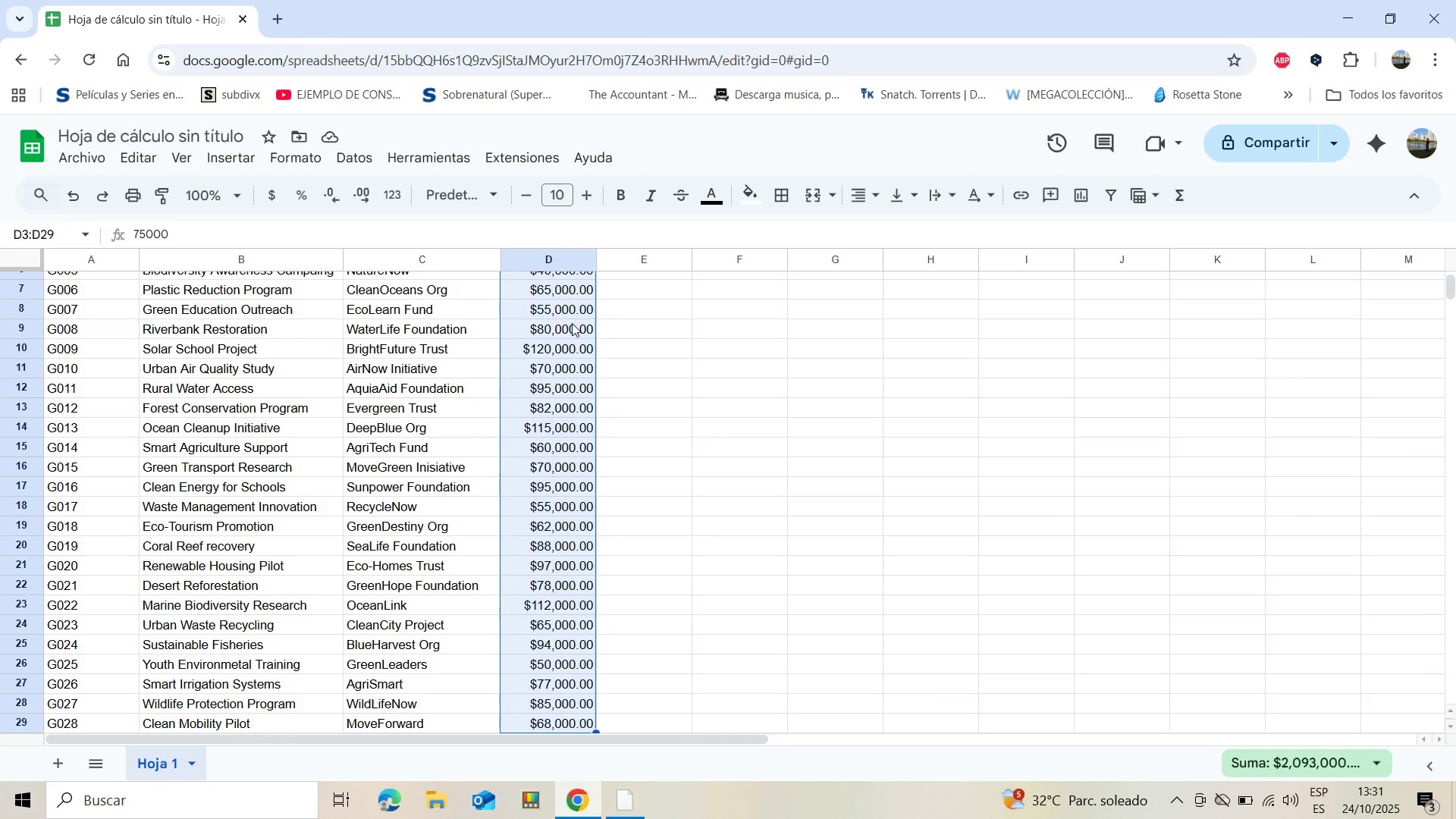 
key(Shift+ArrowDown)
 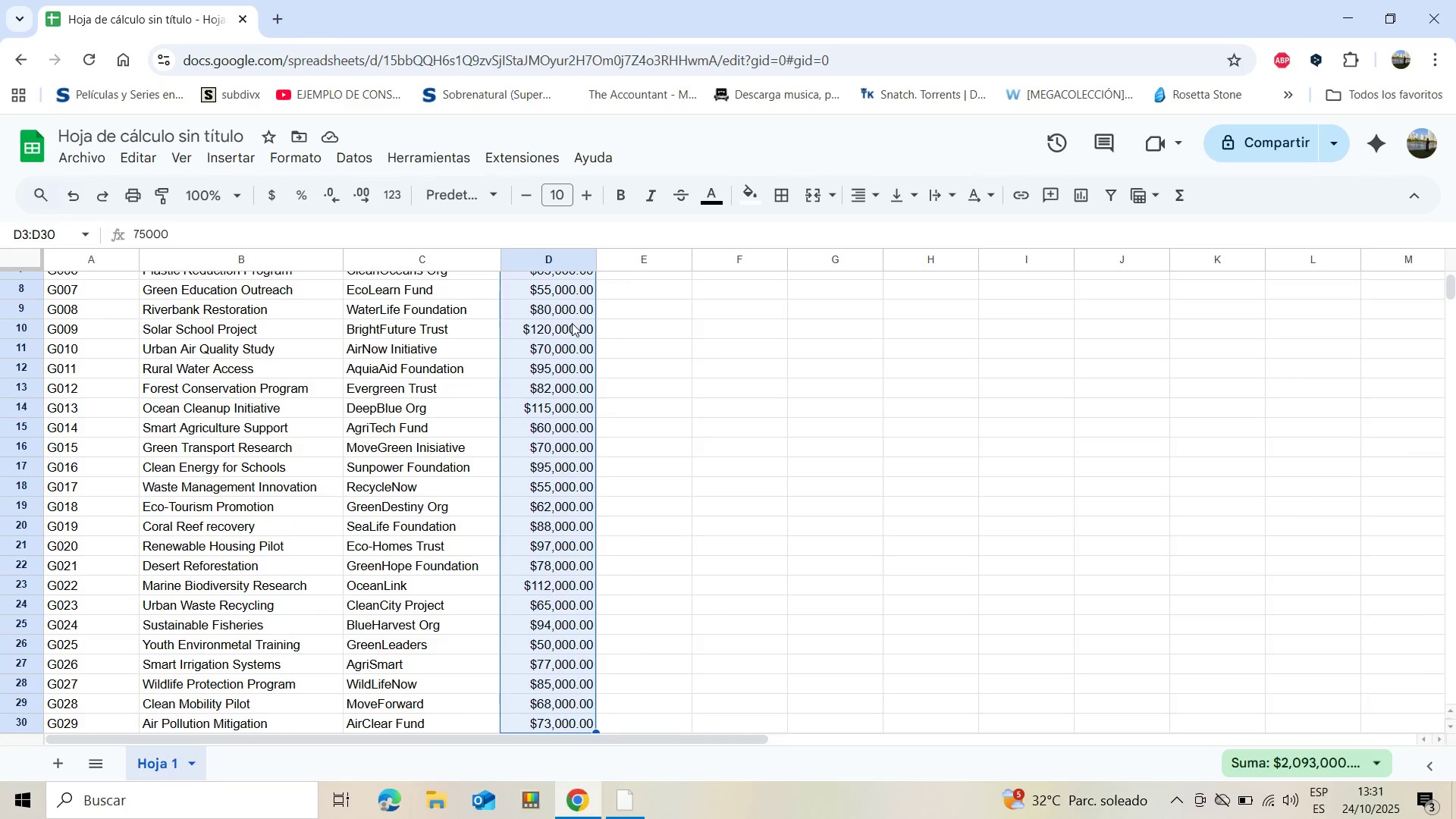 
key(Shift+ArrowDown)
 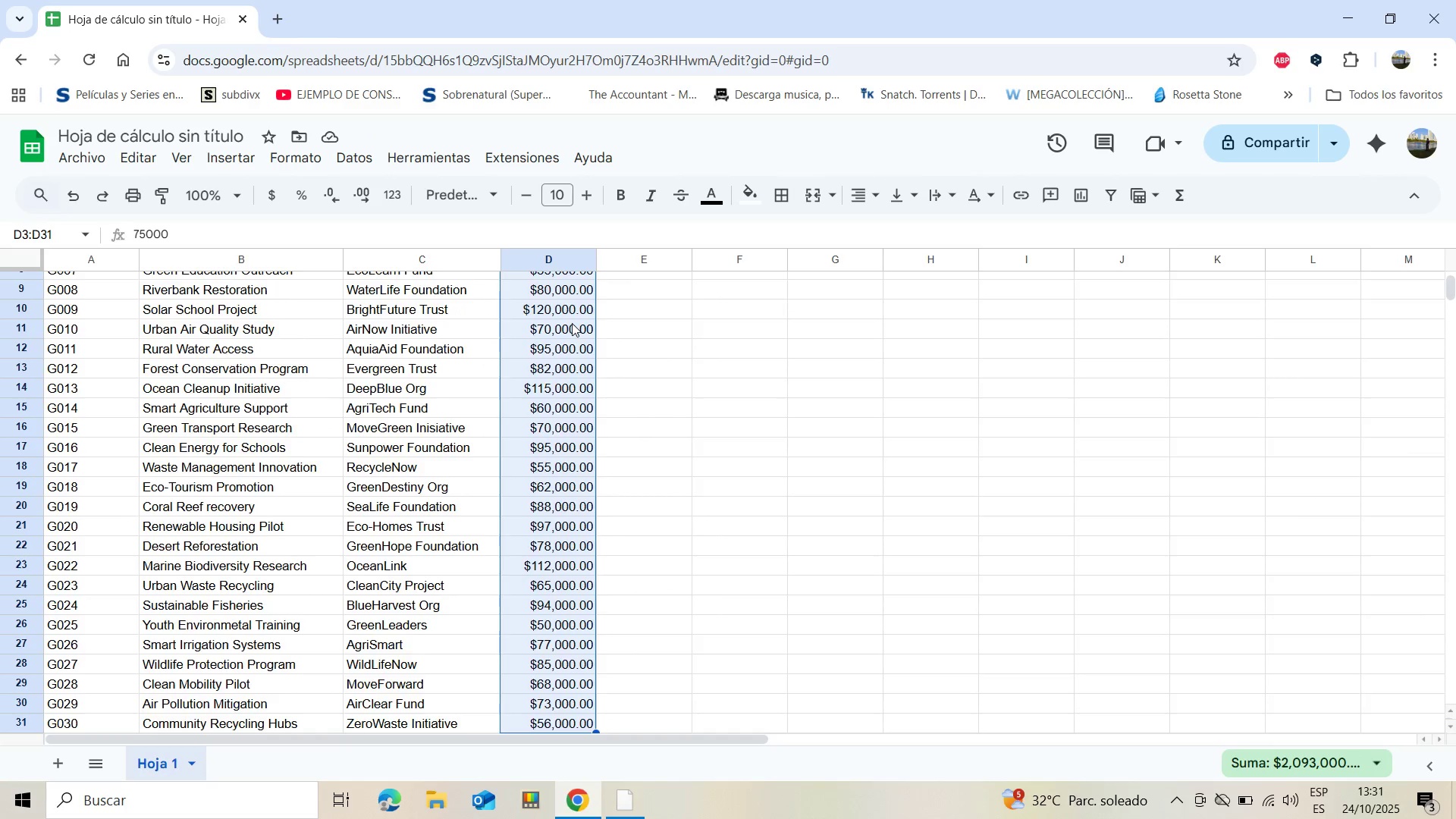 
key(Shift+ArrowDown)
 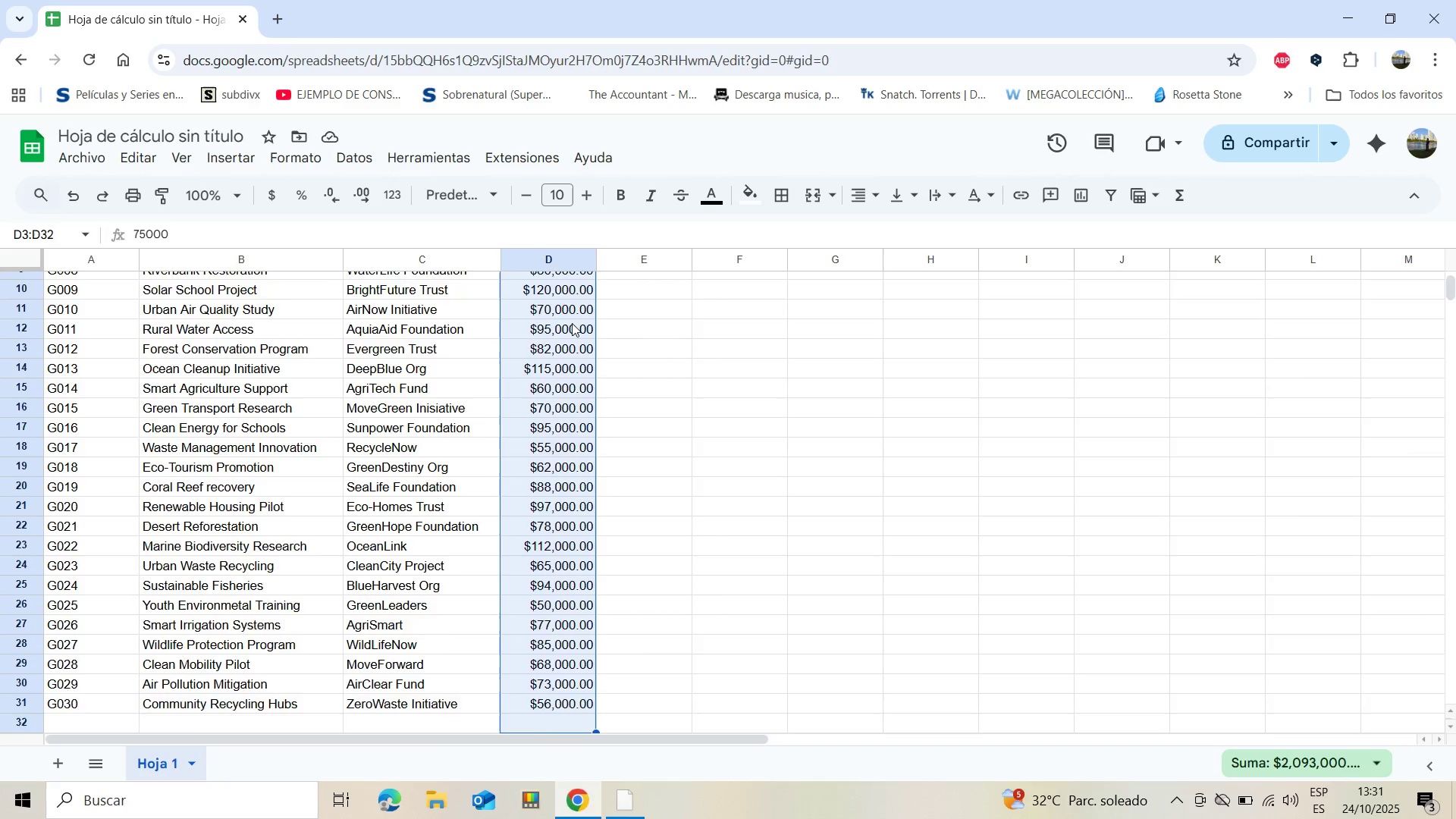 
key(Shift+ArrowDown)
 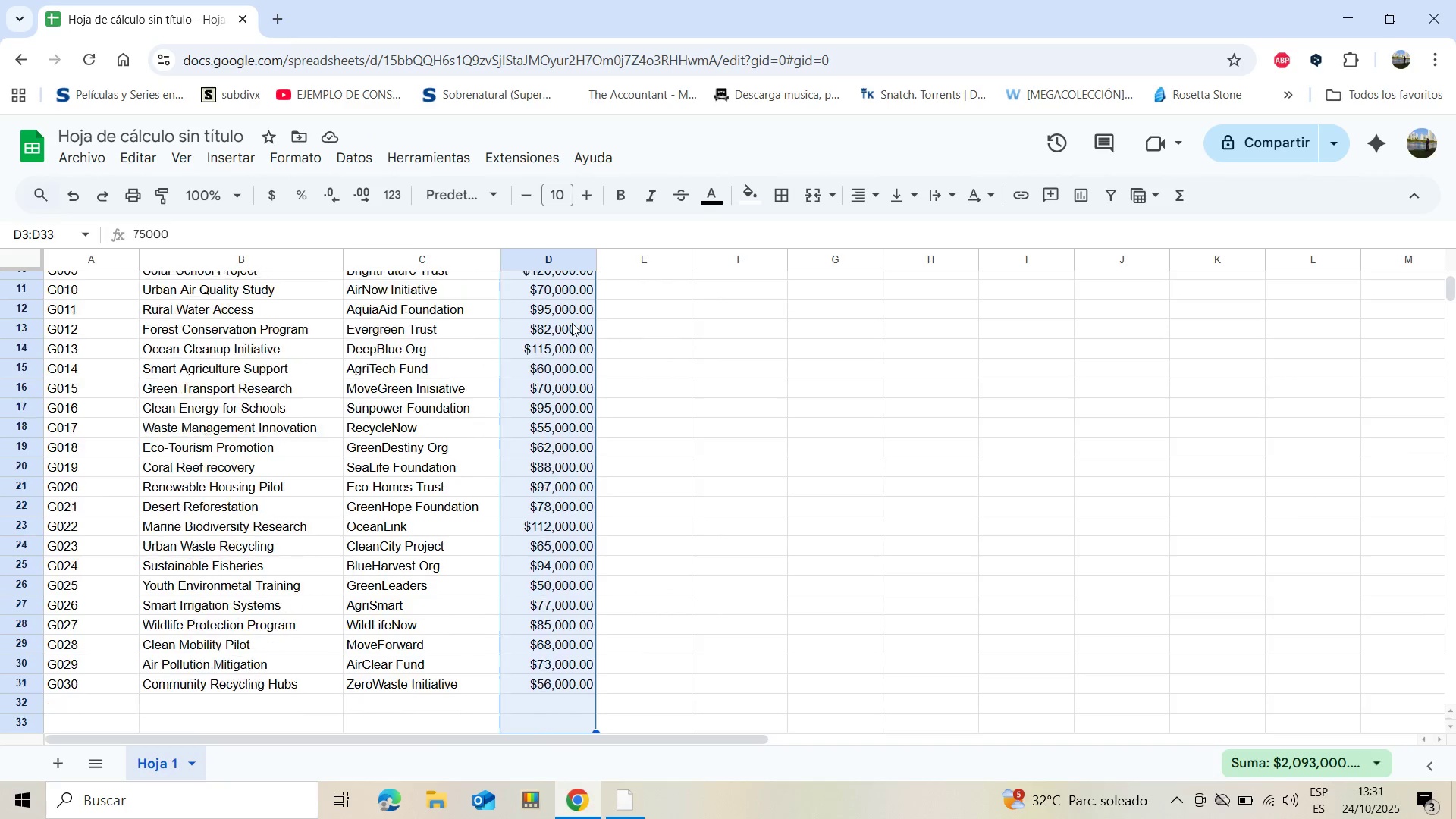 
key(Shift+ArrowDown)
 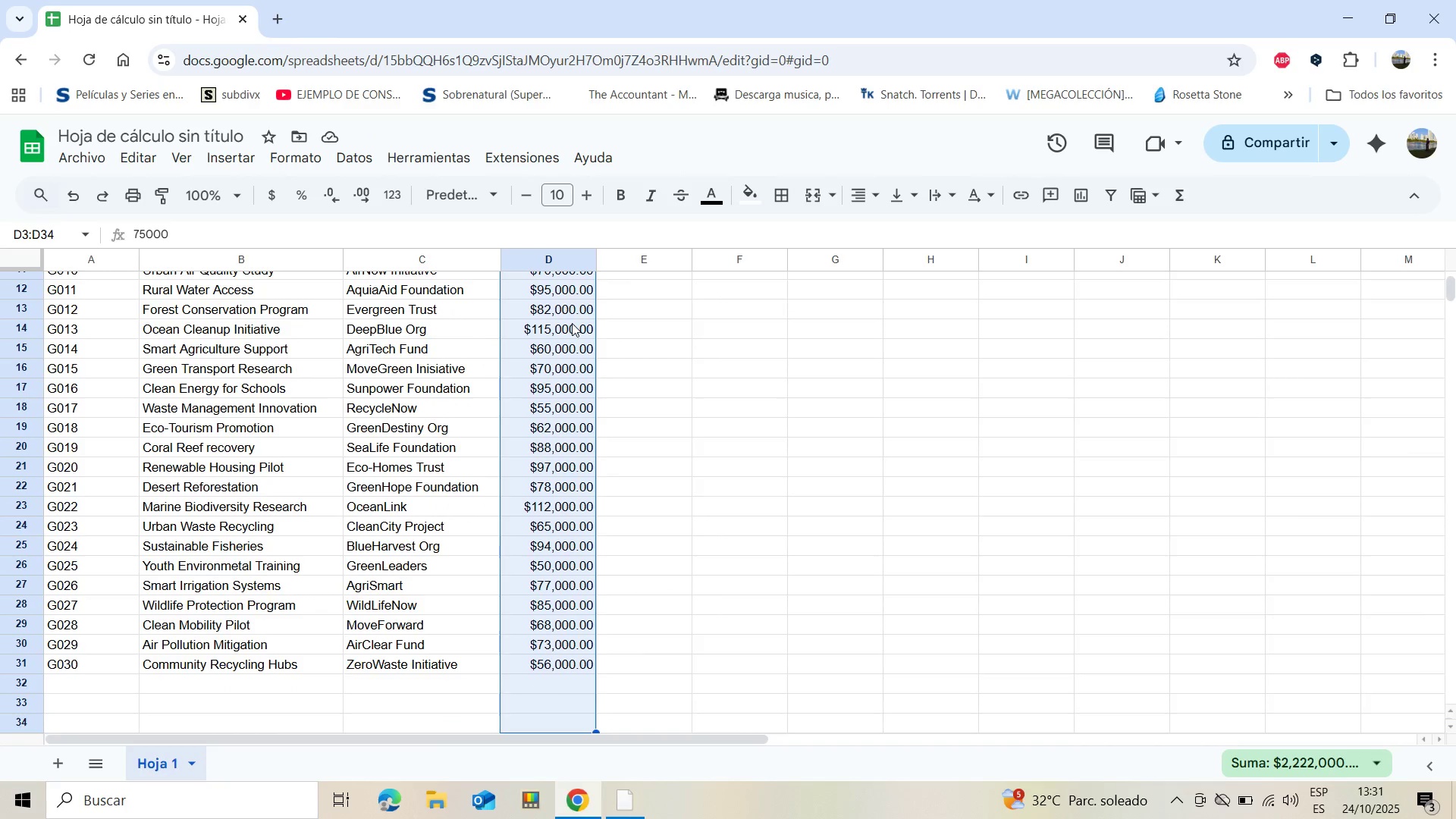 
key(Shift+ArrowUp)
 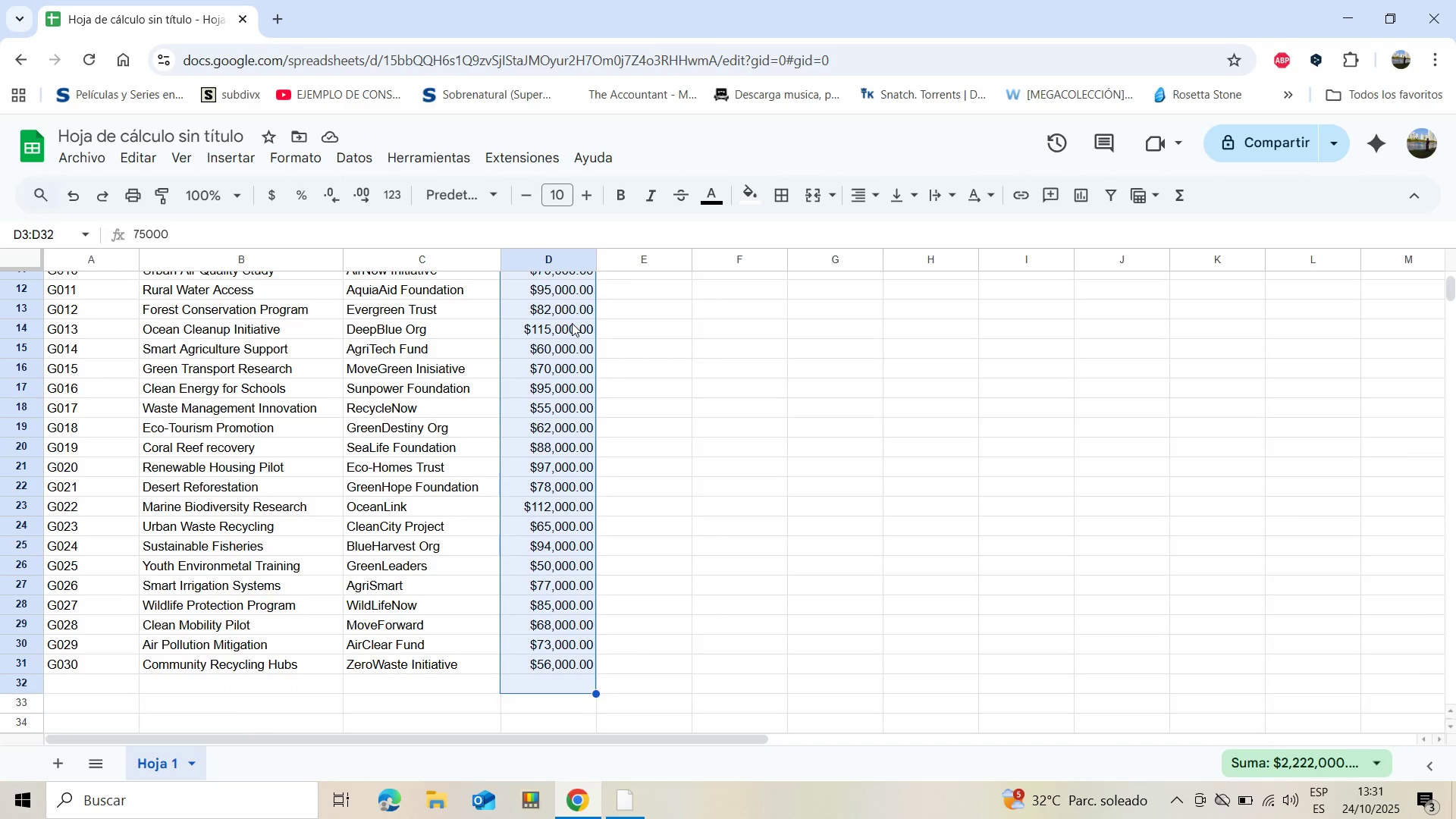 
key(Shift+ArrowUp)
 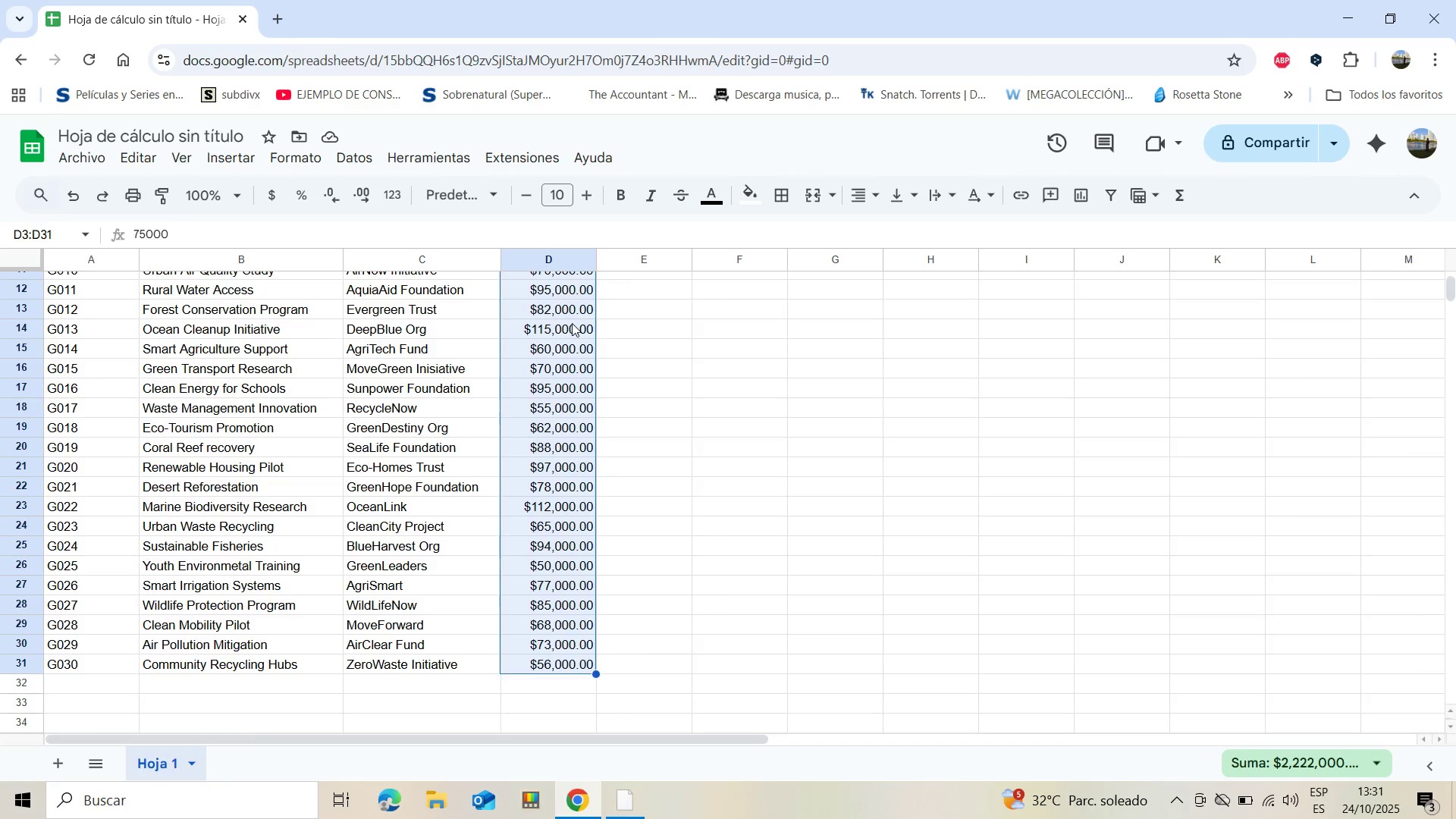 
key(Shift+ArrowUp)
 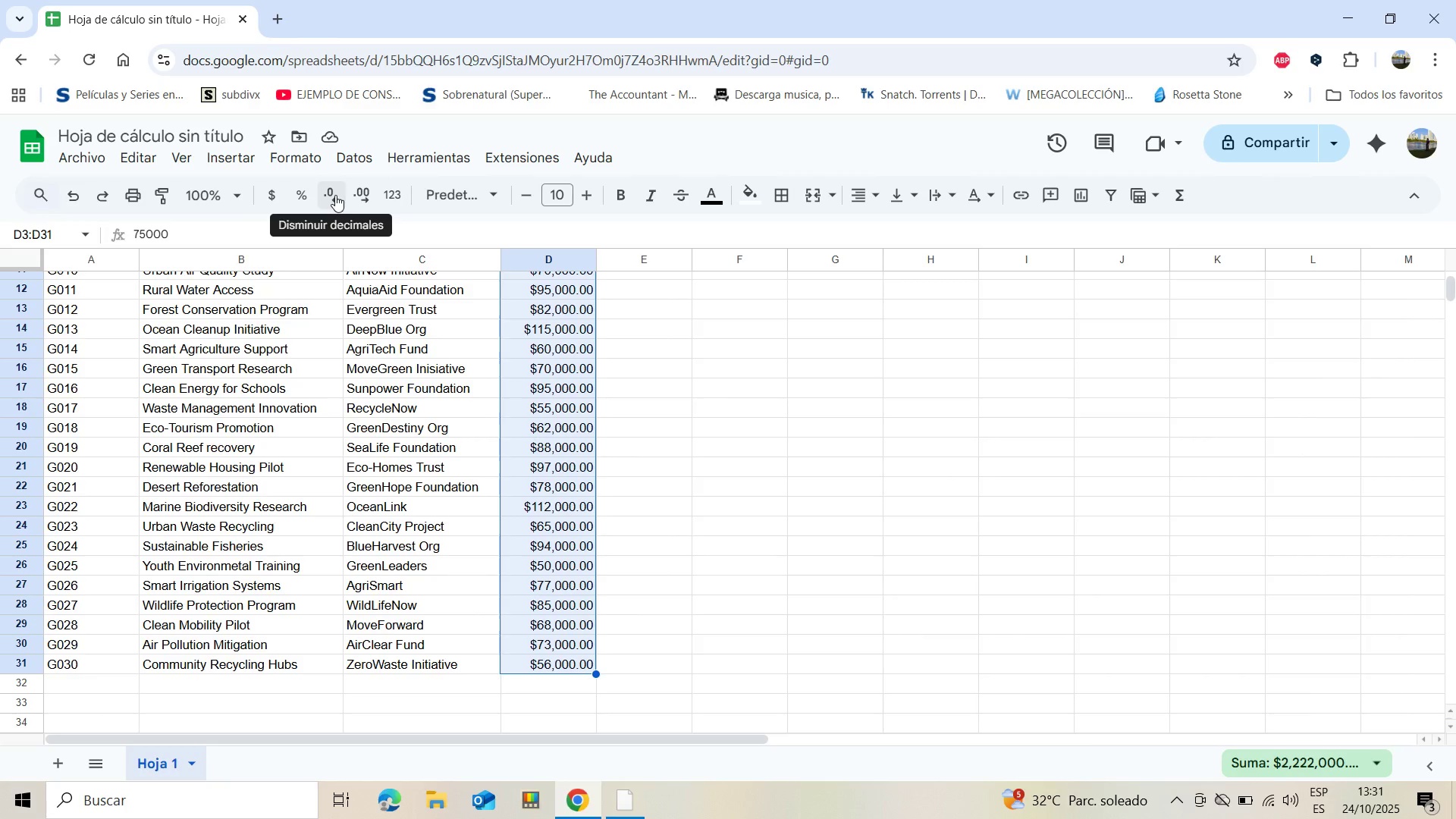 
double_click([335, 195])
 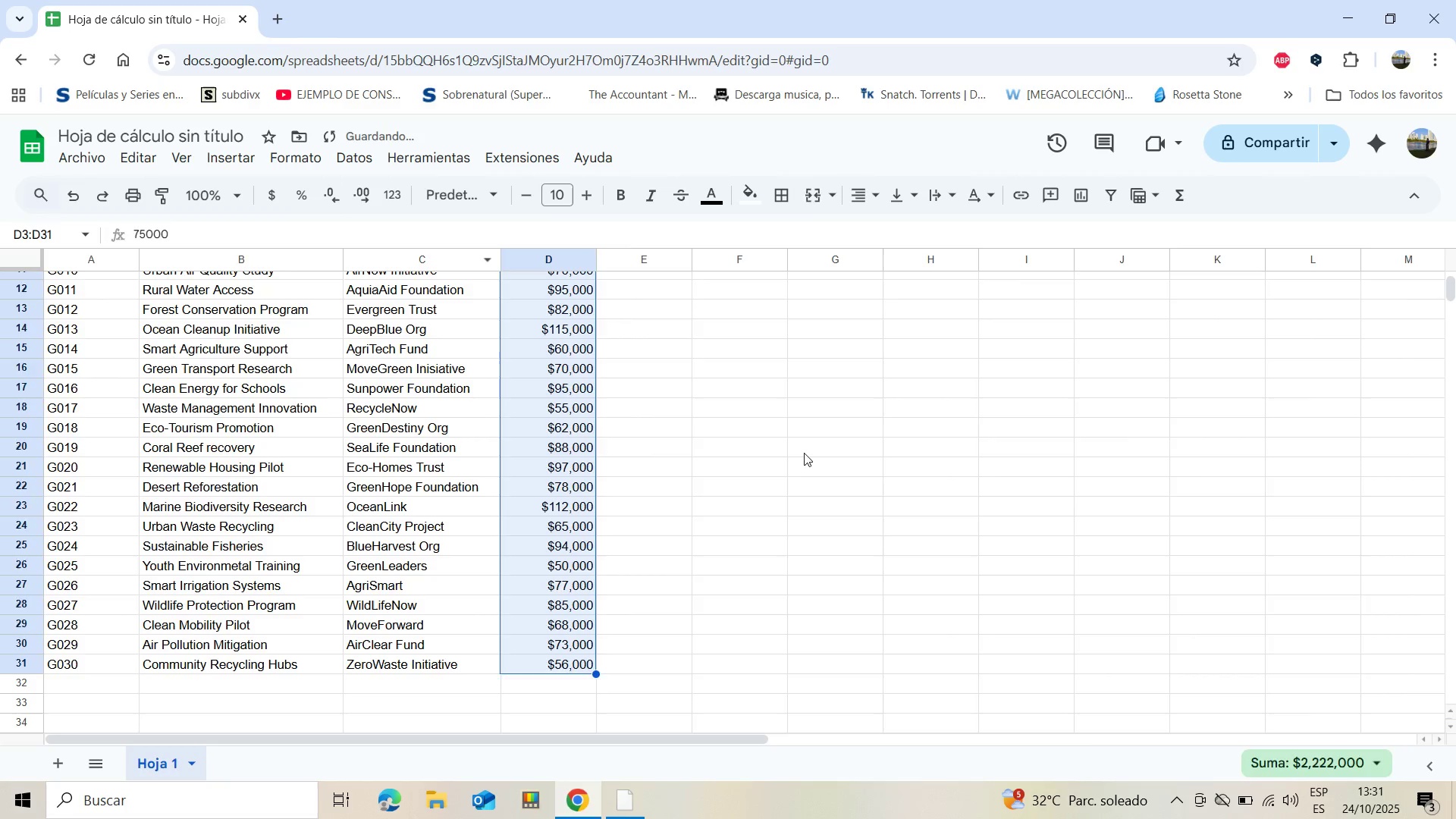 
scroll: coordinate [823, 450], scroll_direction: up, amount: 8.0
 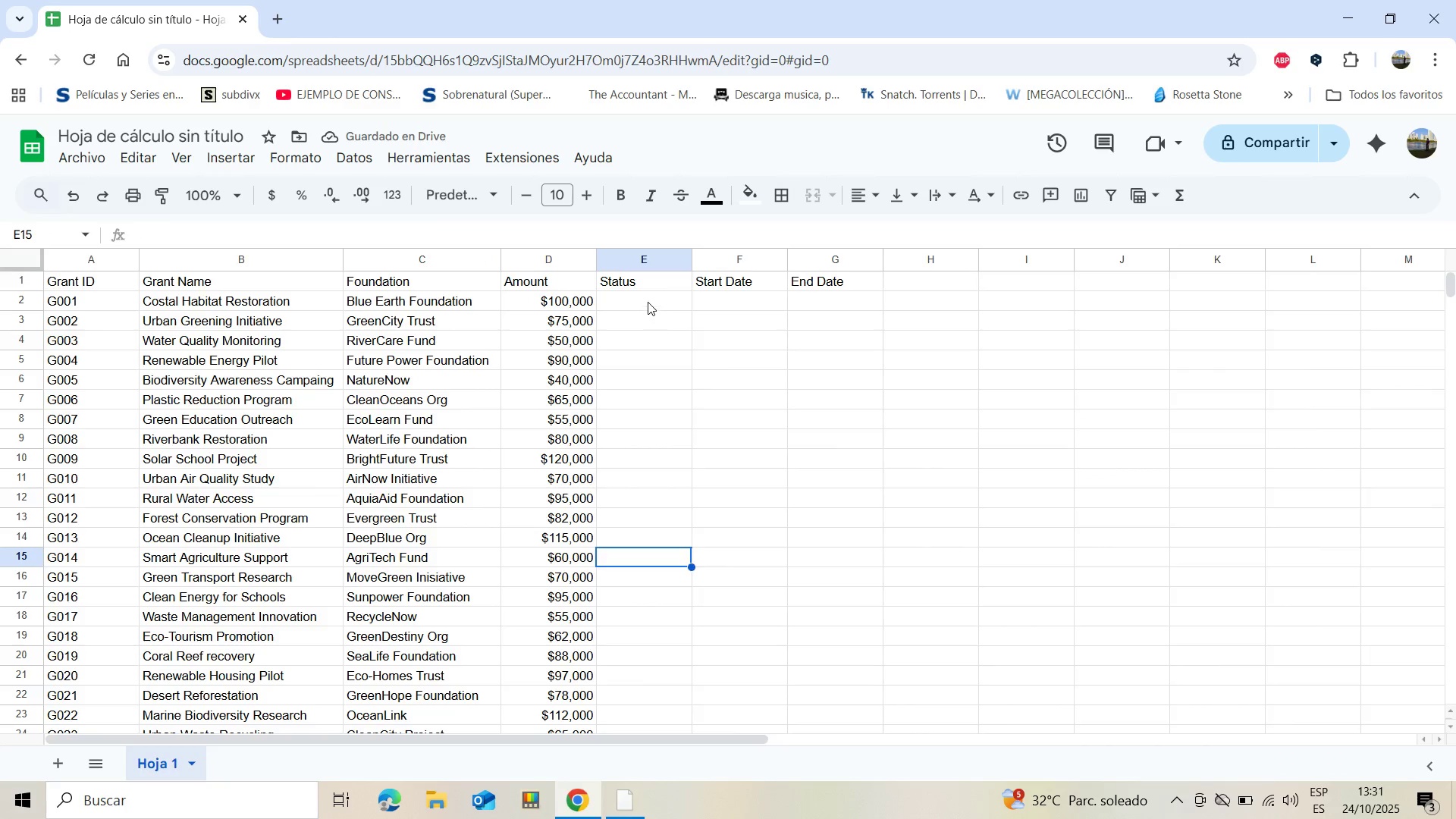 
left_click([647, 301])
 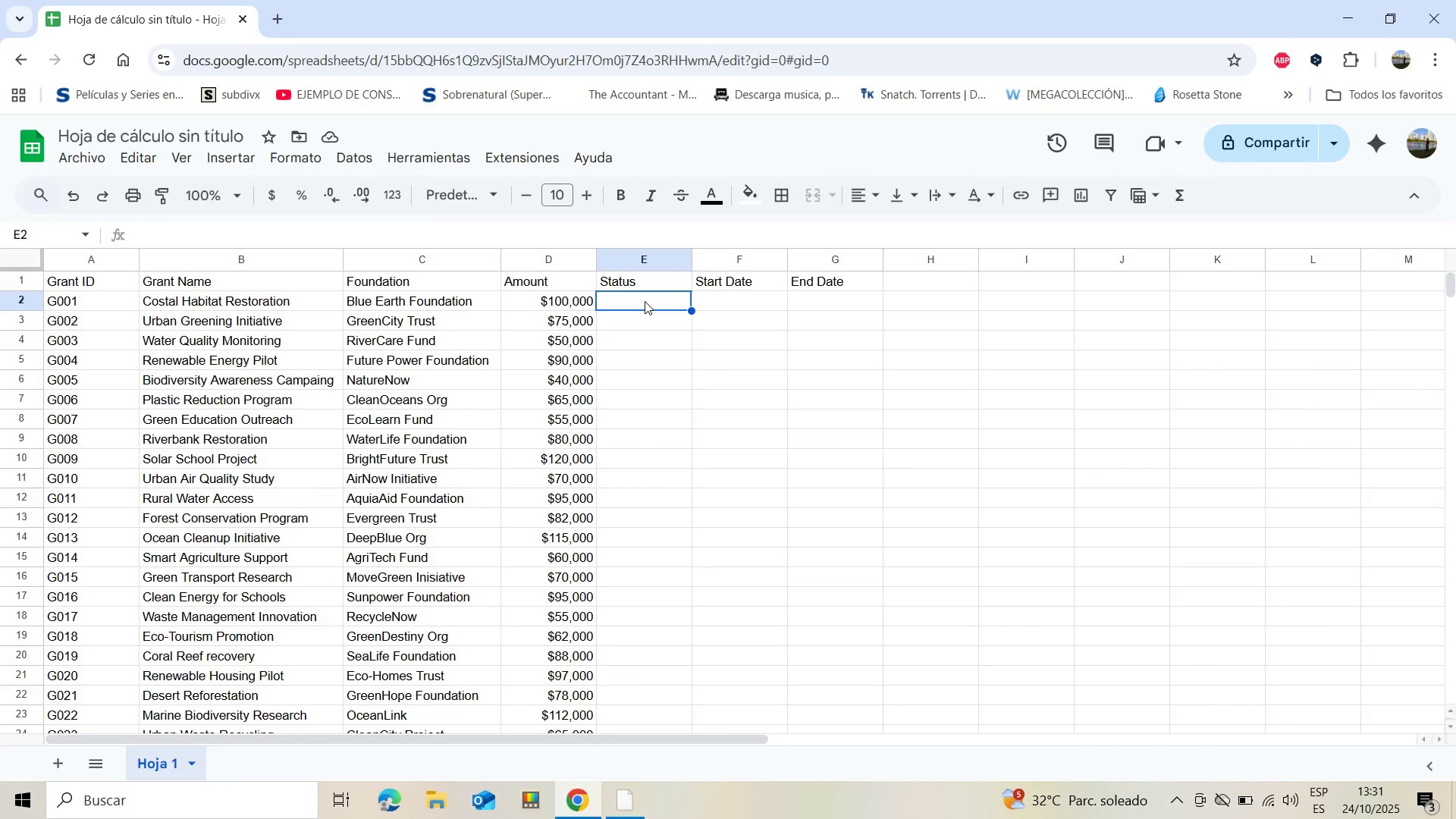 
wait(9.29)
 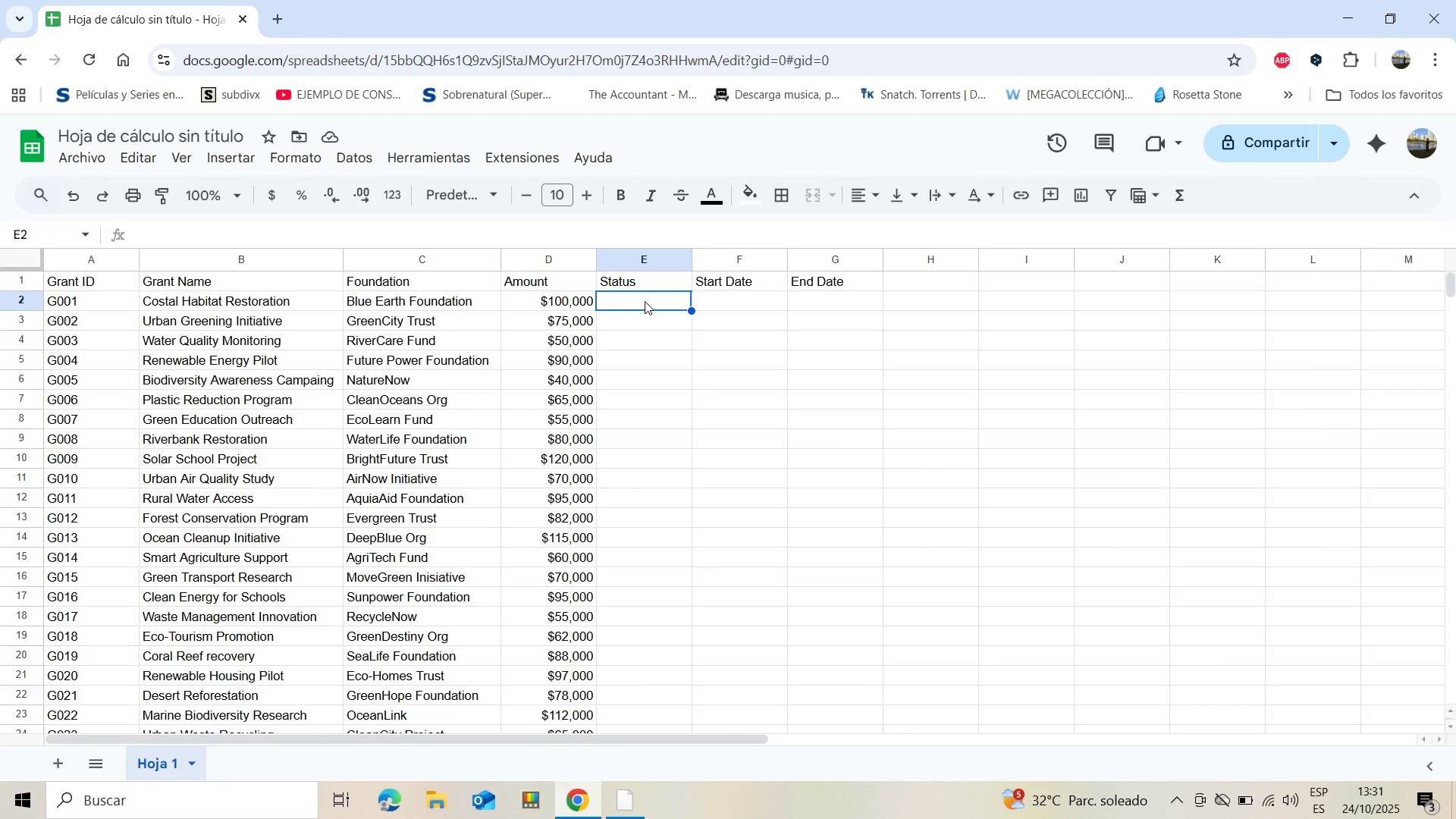 
type(Restricted)
 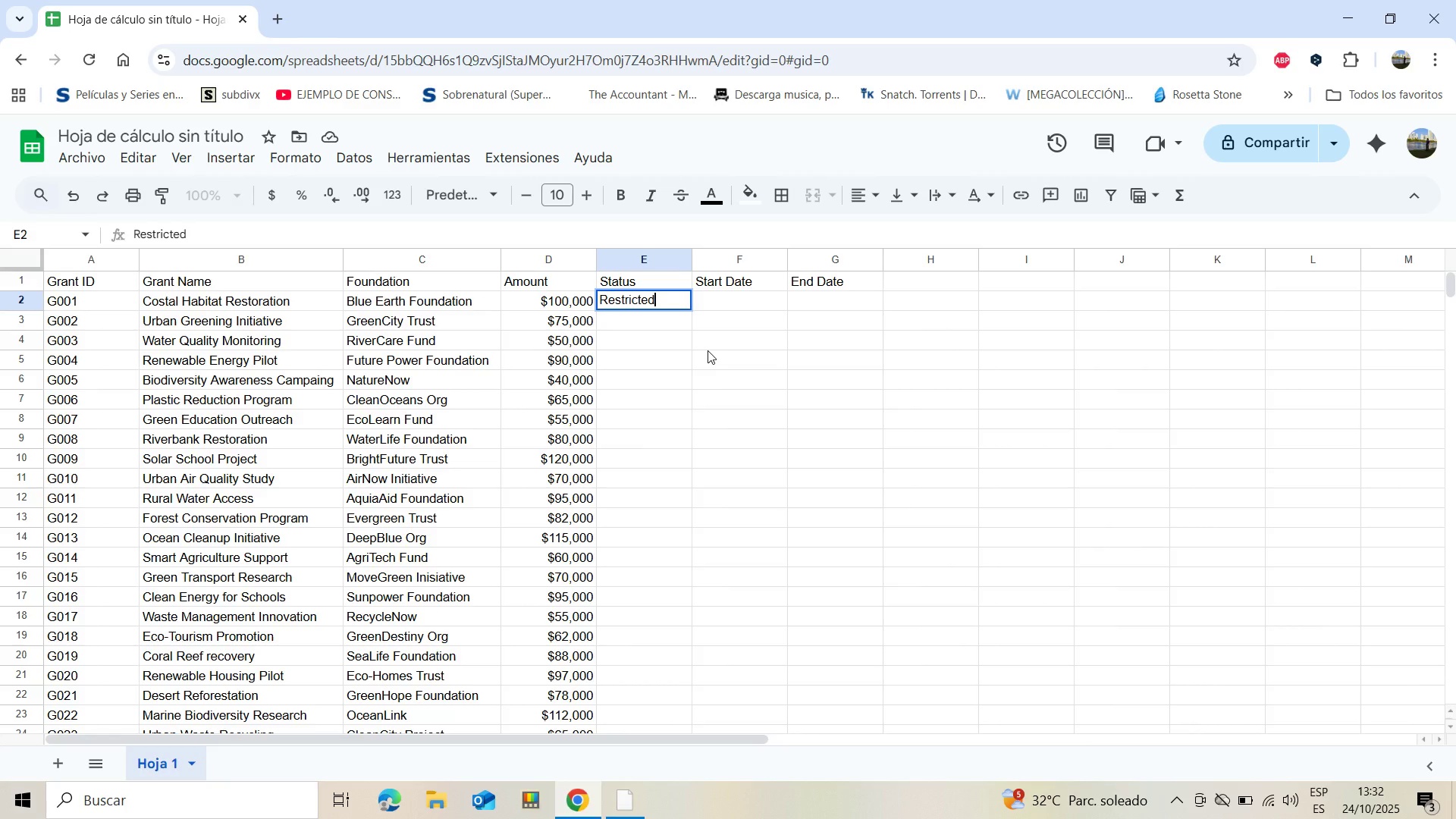 
wait(5.89)
 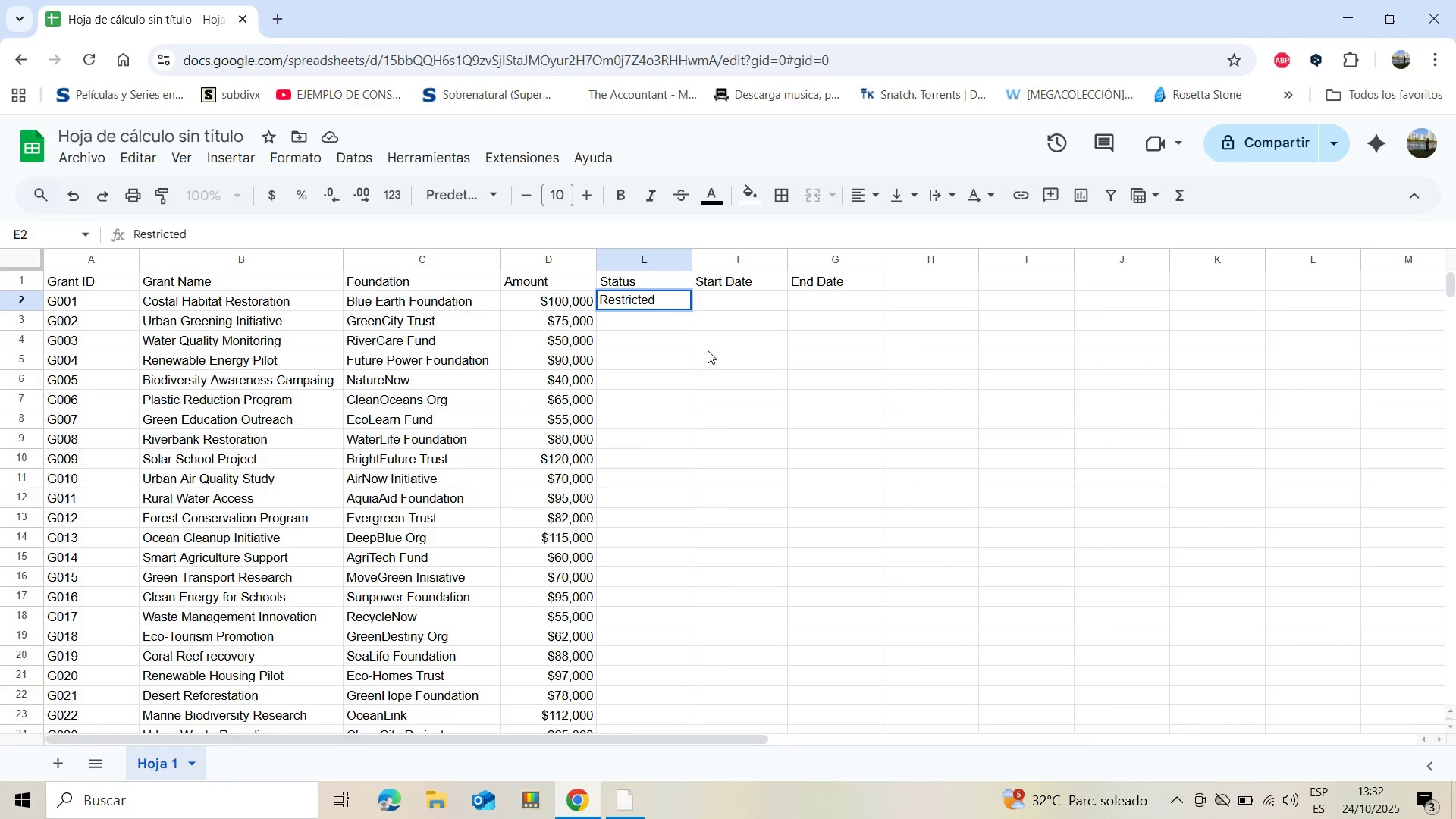 
left_click([642, 319])
 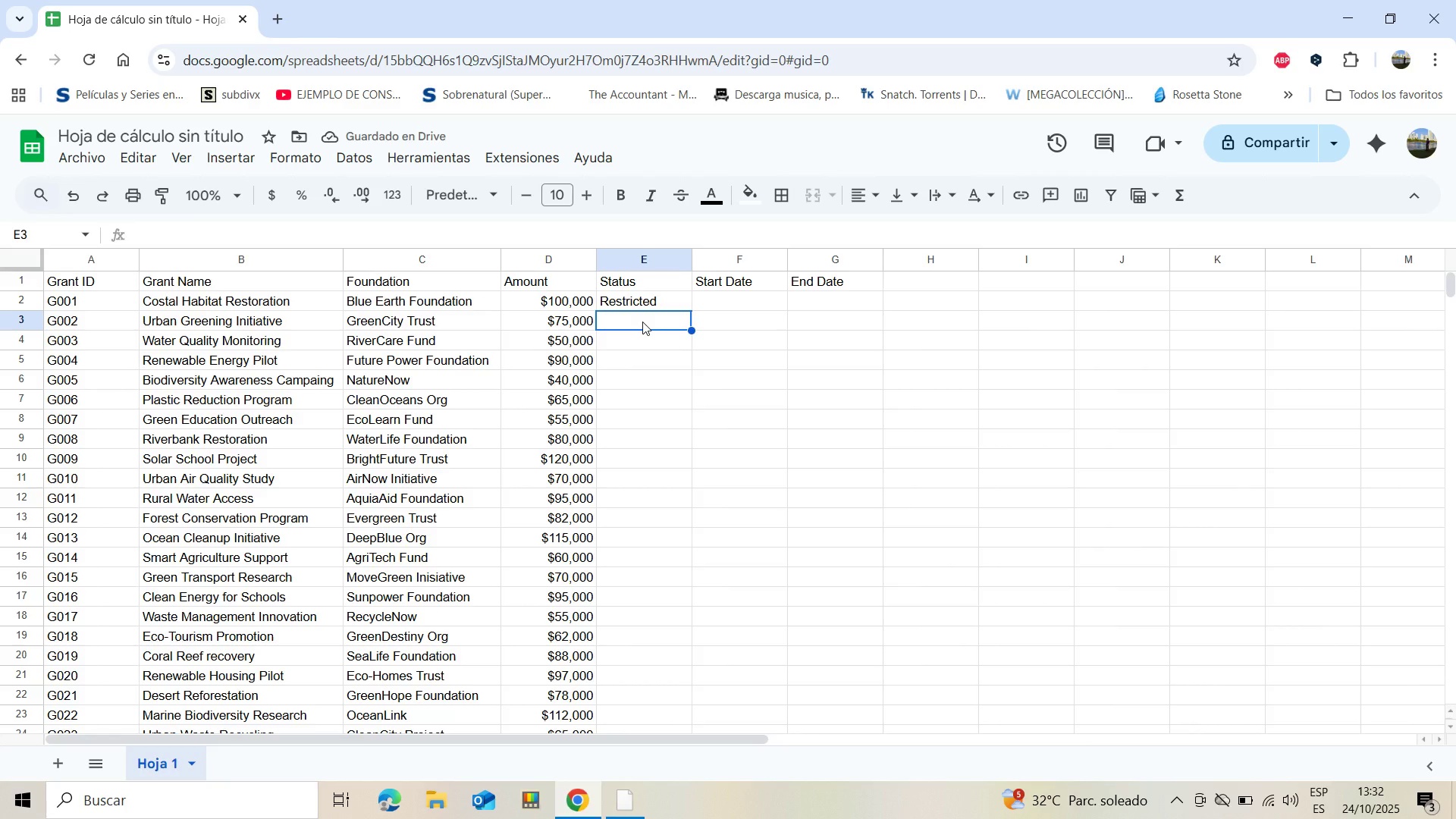 
type(Unre)
 